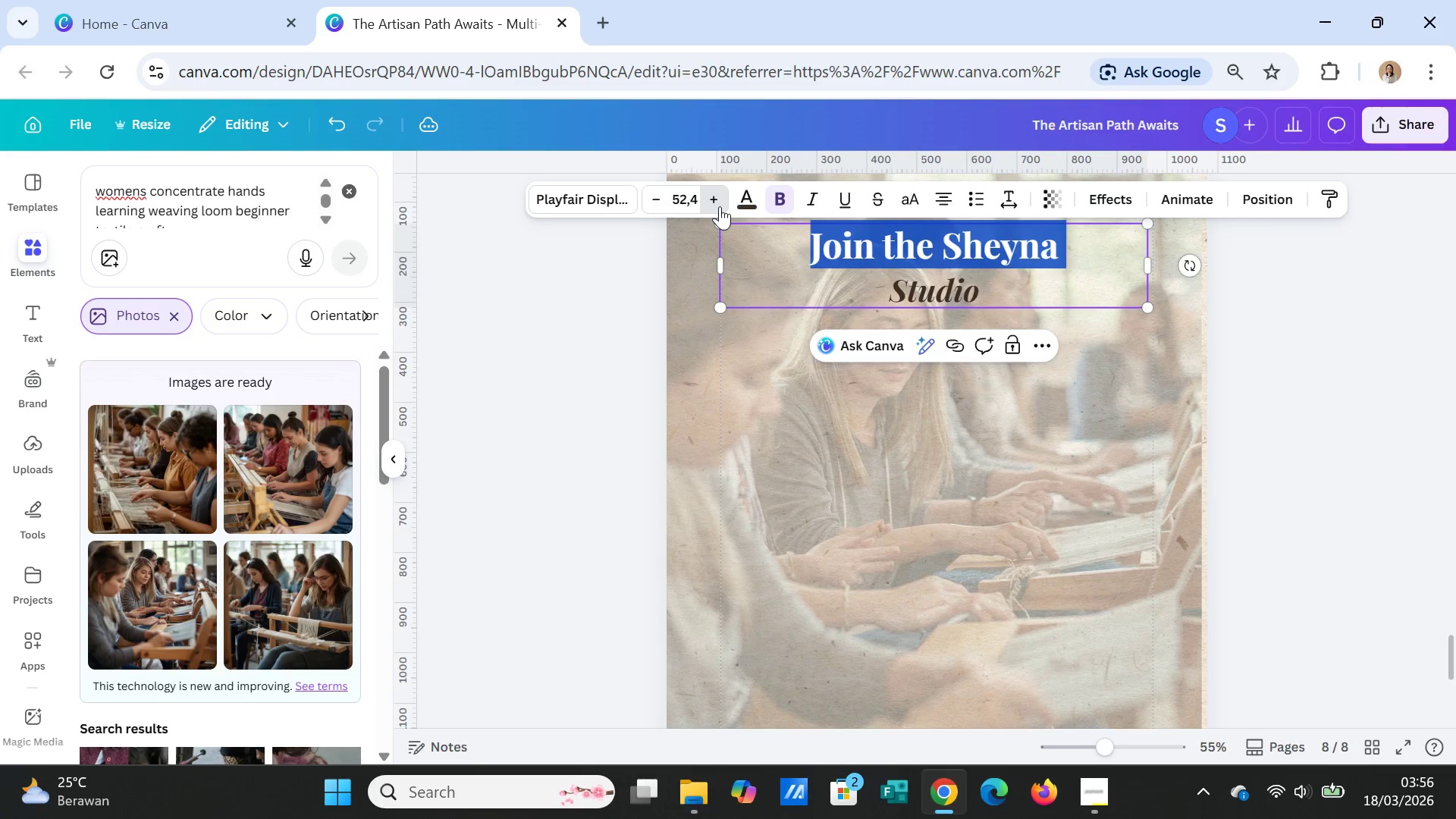 
triple_click([720, 206])
 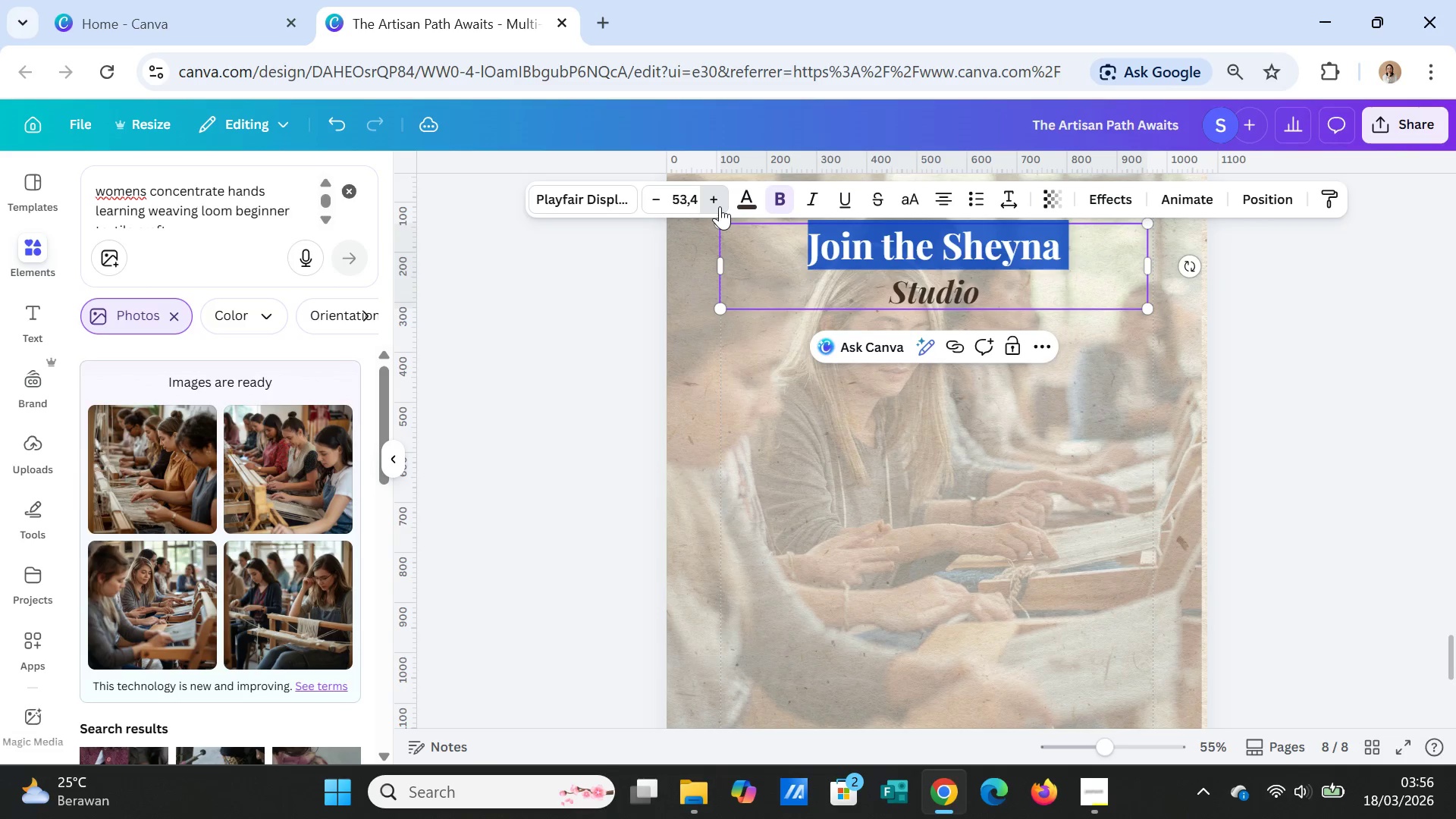 
triple_click([720, 206])
 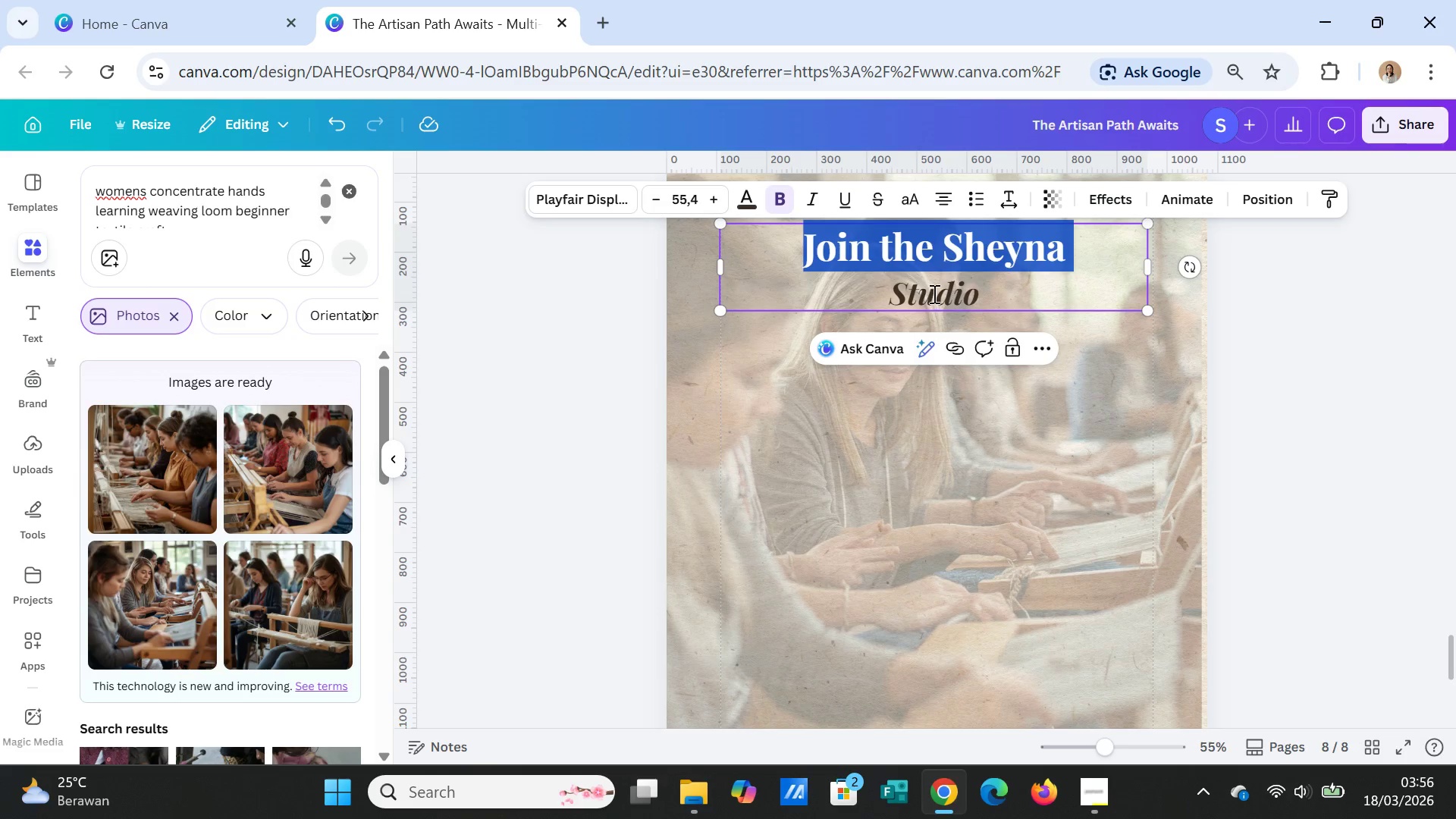 
double_click([934, 293])
 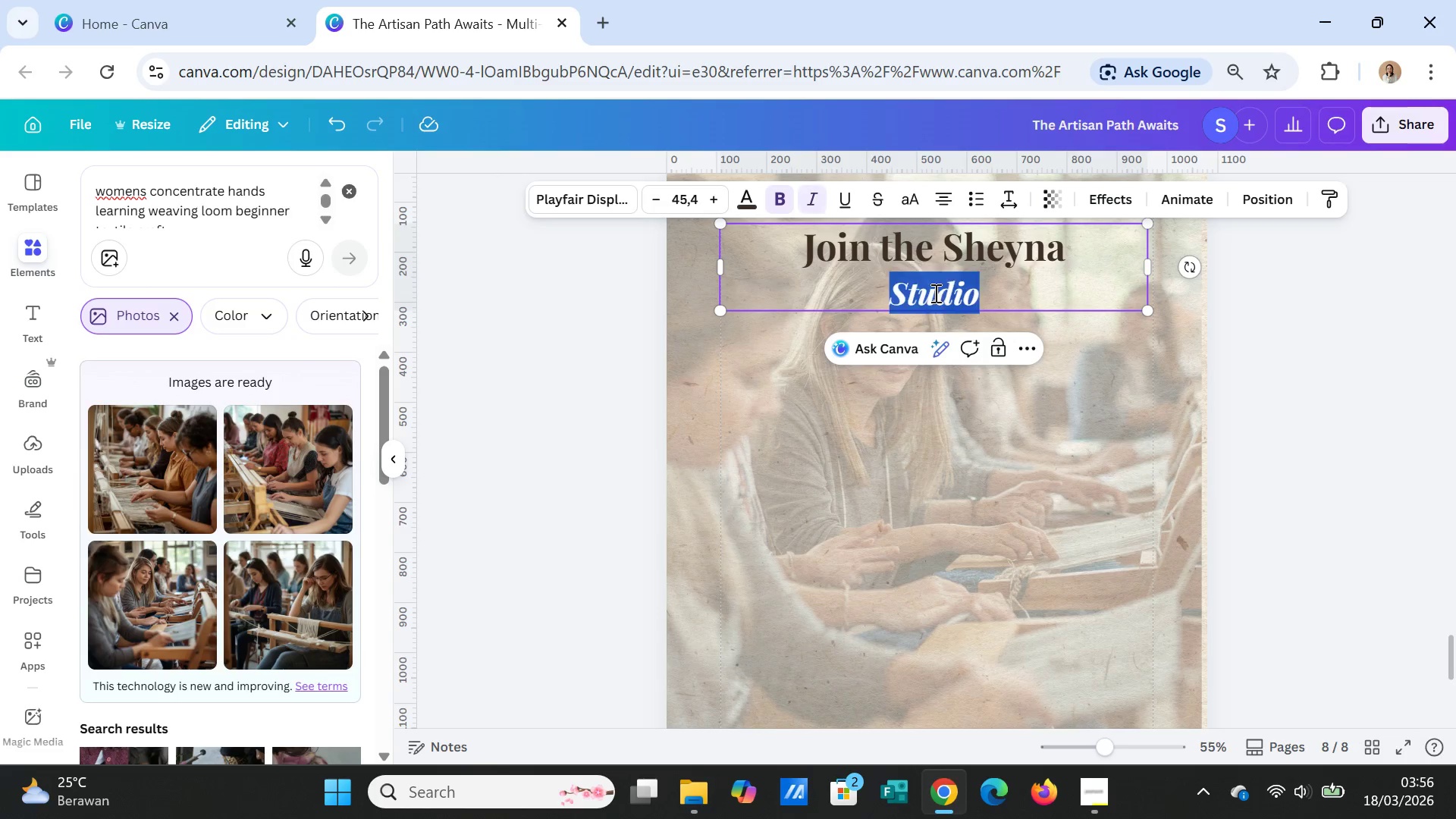 
triple_click([934, 293])
 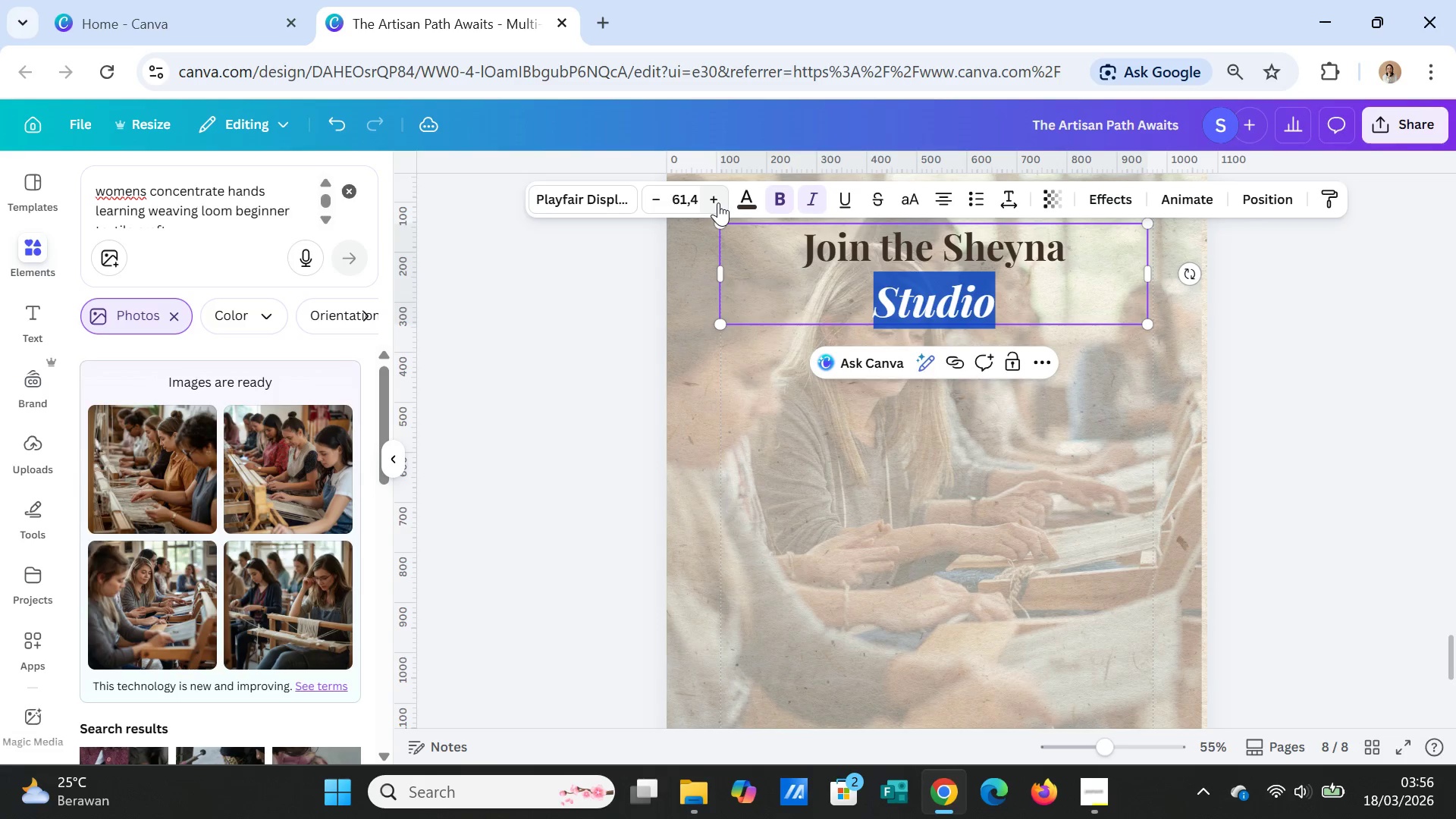 
left_click([718, 202])
 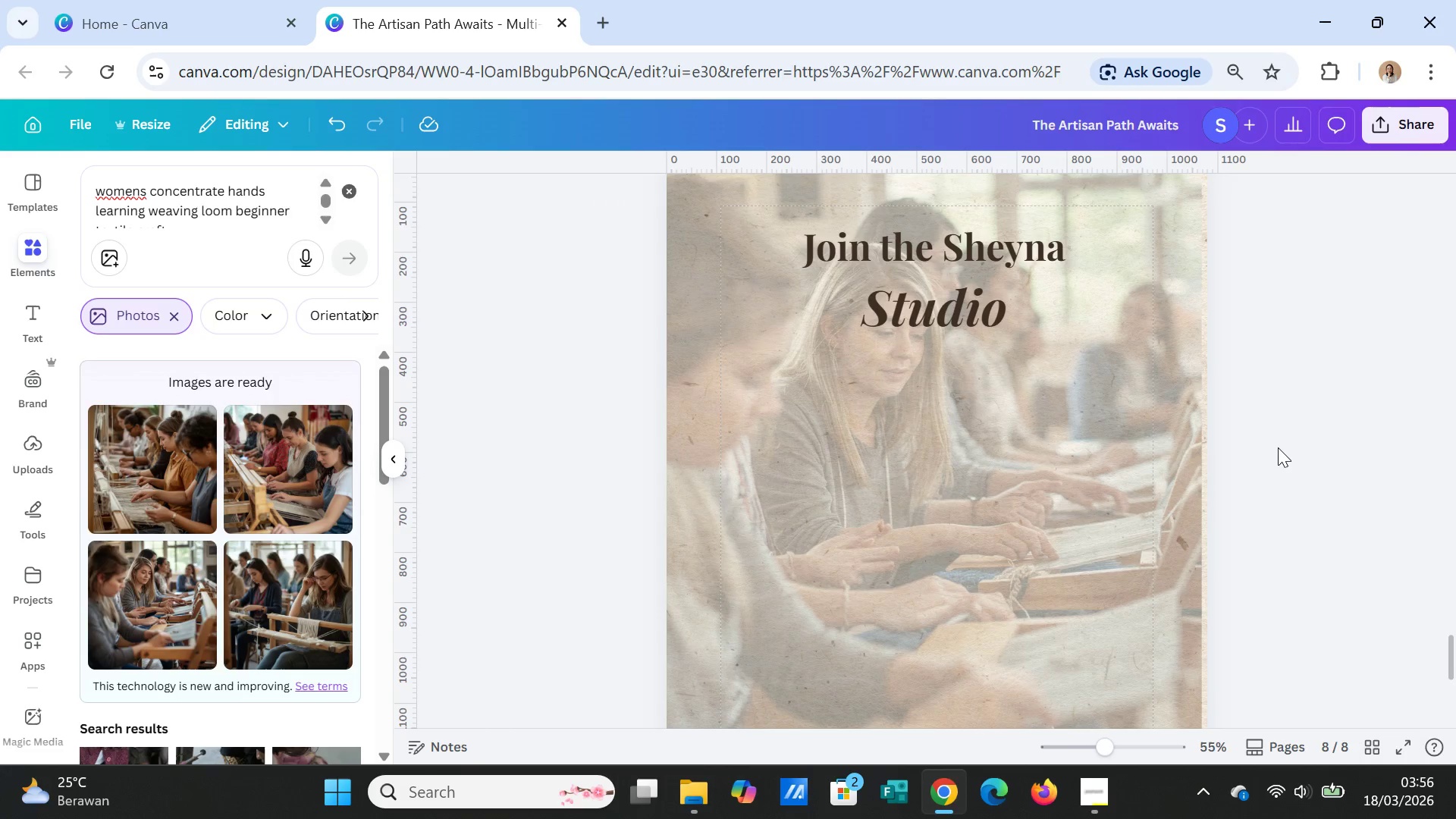 
double_click([1278, 447])
 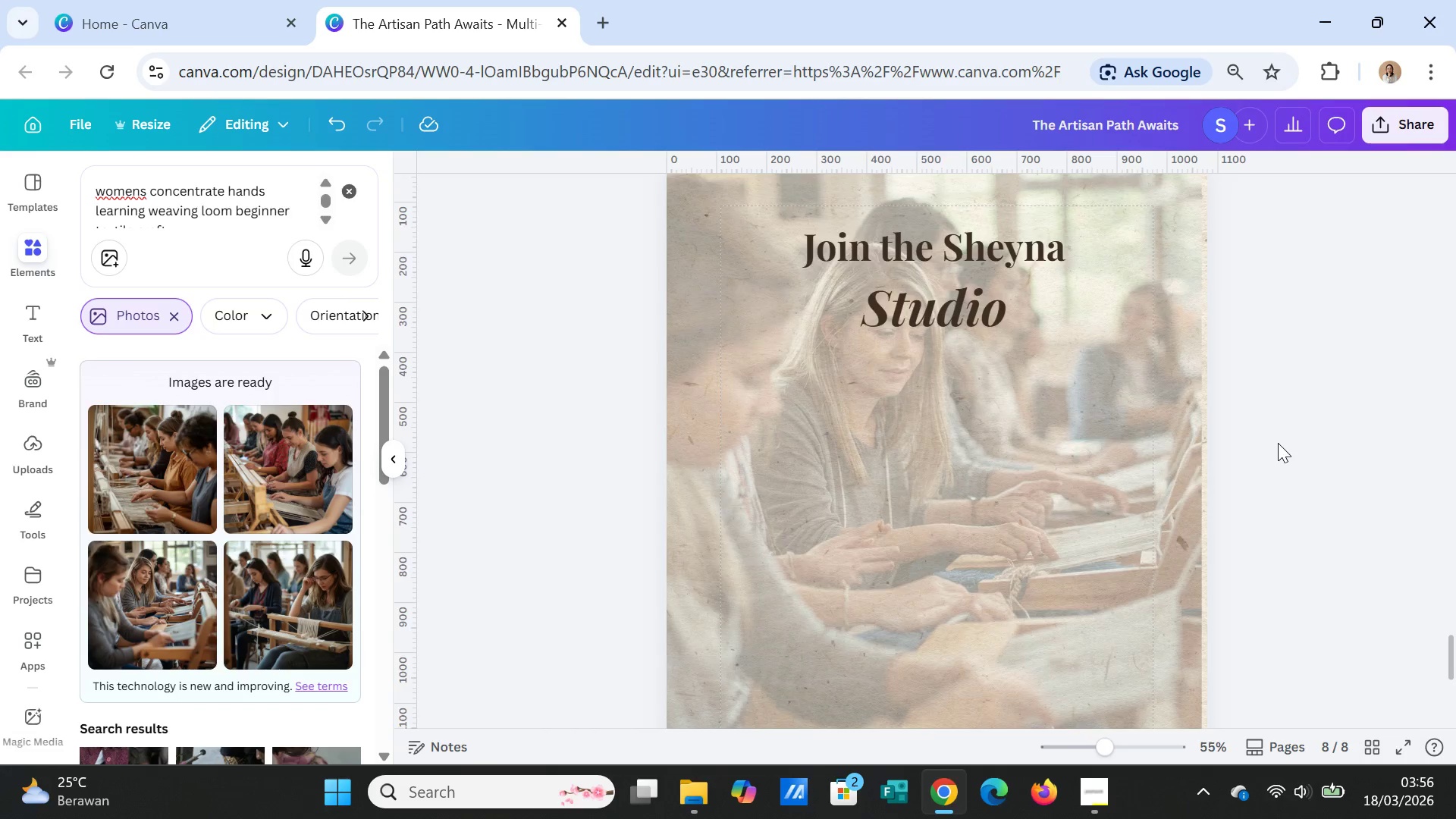 
scroll: coordinate [1278, 443], scroll_direction: up, amount: 1.0
 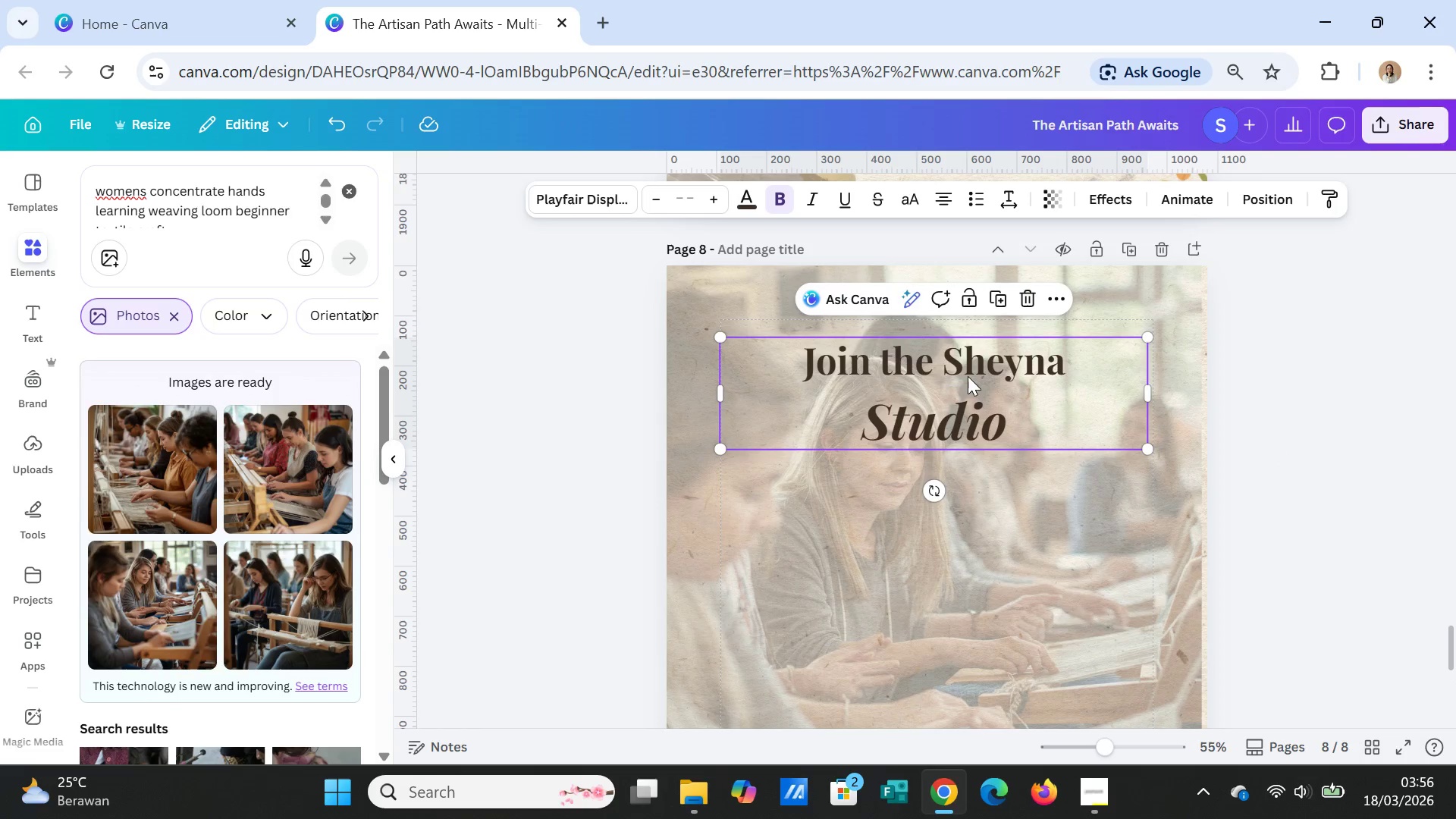 
double_click([968, 366])
 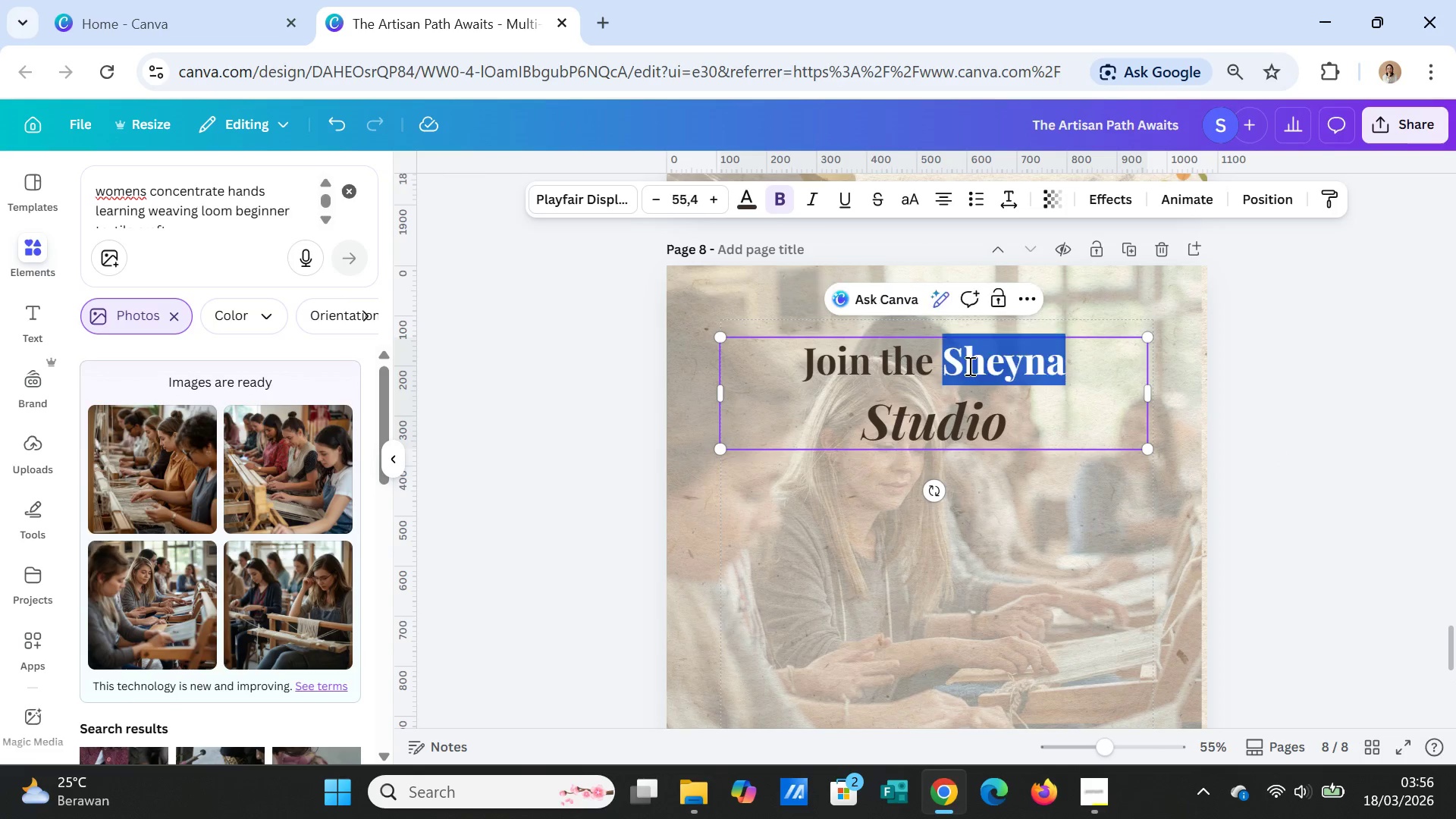 
triple_click([968, 366])
 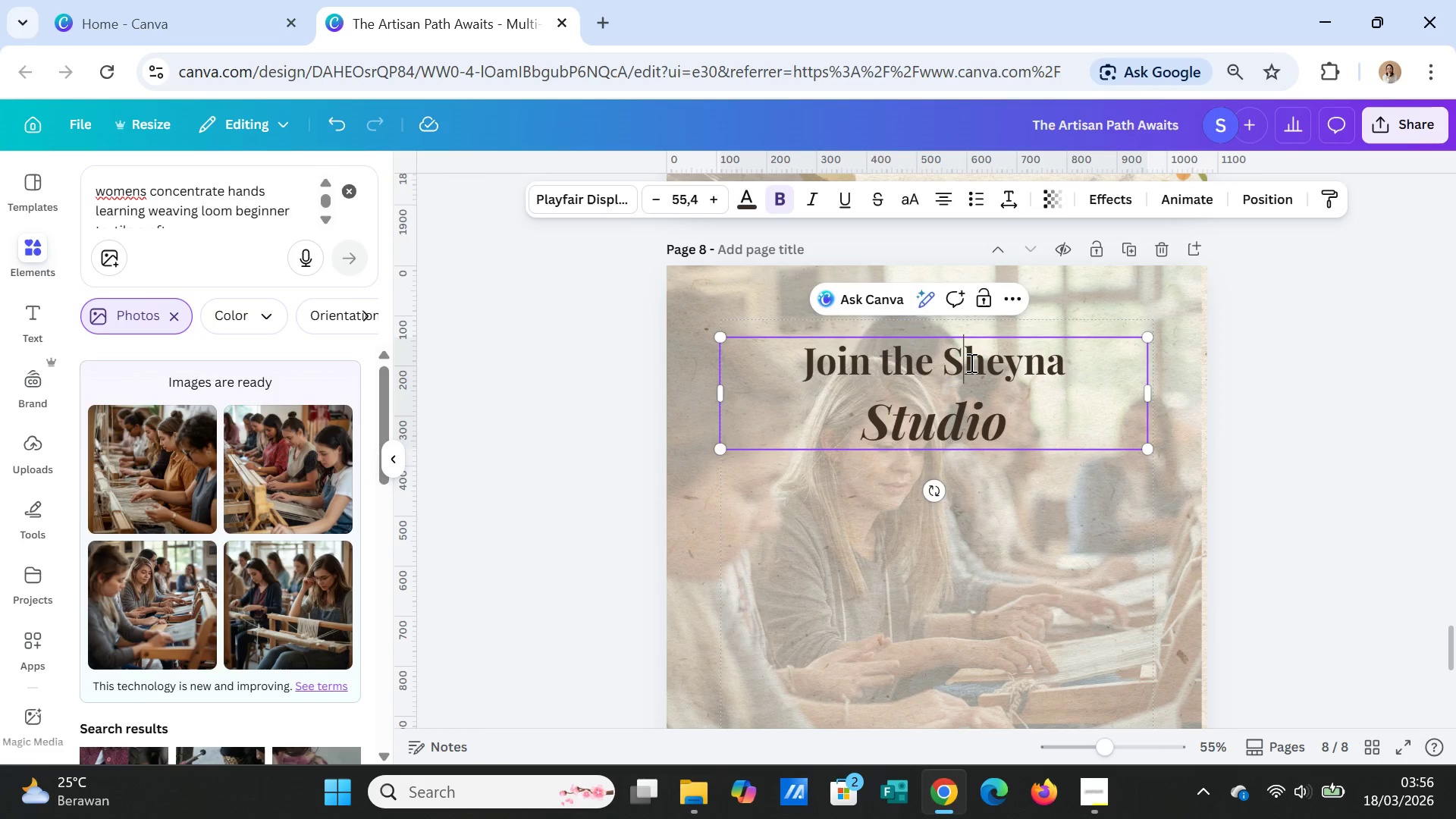 
double_click([970, 362])
 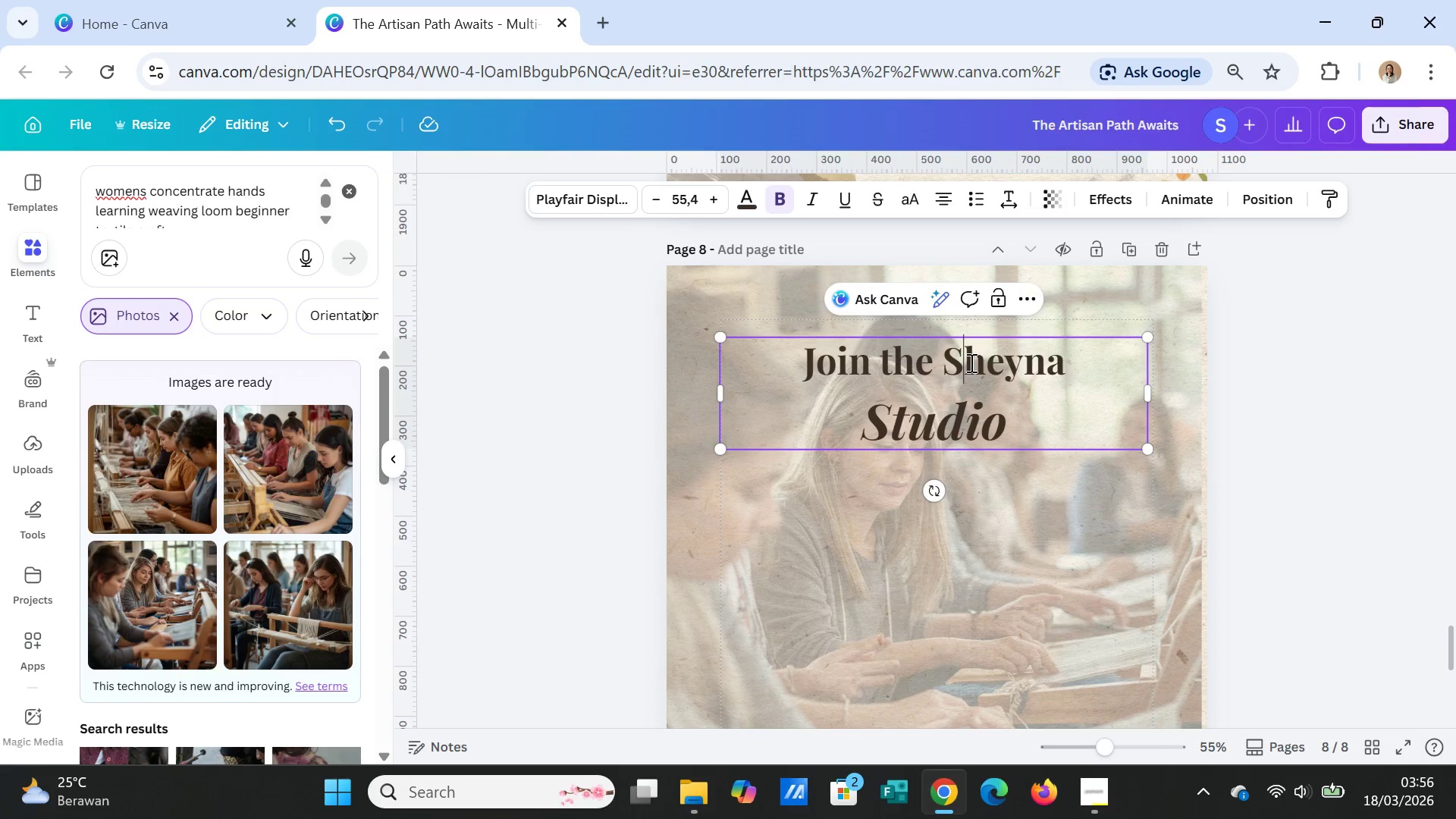 
triple_click([970, 362])
 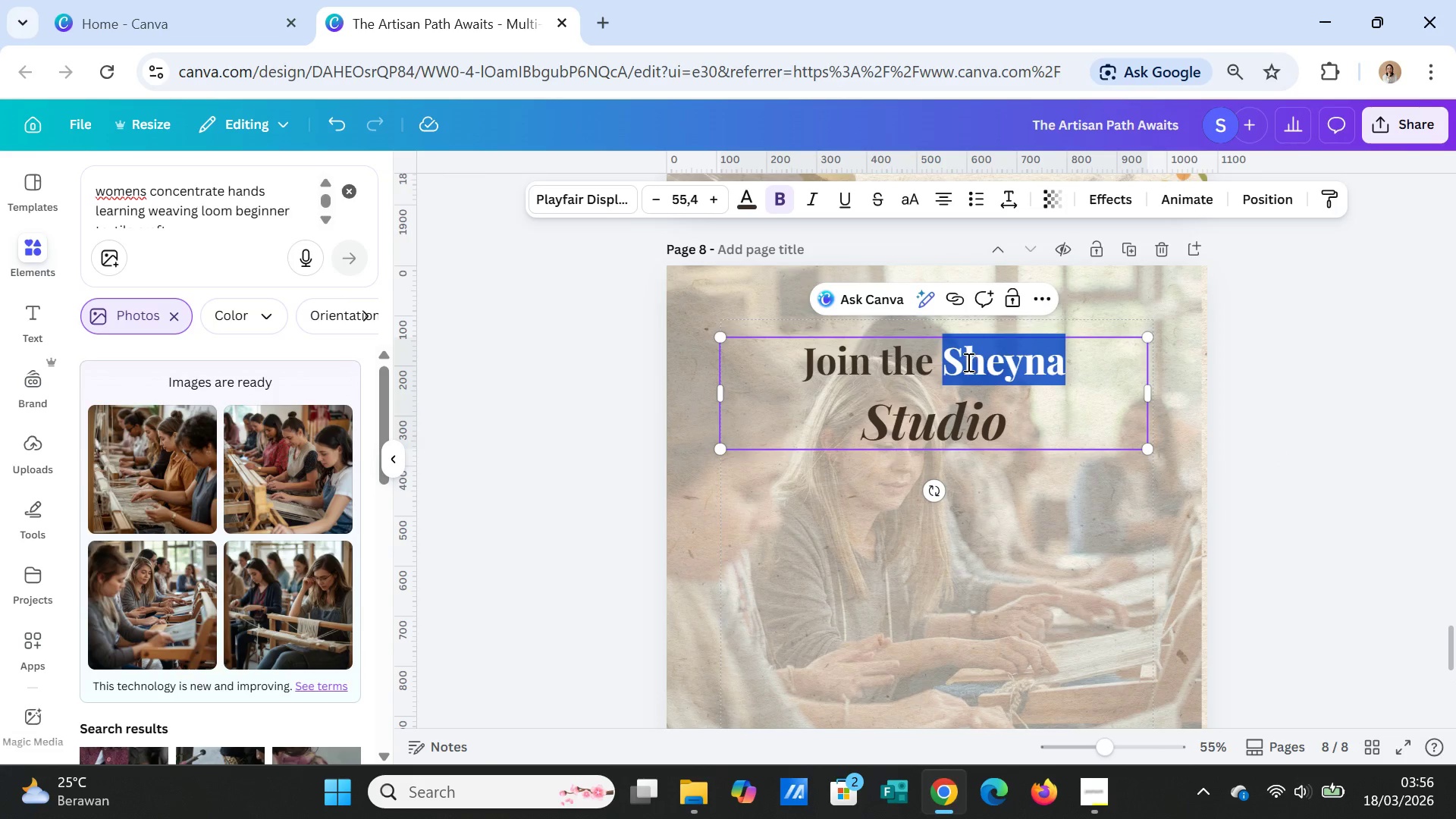 
triple_click([967, 362])
 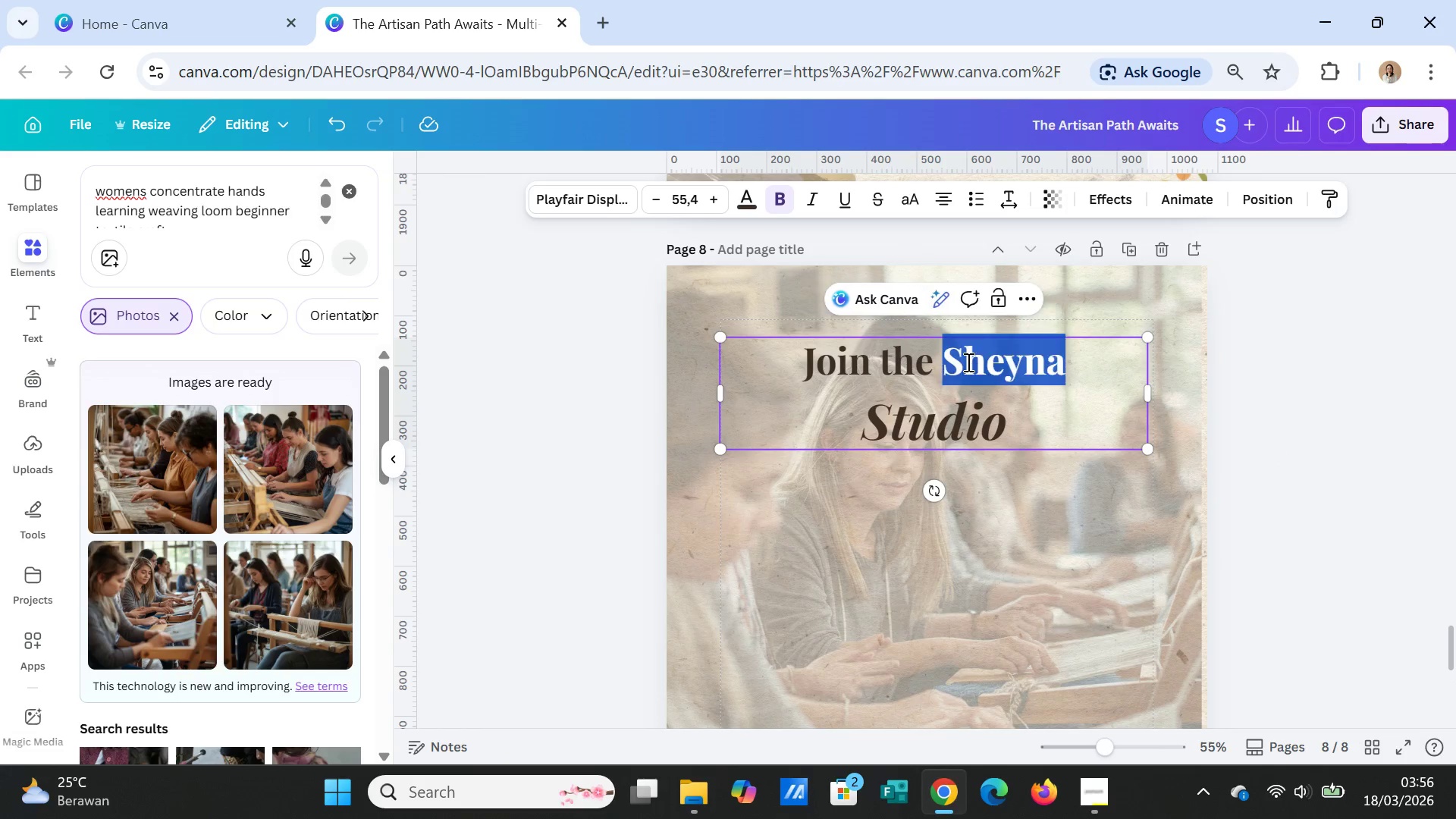 
triple_click([967, 362])
 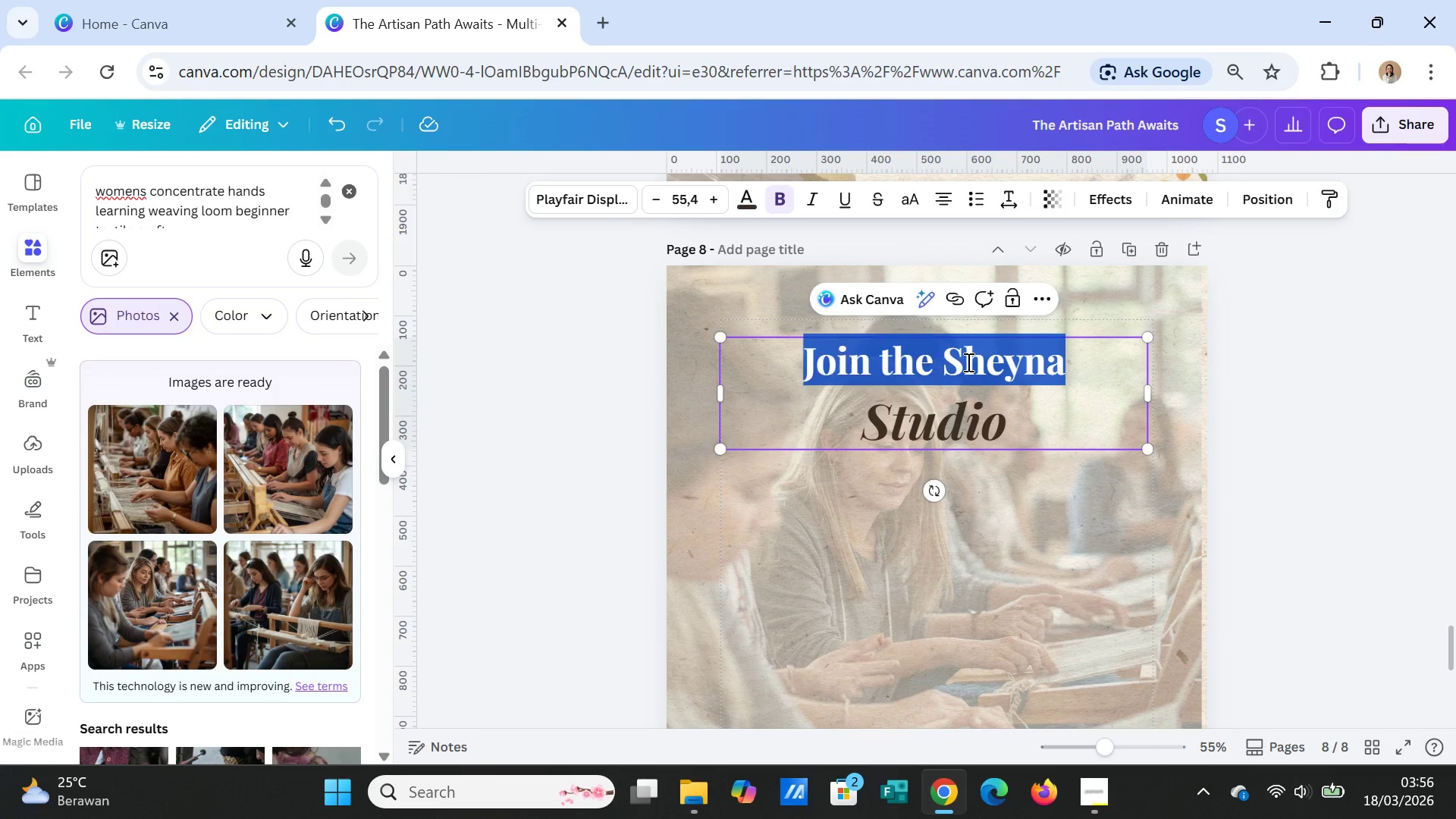 
triple_click([967, 362])
 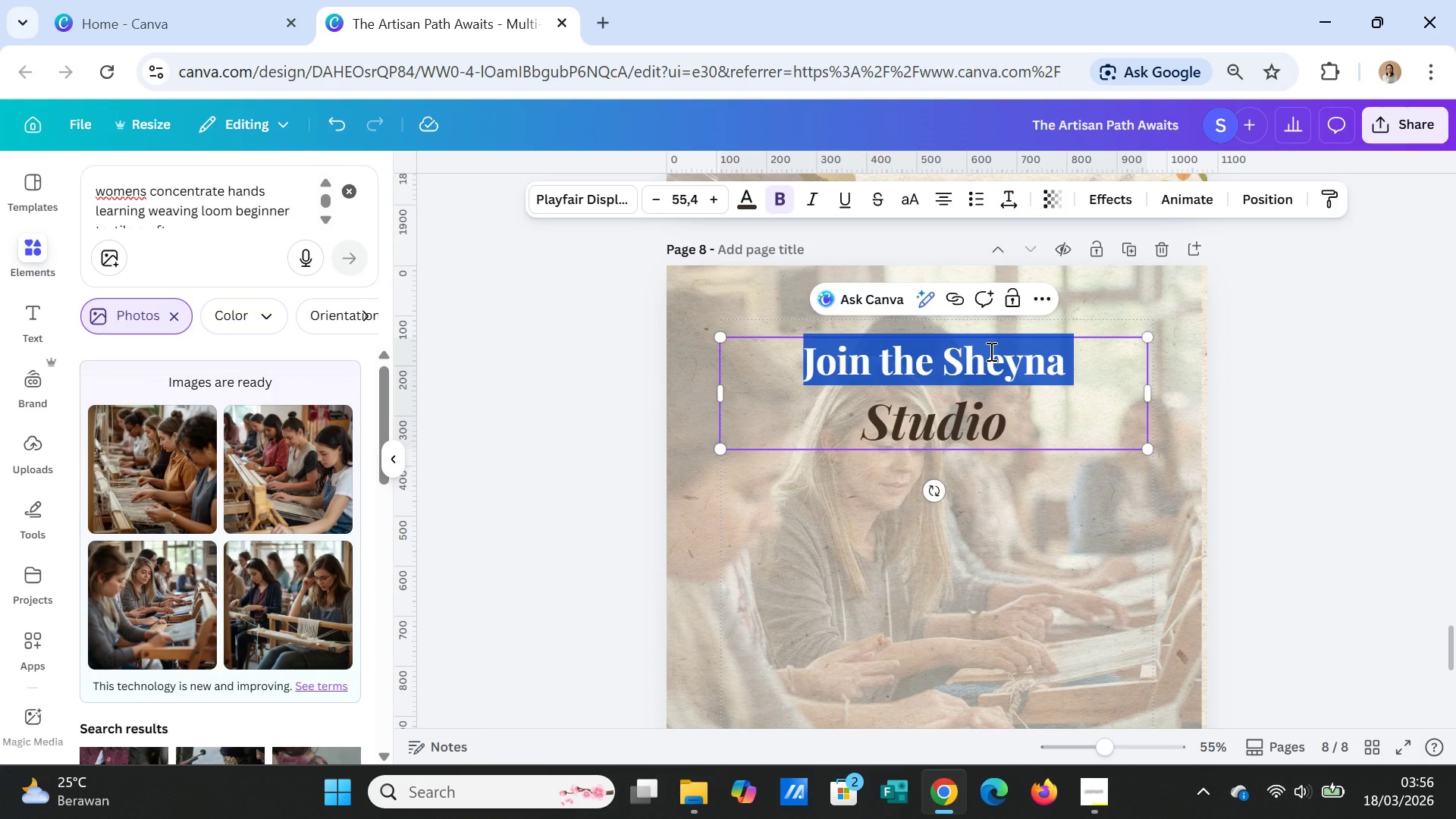 
key(Shift+ArrowDown)
 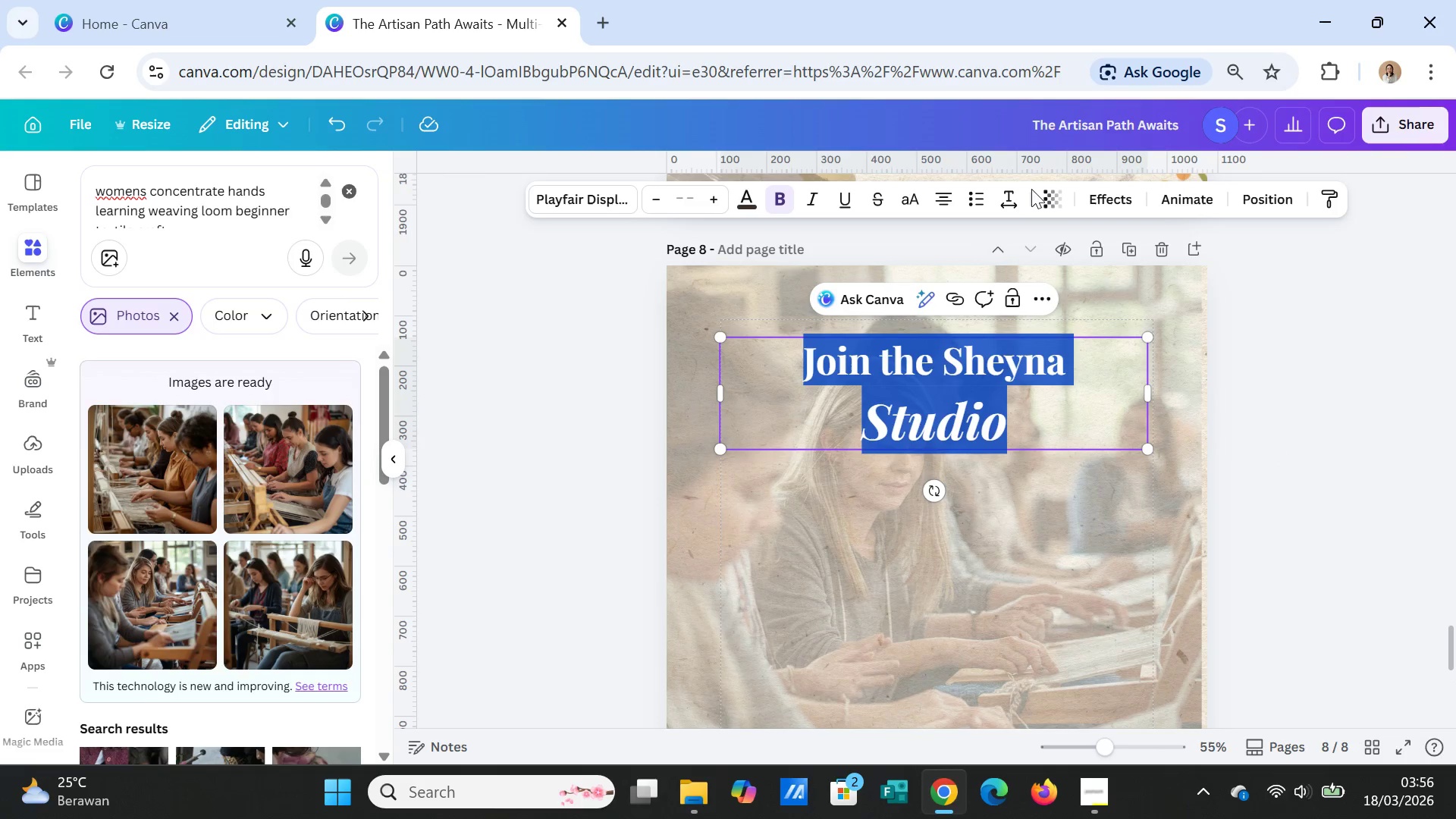 
left_click([1016, 194])
 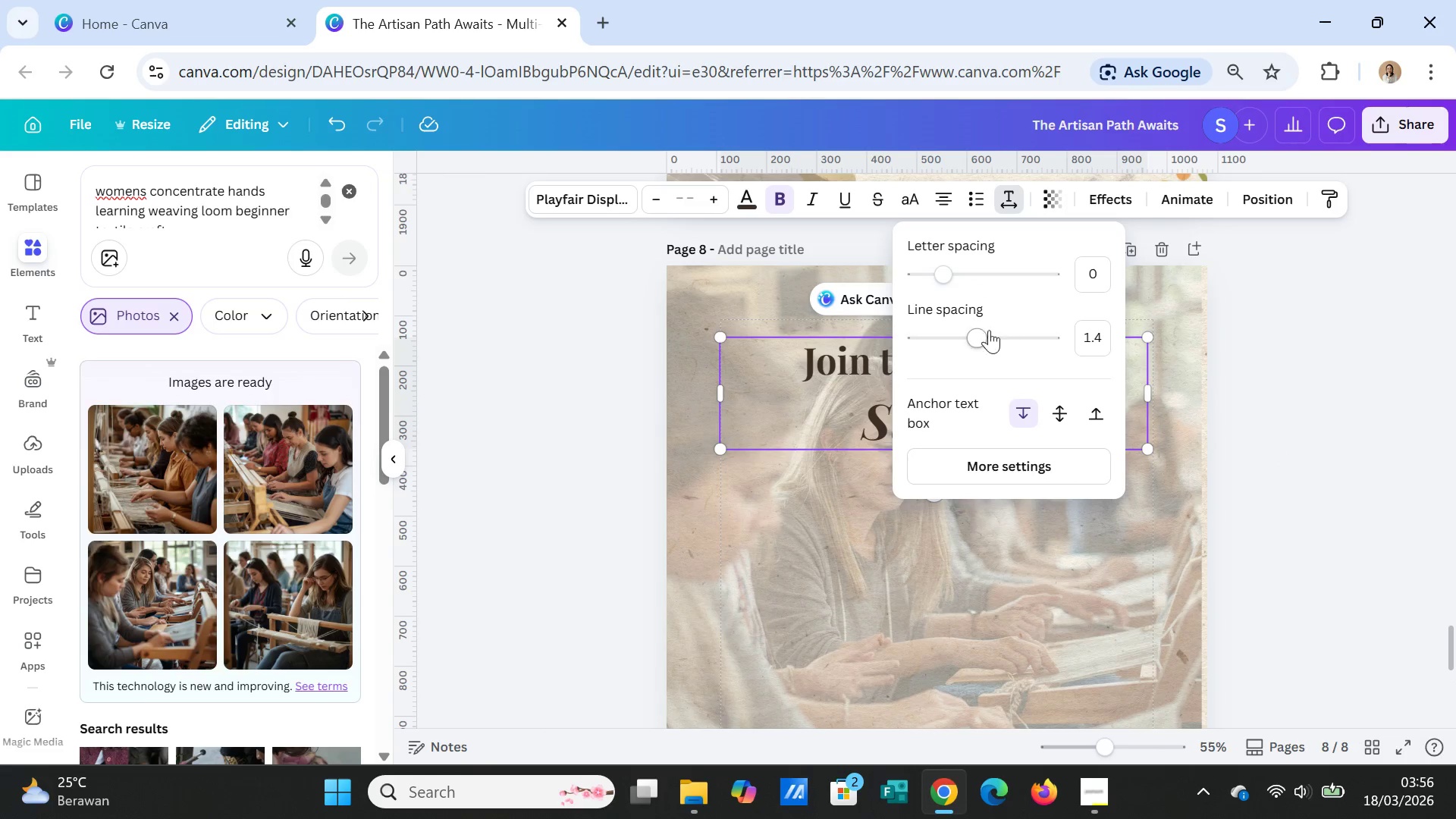 
left_click_drag(start_coordinate=[981, 337], to_coordinate=[956, 334])
 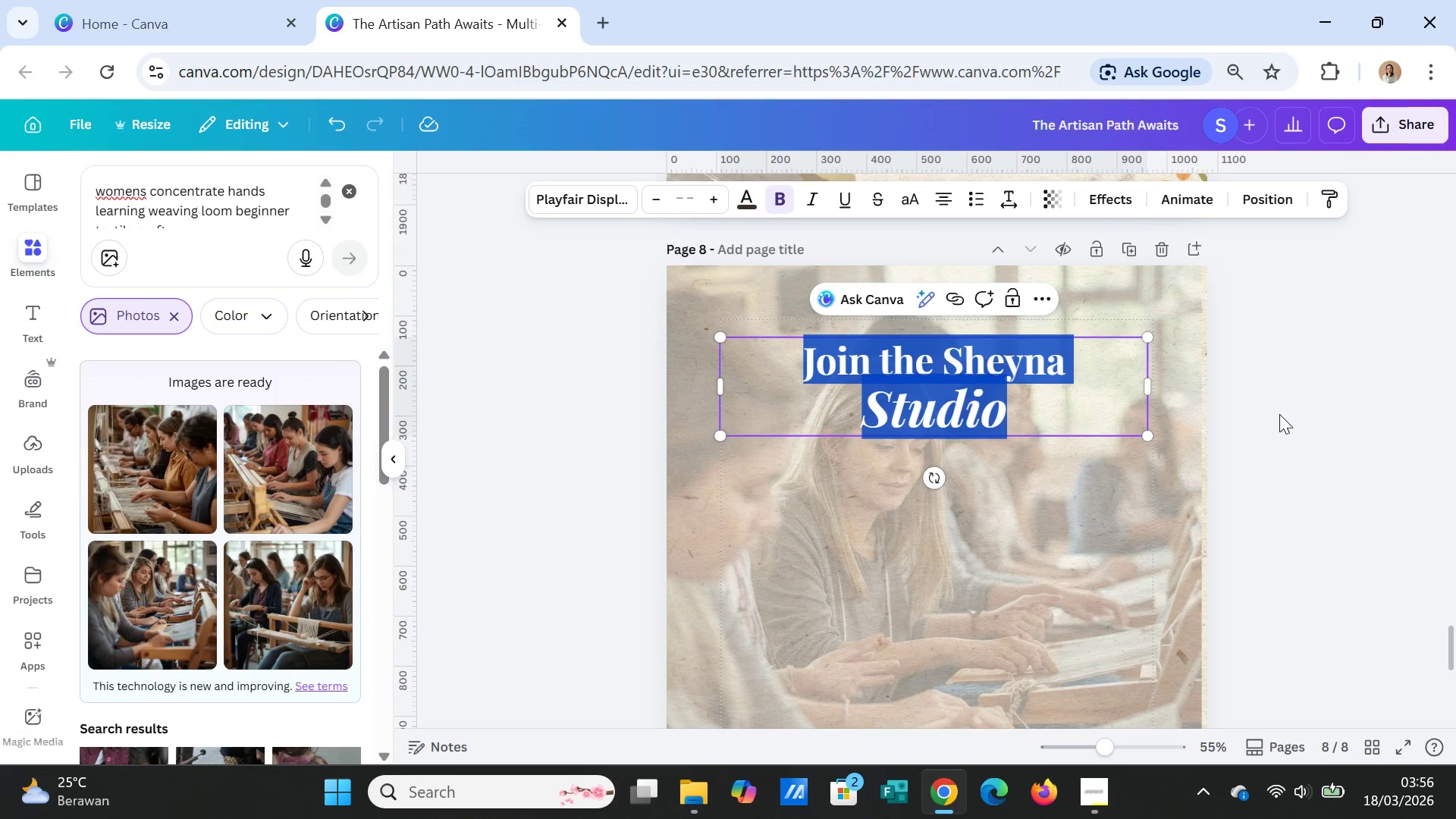 
double_click([1280, 414])
 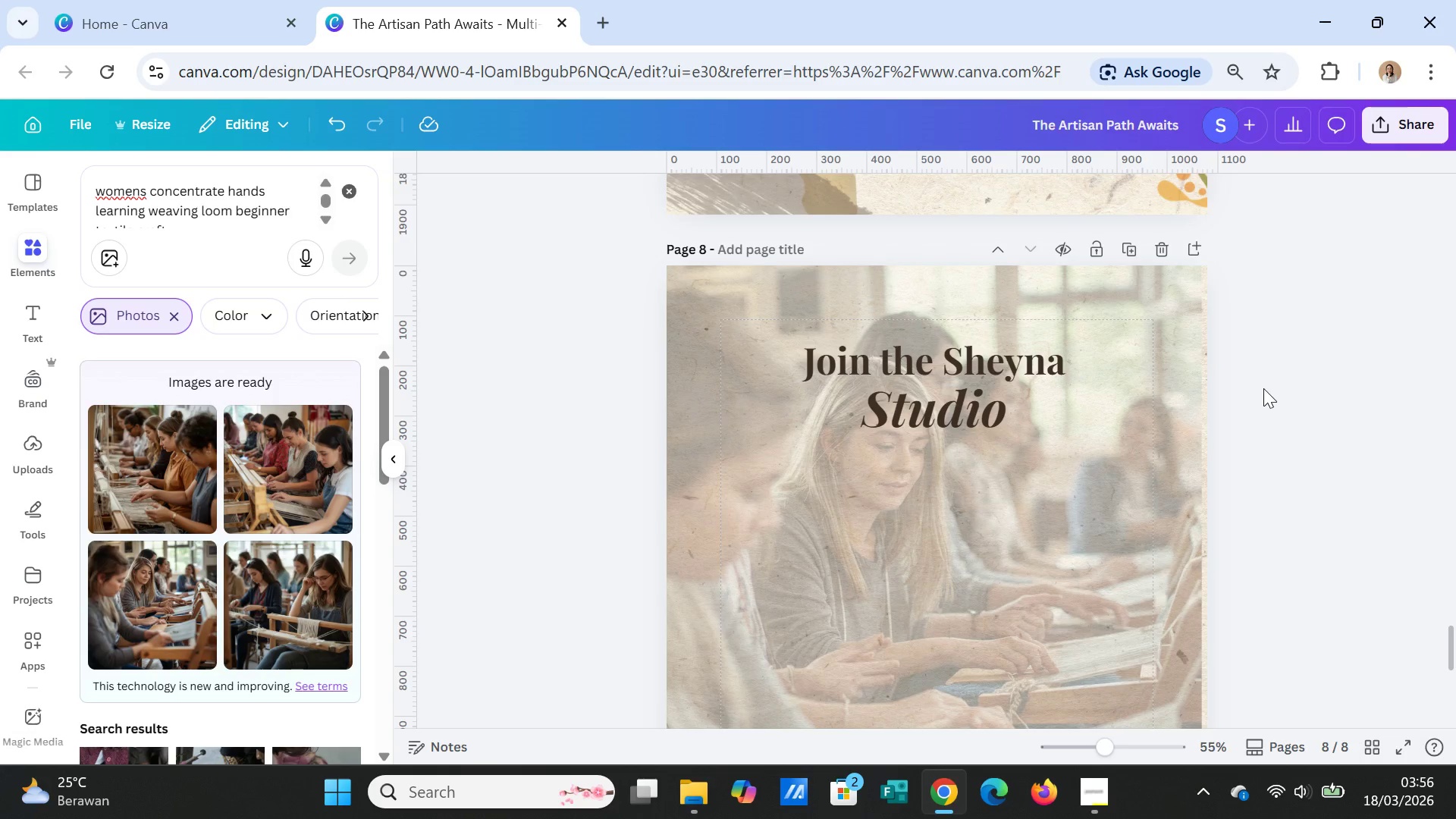 
scroll: coordinate [1263, 388], scroll_direction: down, amount: 1.0
 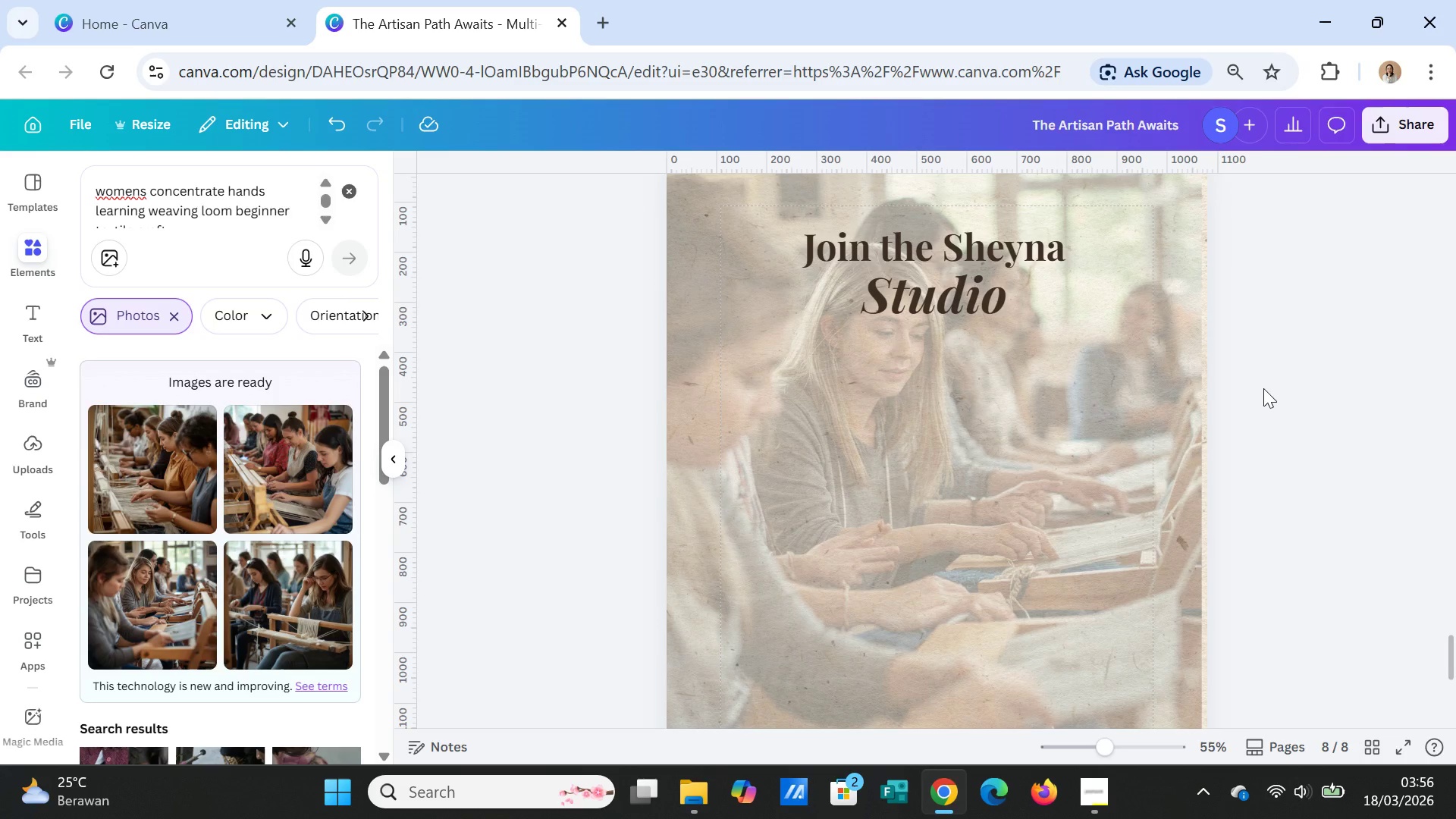 
left_click([1263, 388])
 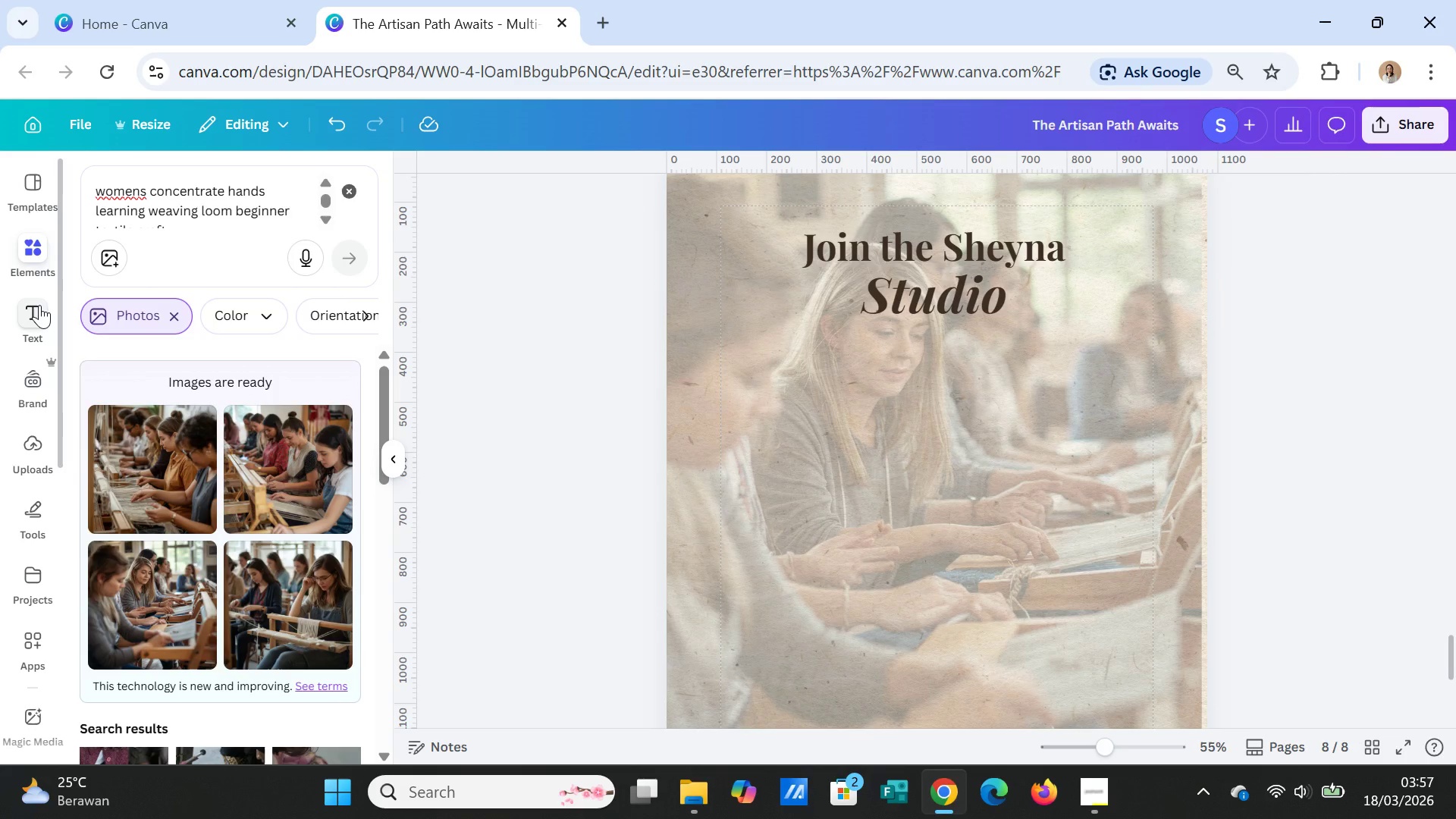 
wait(5.08)
 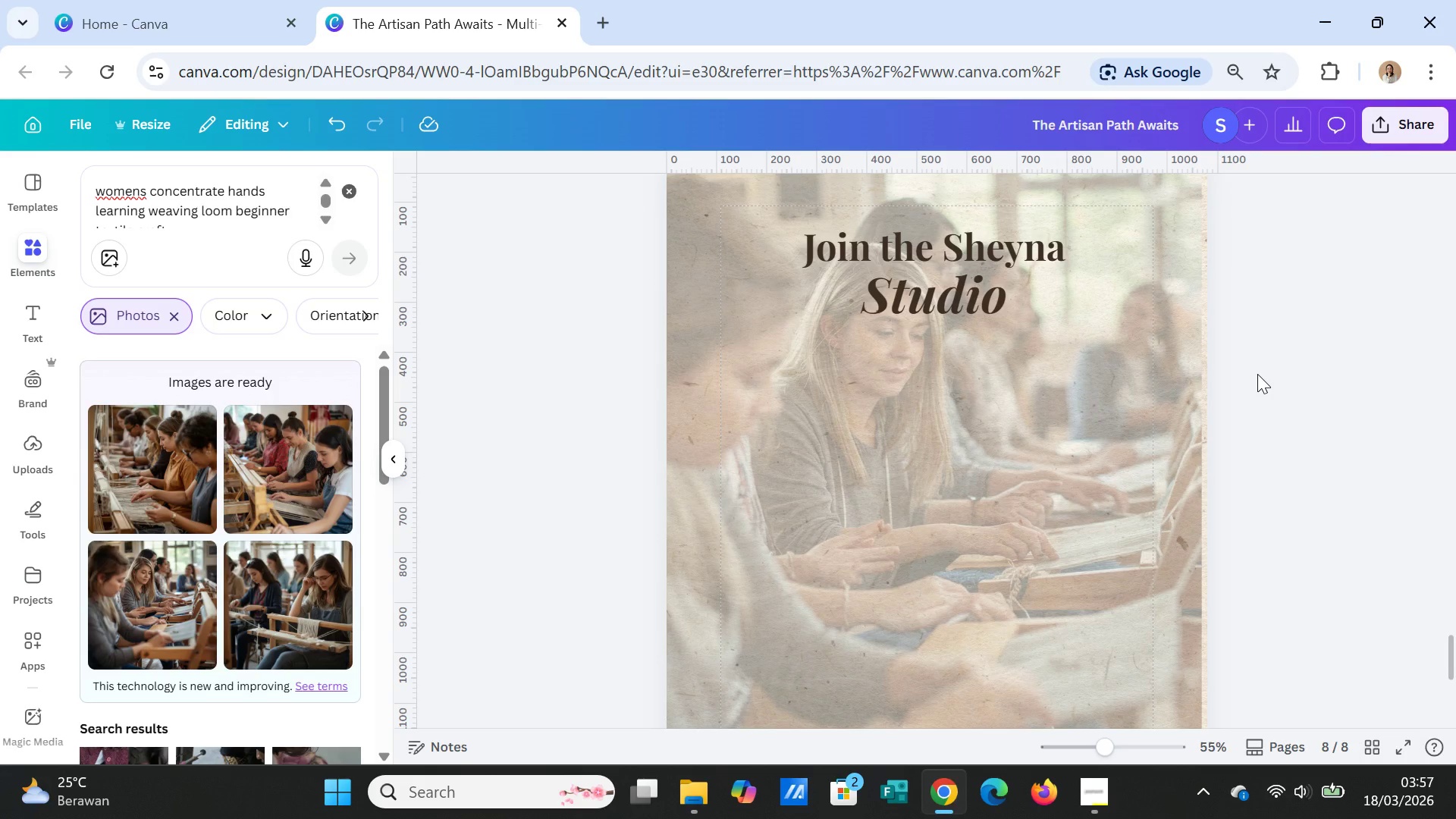 
left_click([39, 256])
 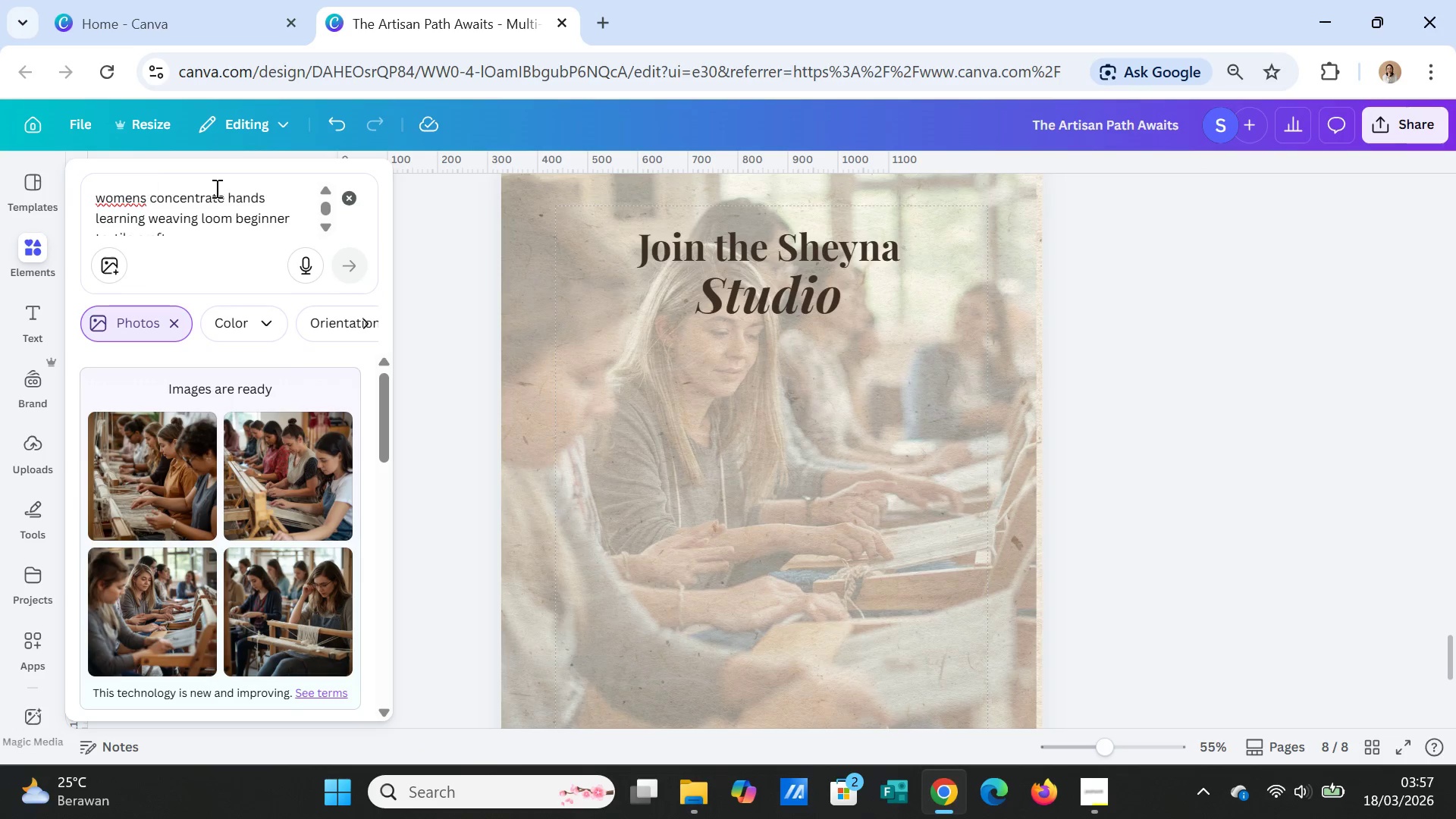 
left_click([351, 202])
 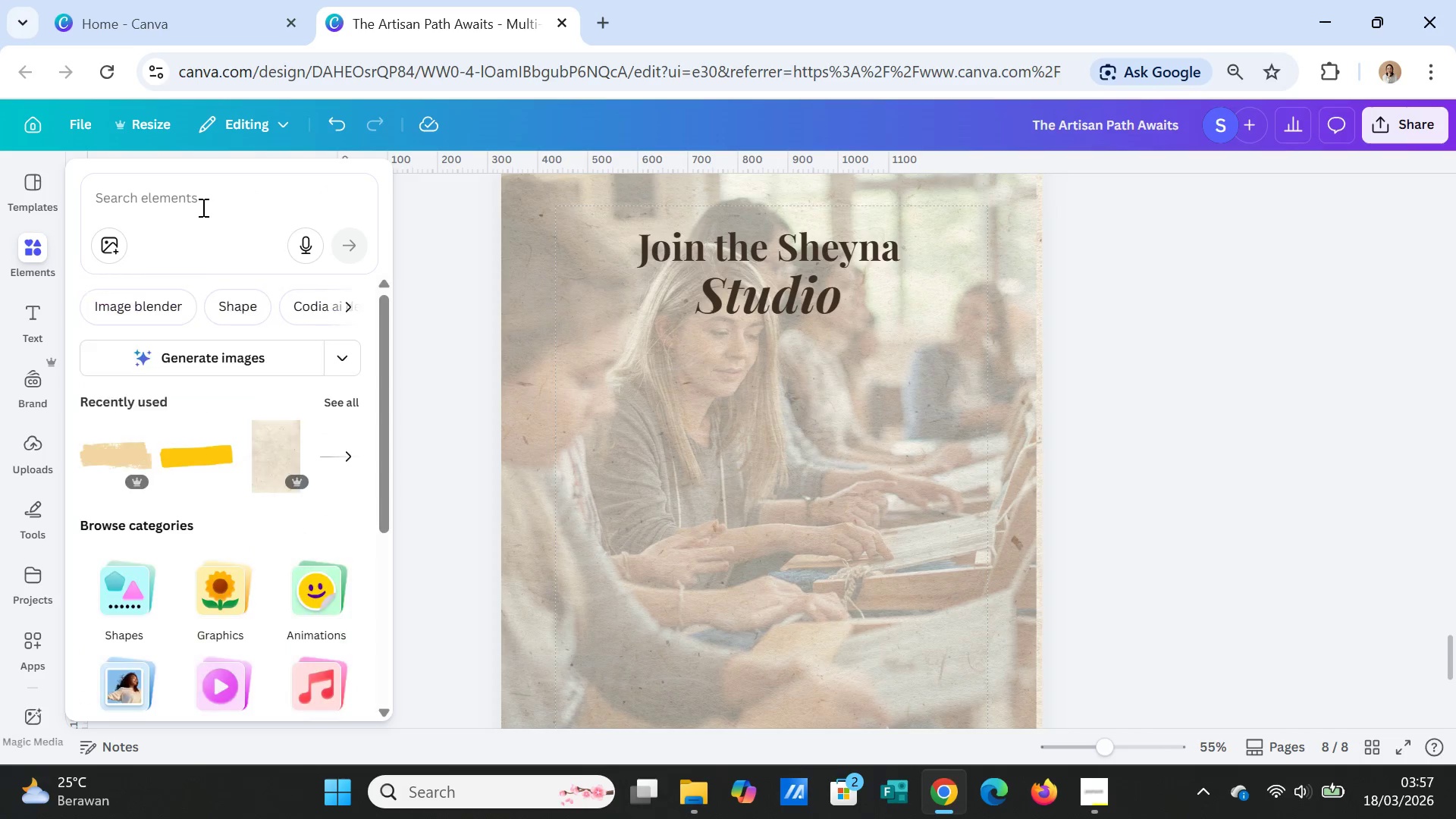 
left_click([202, 207])
 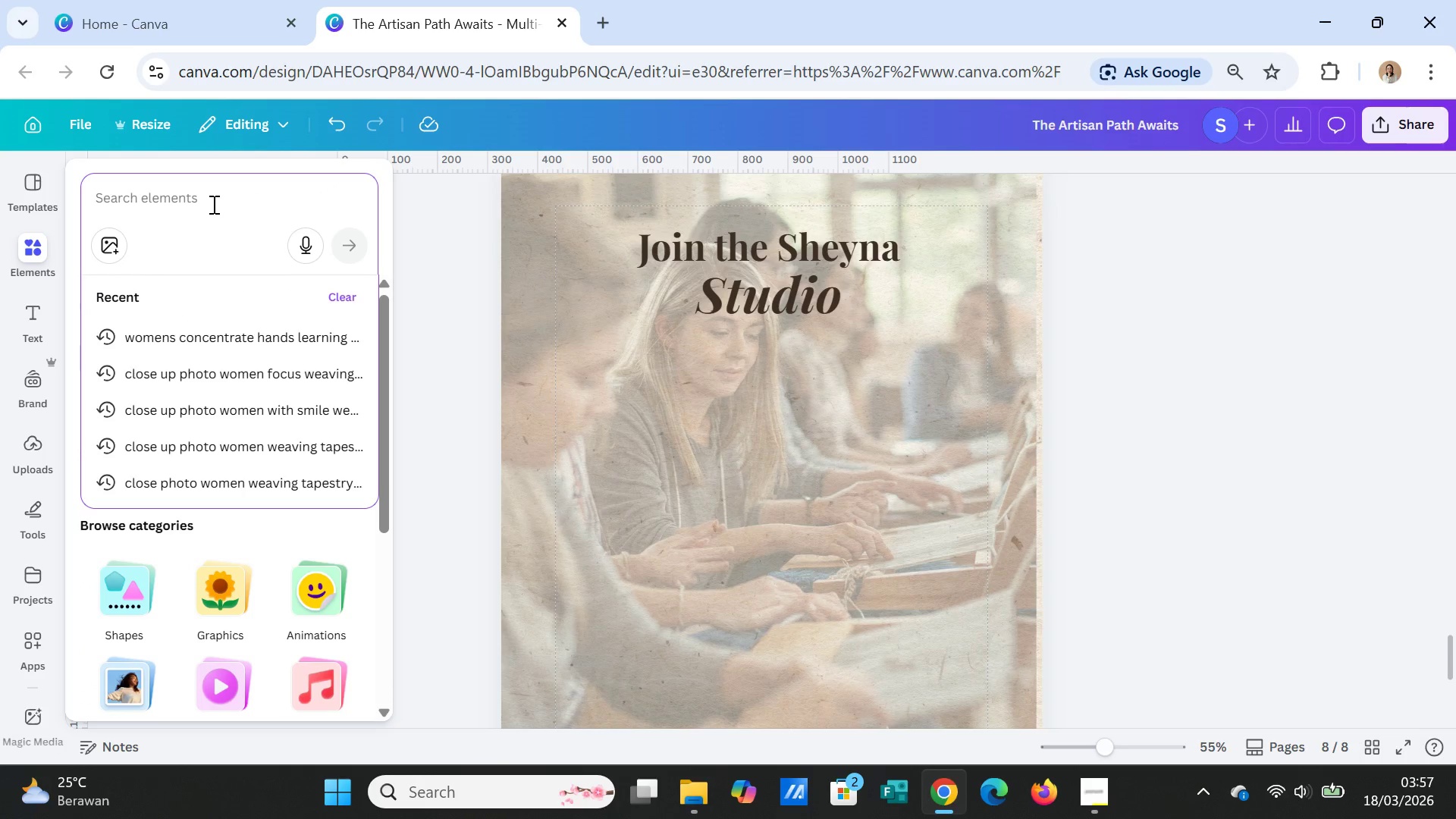 
type(wa)
key(Backspace)
type(oll)
key(Backspace)
key(Backspace)
type(ol yarn icon)
 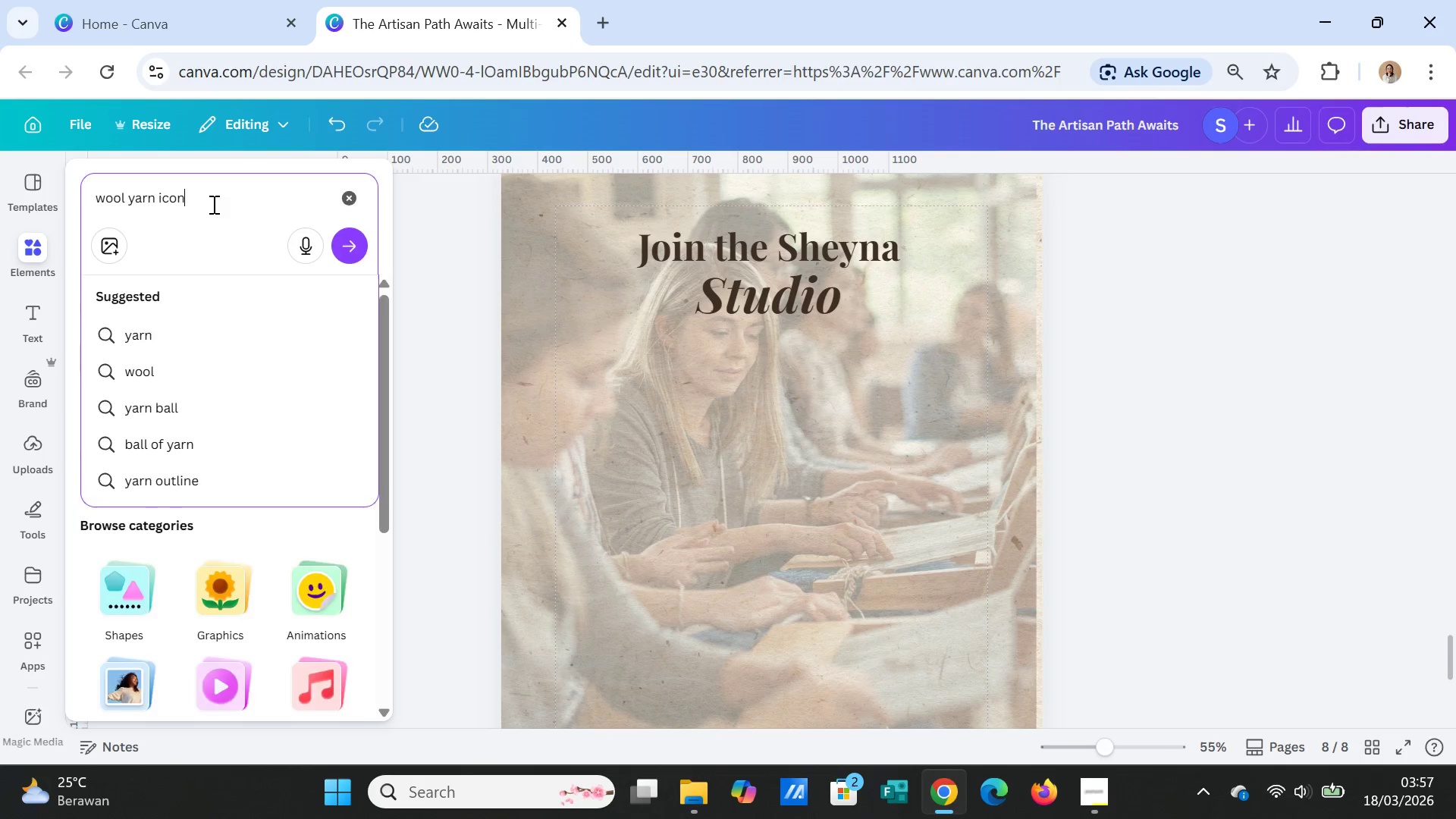 
key(Enter)
 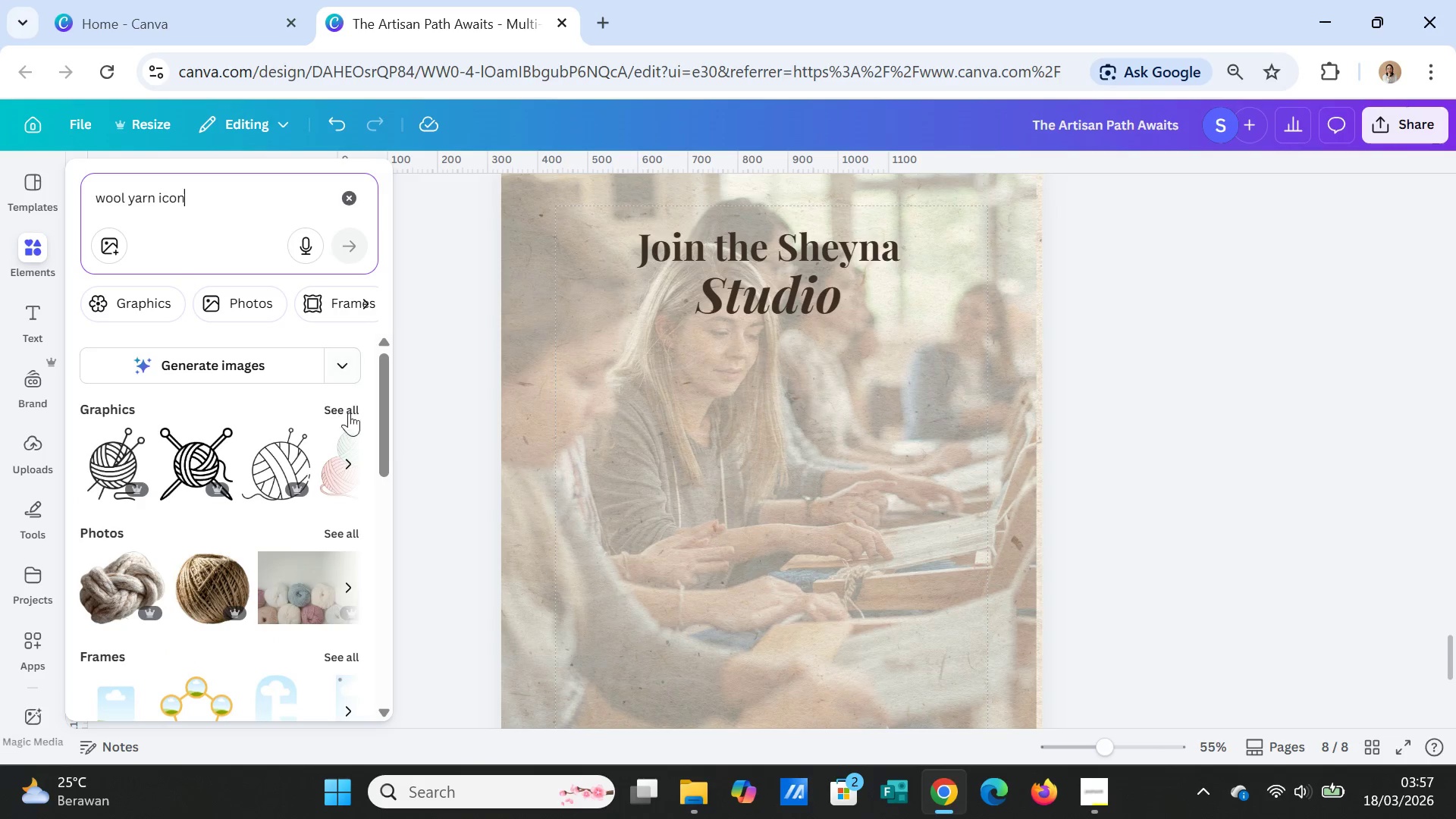 
left_click([329, 530])
 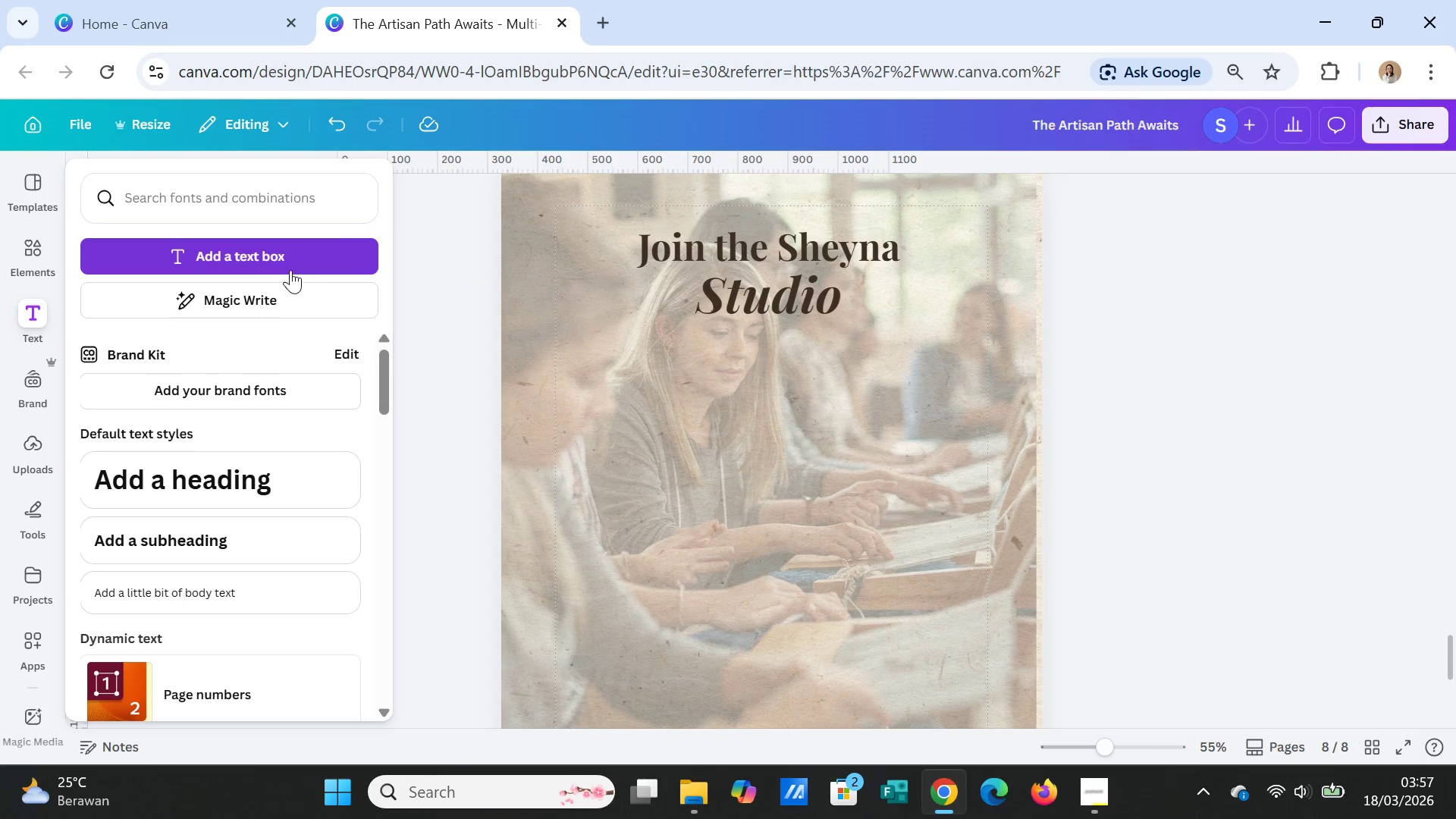 
left_click([23, 256])
 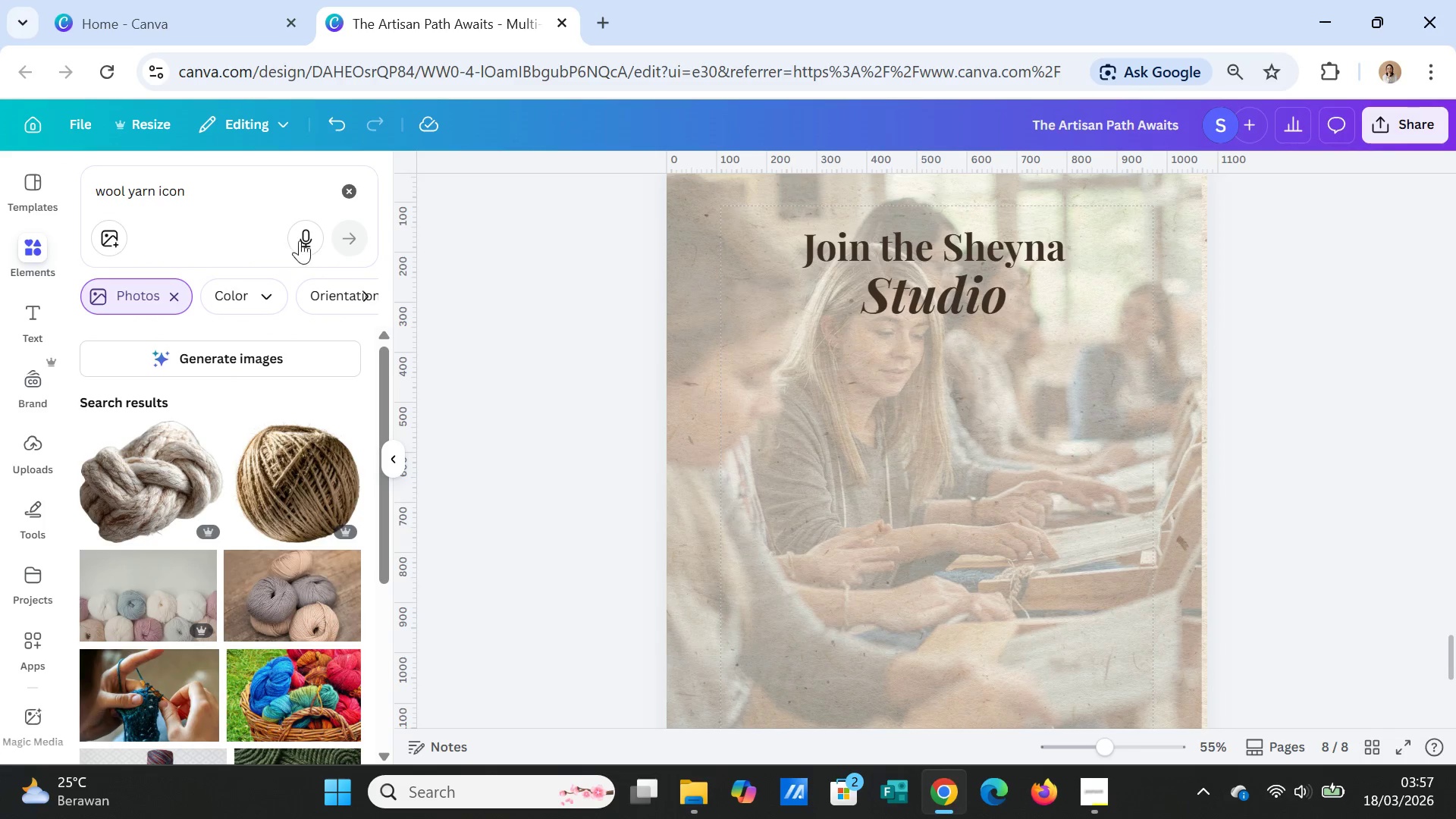 
left_click([347, 193])
 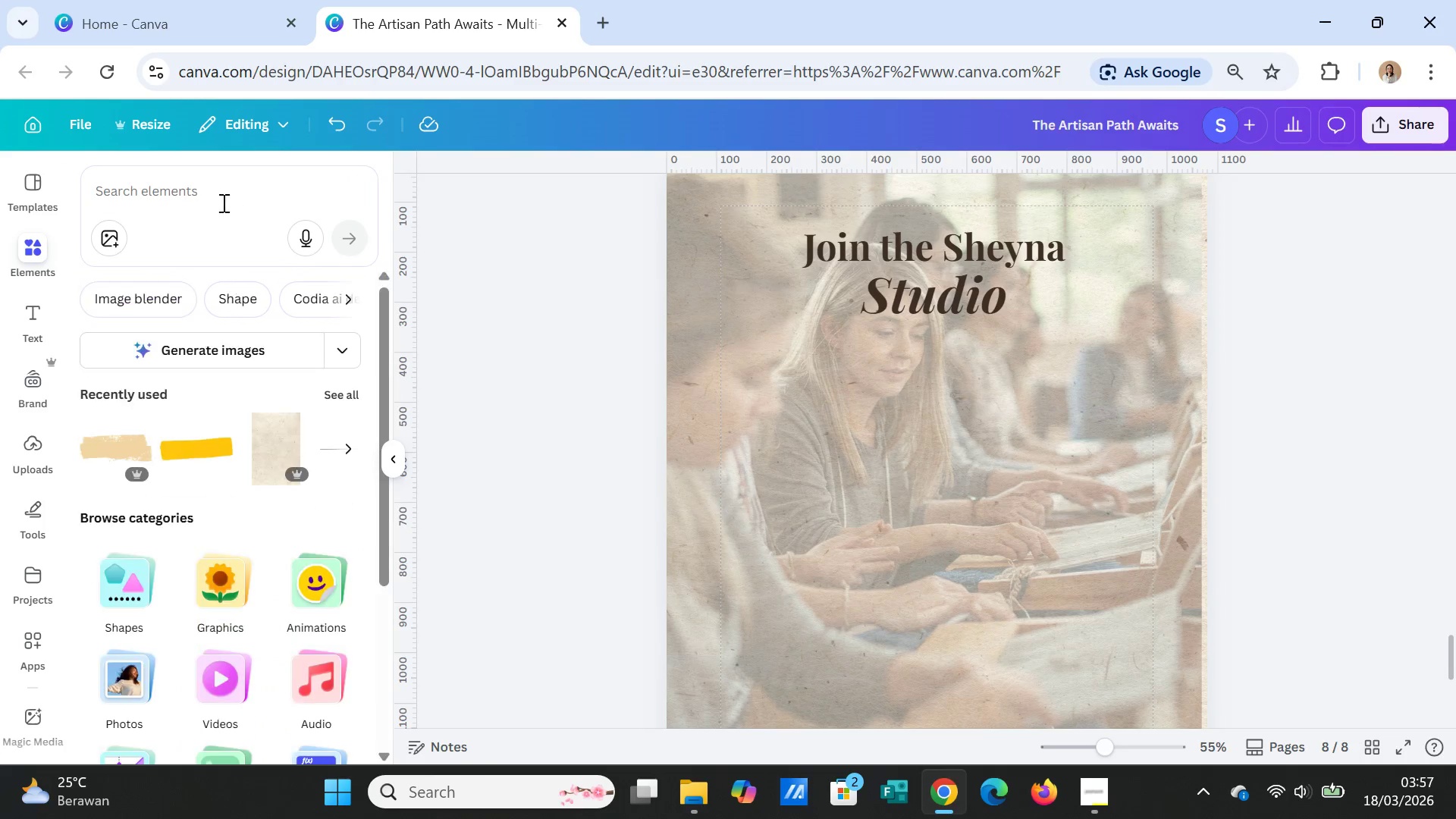 
left_click([220, 195])
 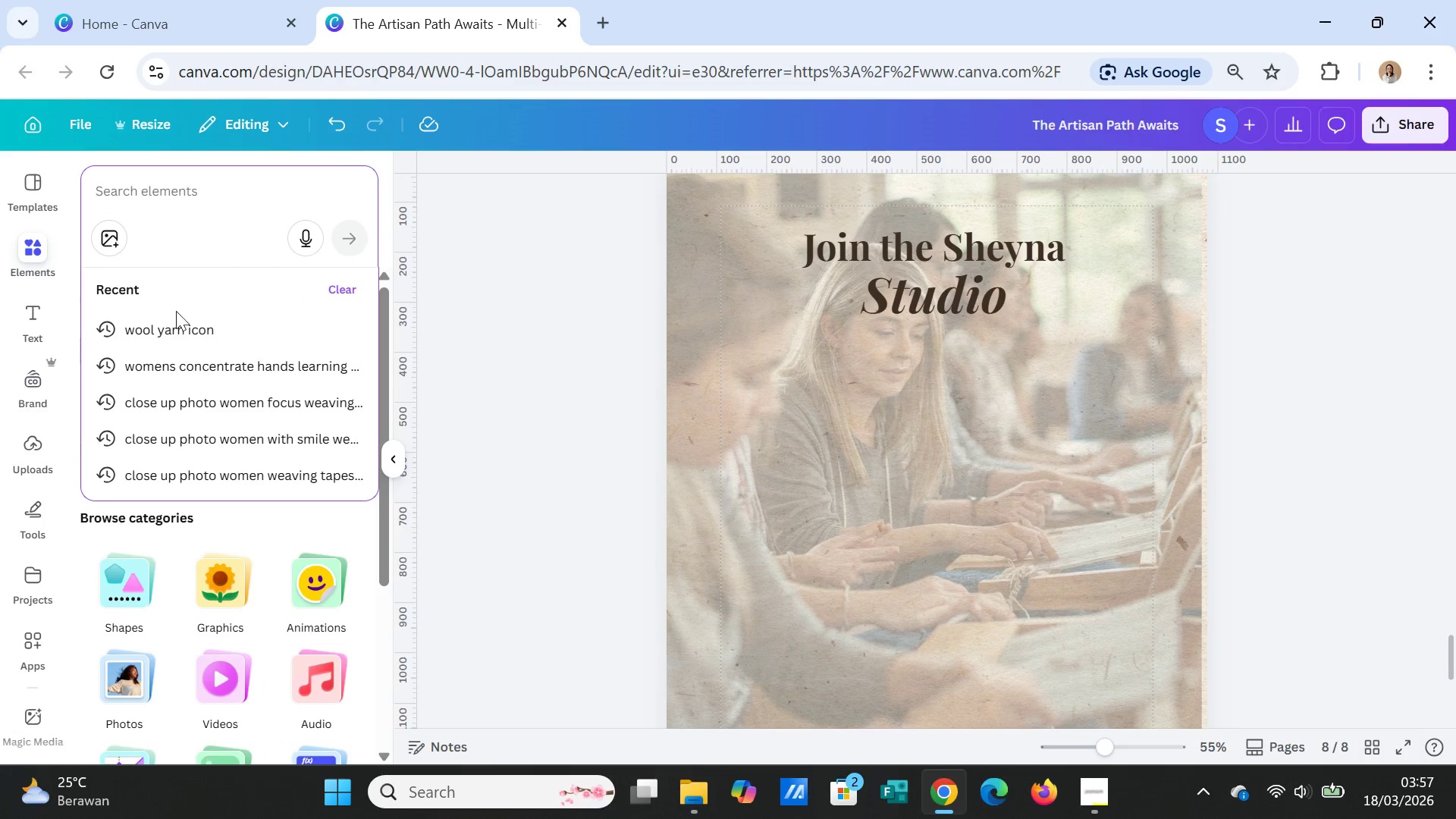 
left_click([176, 324])
 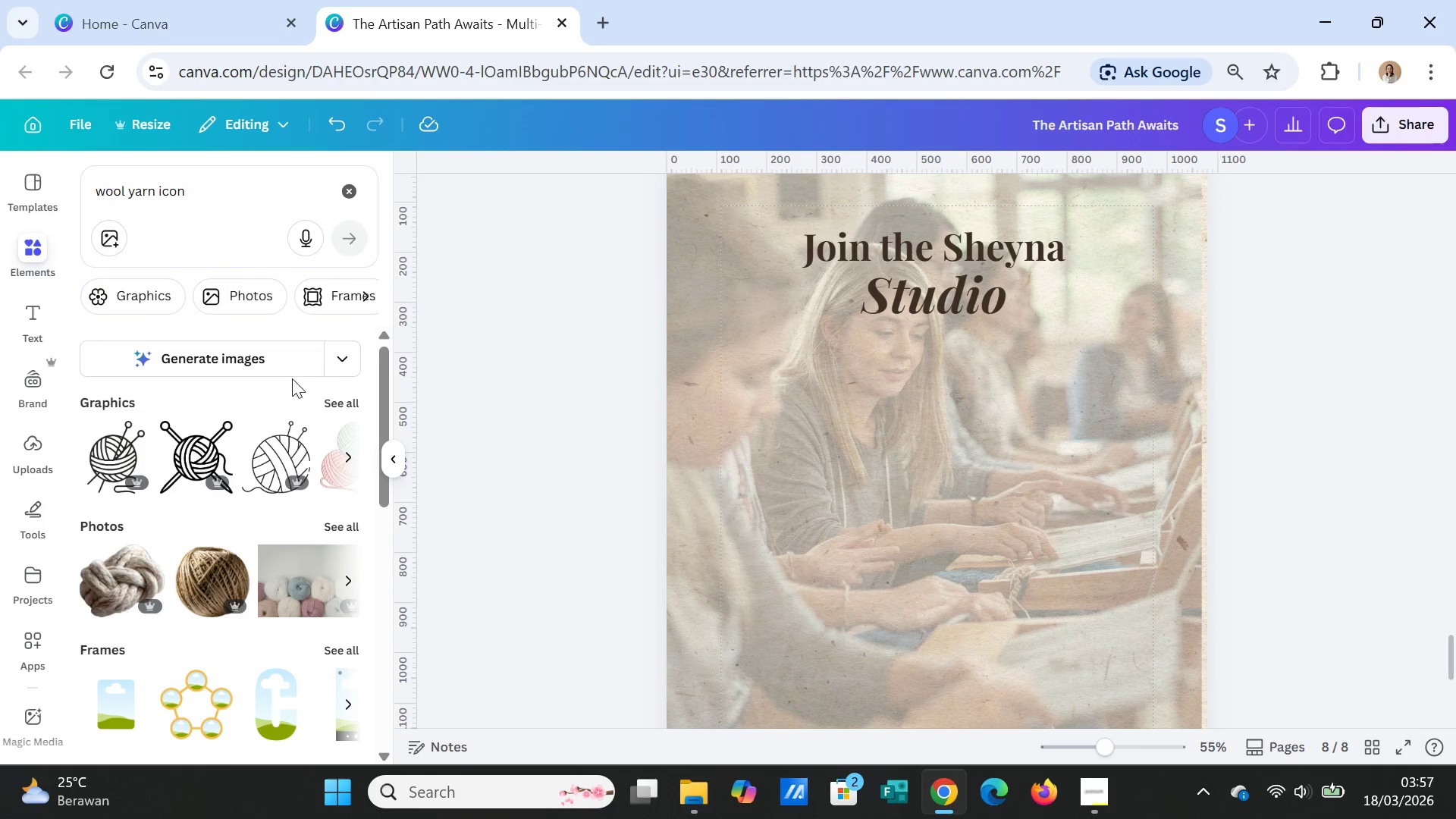 
left_click([338, 400])
 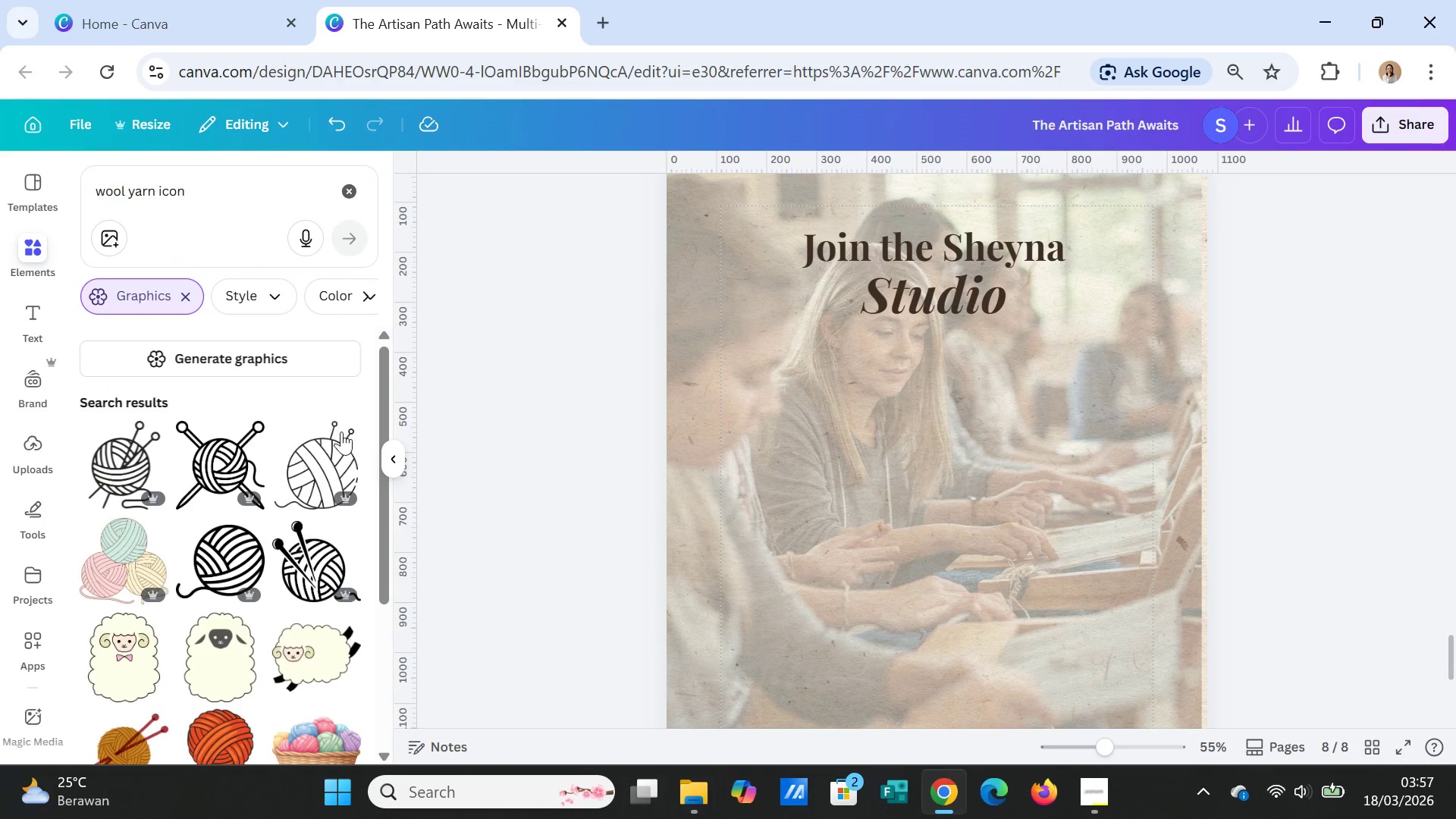 
scroll: coordinate [310, 517], scroll_direction: down, amount: 5.0
 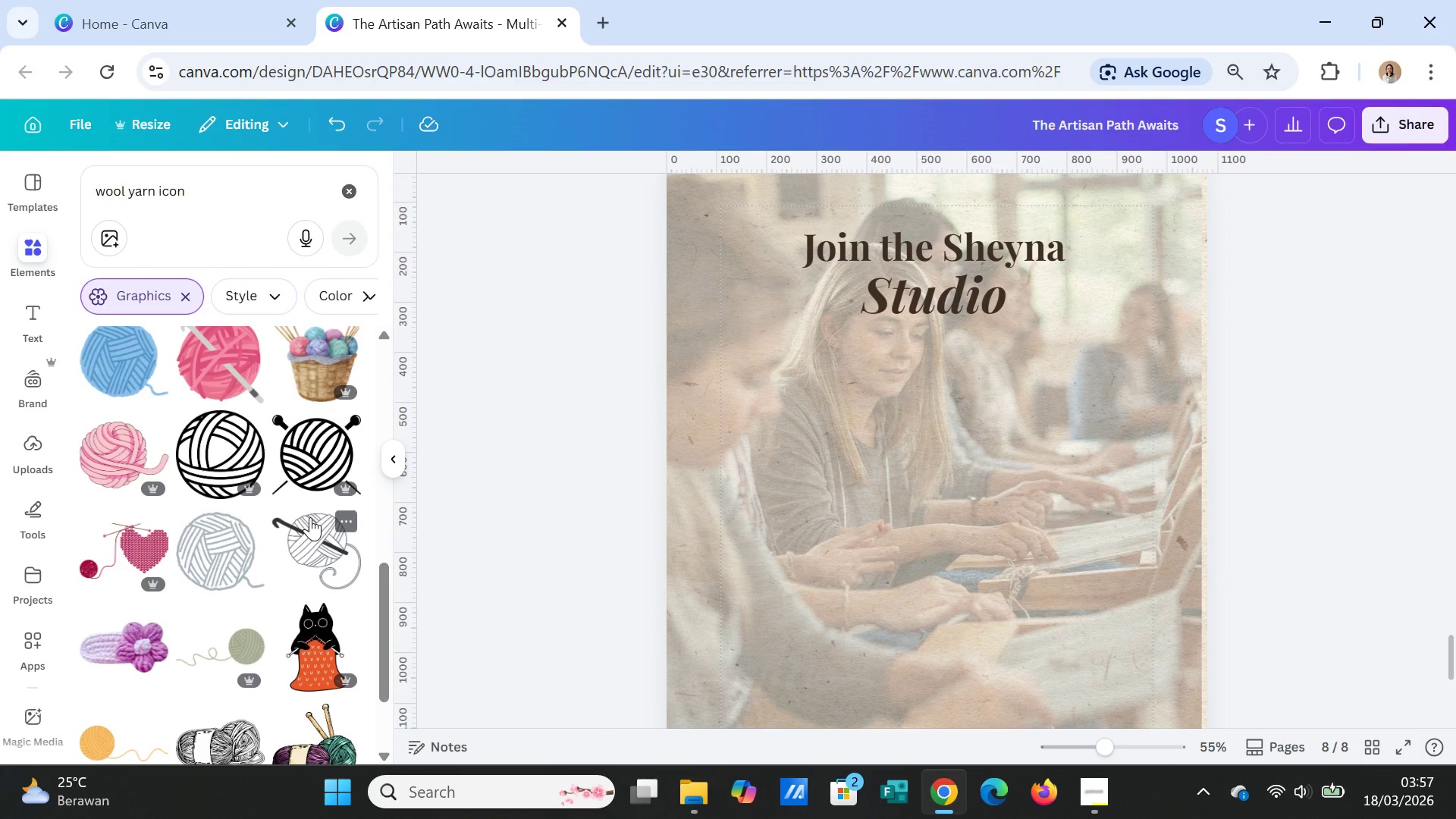 
scroll: coordinate [318, 485], scroll_direction: down, amount: 5.0
 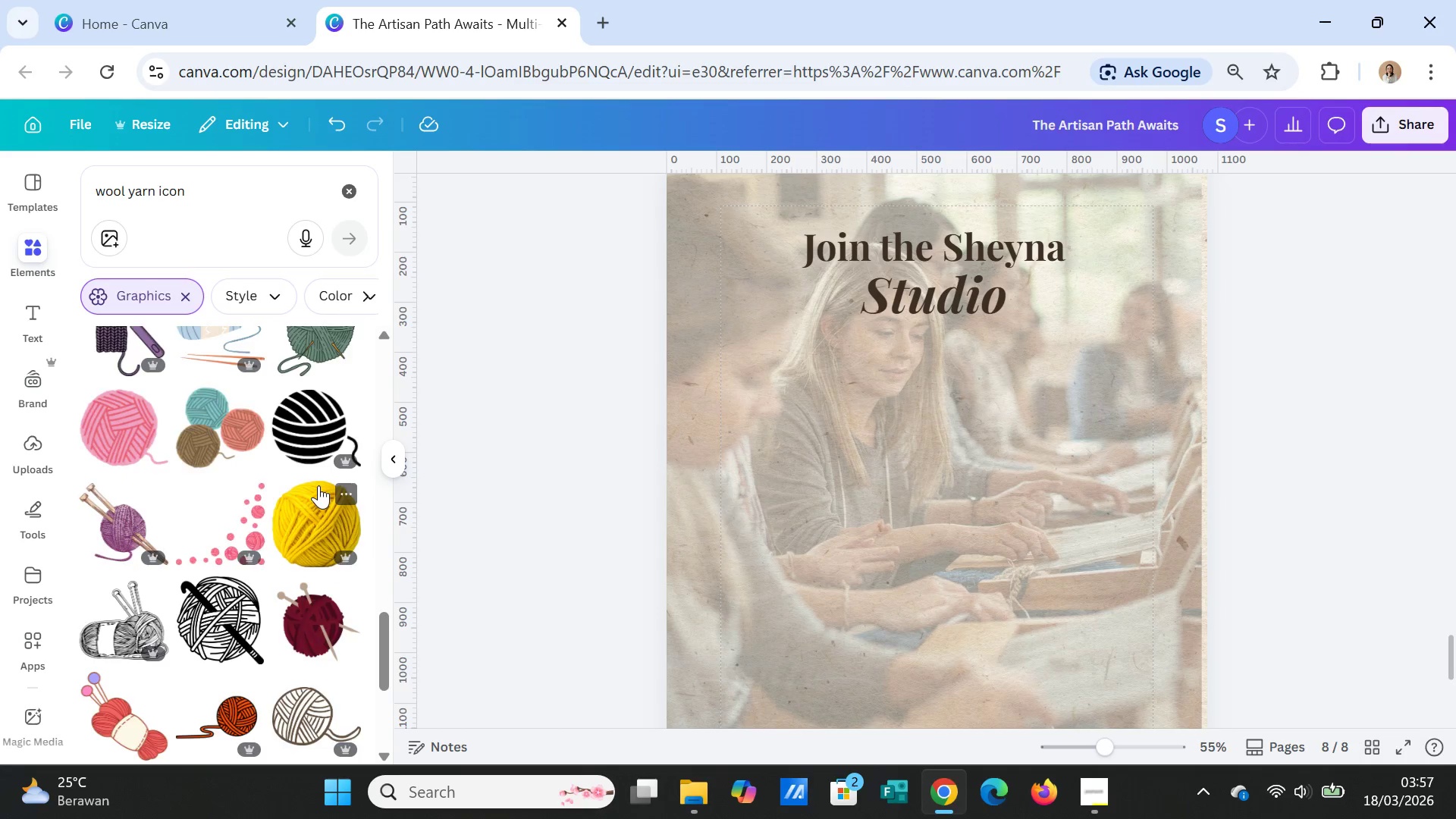 
scroll: coordinate [316, 473], scroll_direction: up, amount: 5.0
 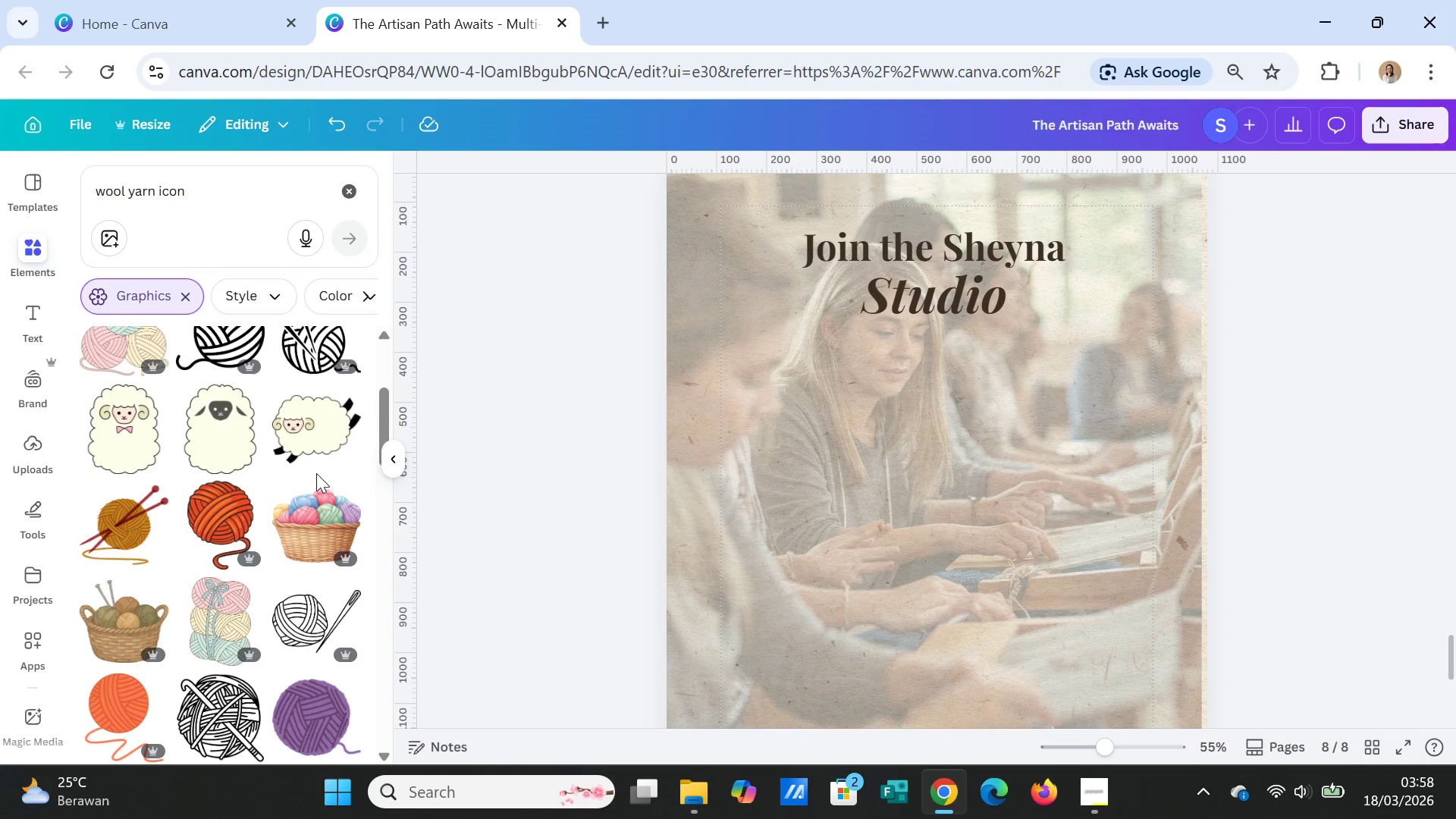 
left_click([199, 511])
 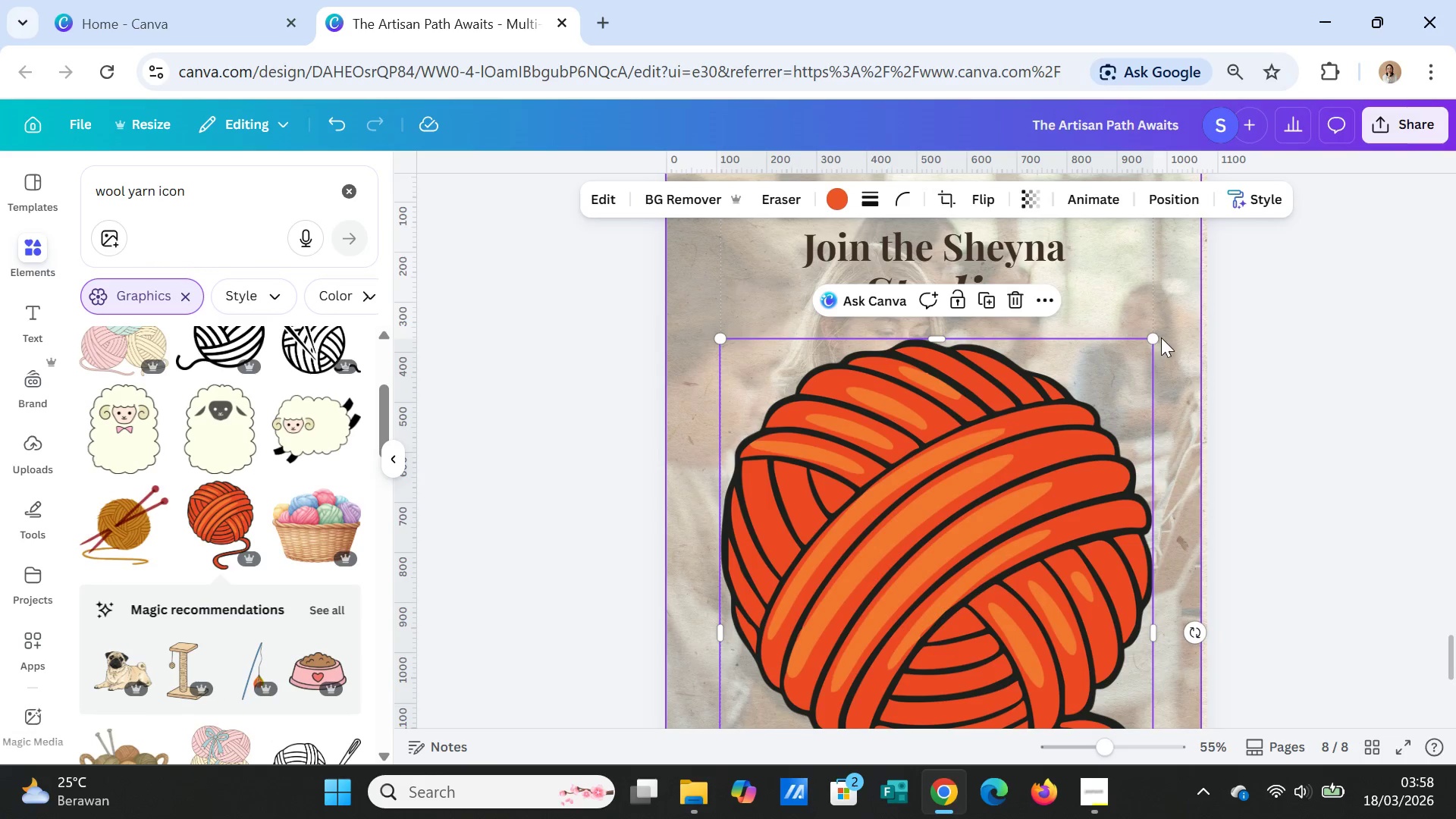 
left_click_drag(start_coordinate=[1150, 336], to_coordinate=[821, 661])
 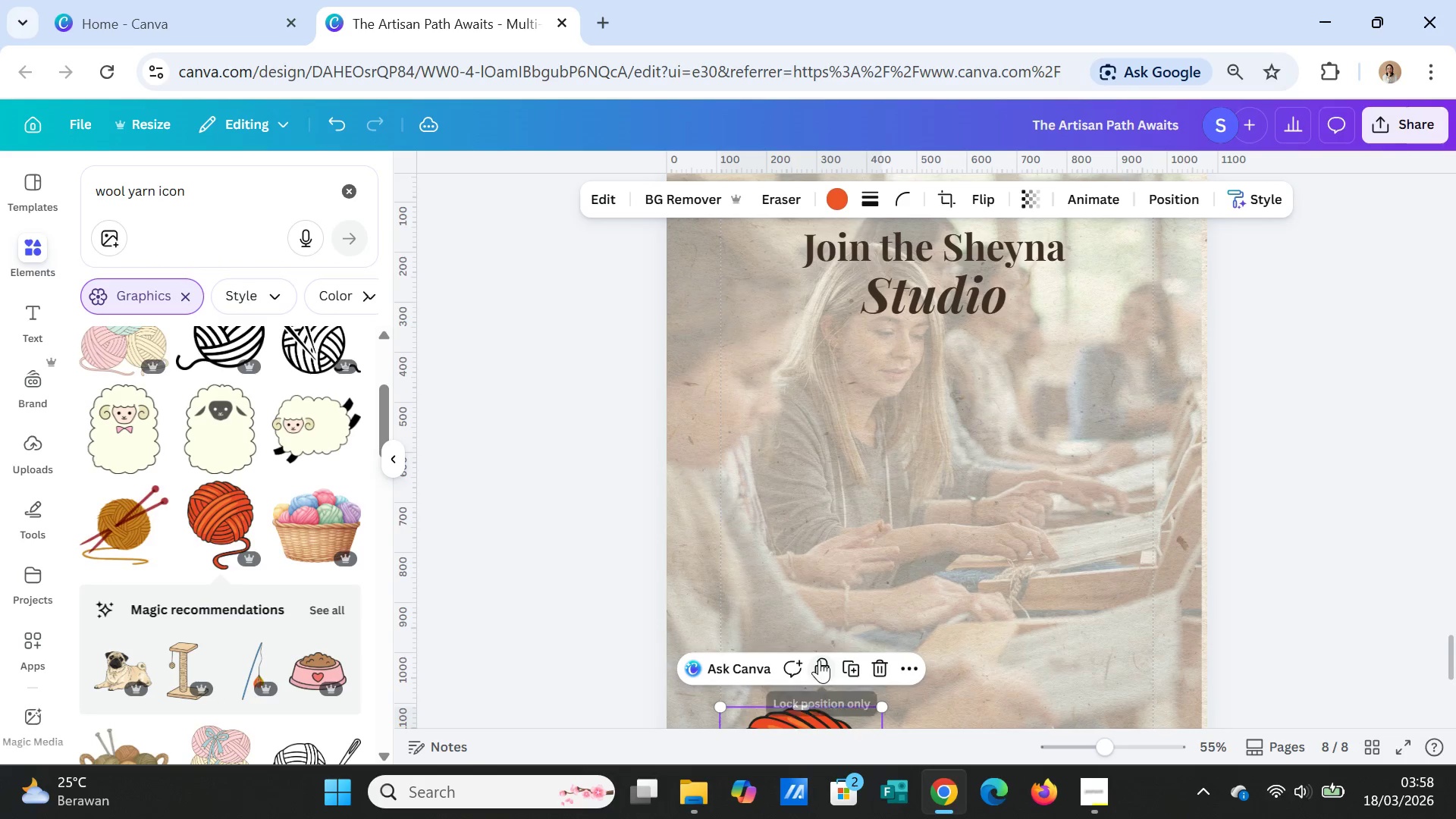 
scroll: coordinate [819, 660], scroll_direction: down, amount: 1.0
 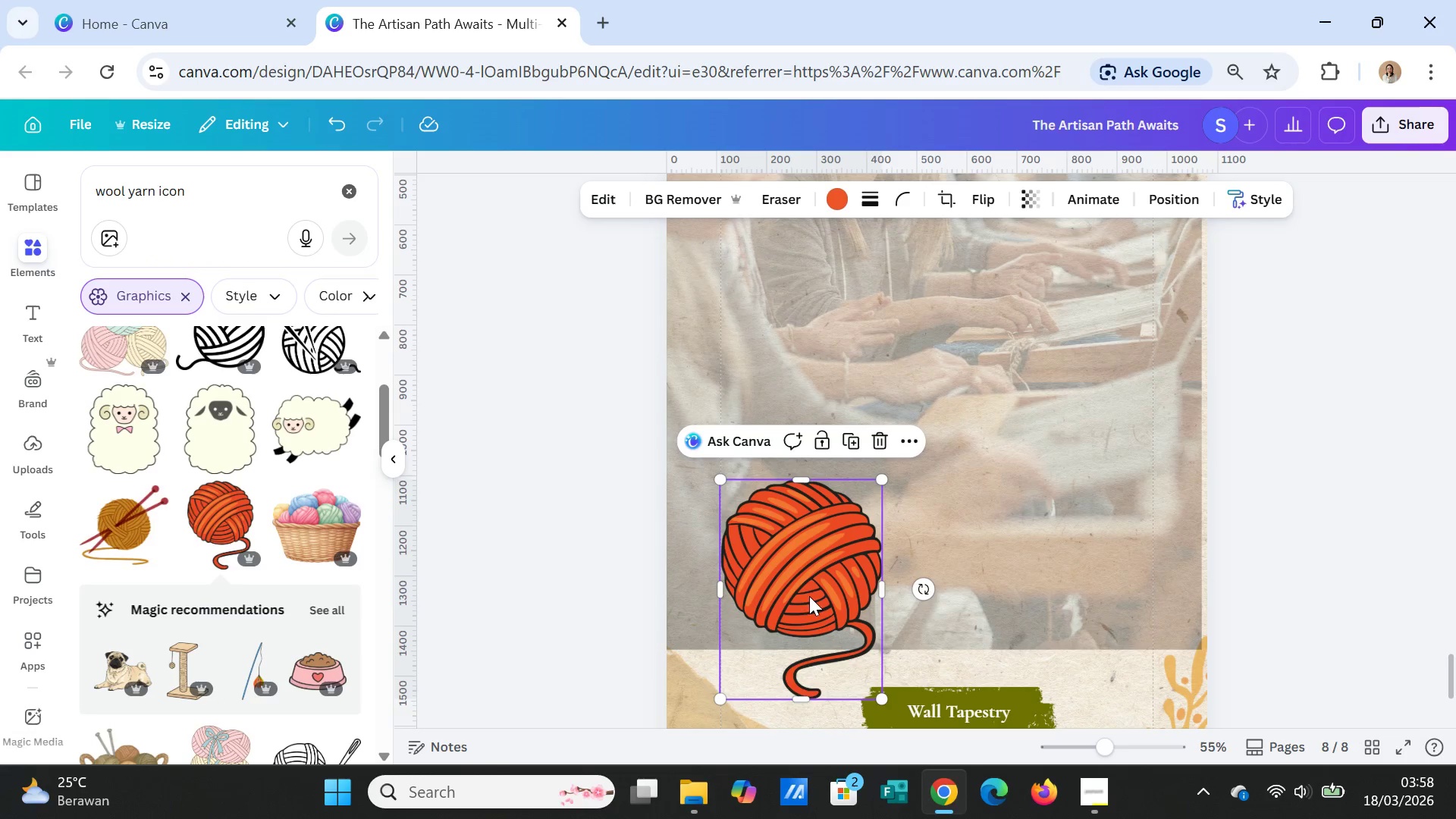 
left_click_drag(start_coordinate=[808, 592], to_coordinate=[818, 347])
 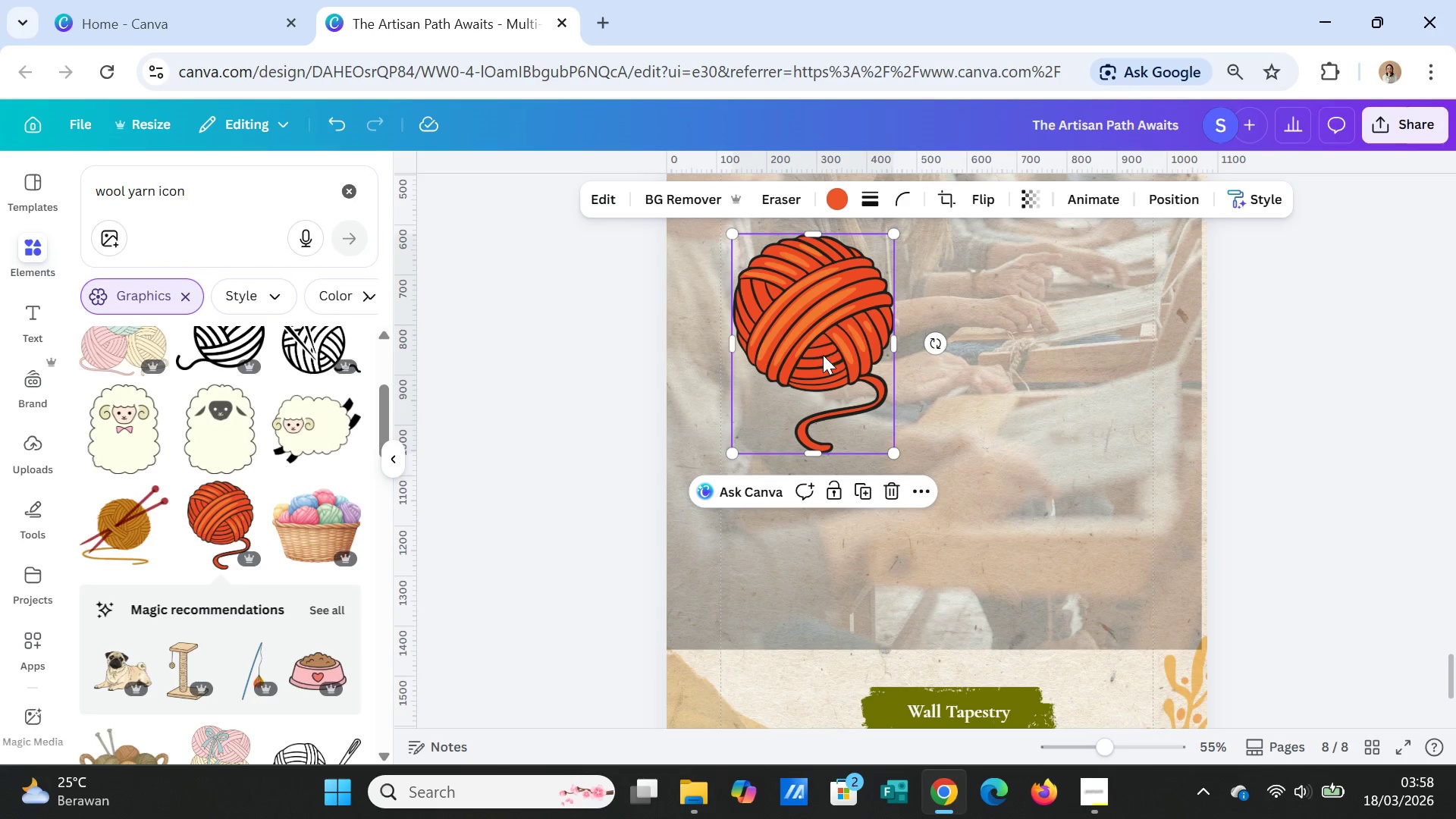 
scroll: coordinate [823, 355], scroll_direction: up, amount: 2.0
 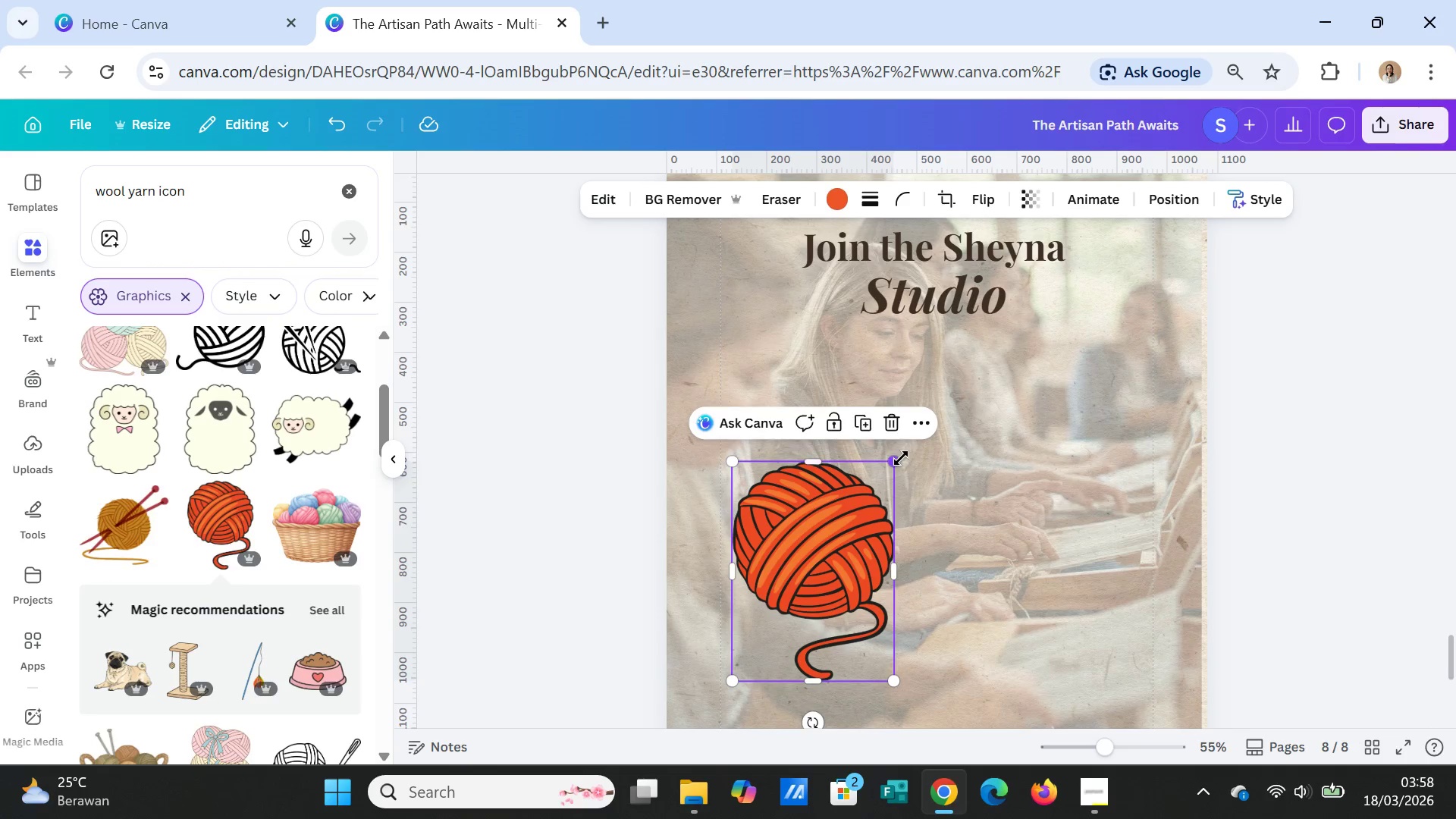 
left_click_drag(start_coordinate=[901, 458], to_coordinate=[814, 589])
 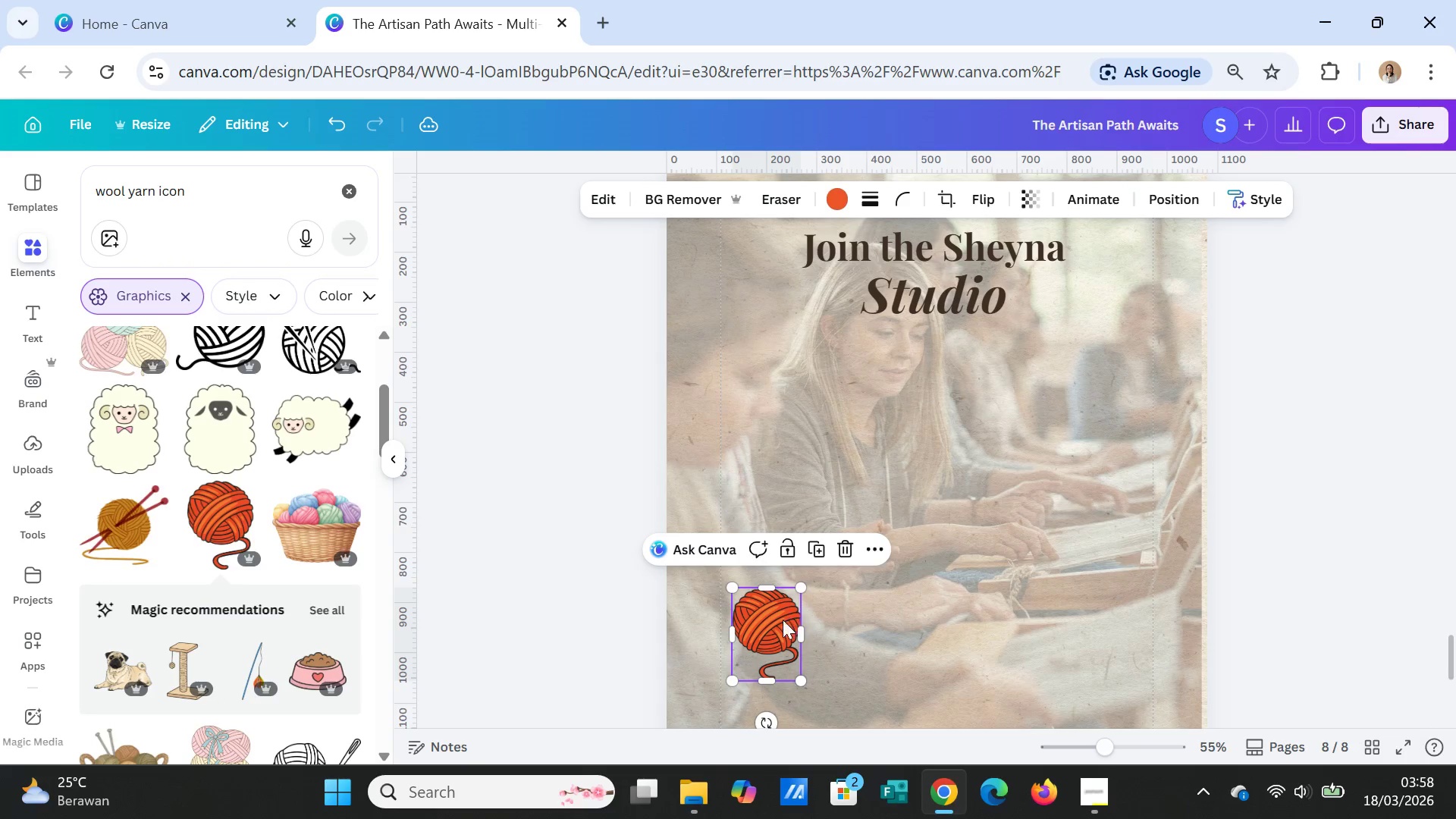 
left_click_drag(start_coordinate=[773, 623], to_coordinate=[777, 400])
 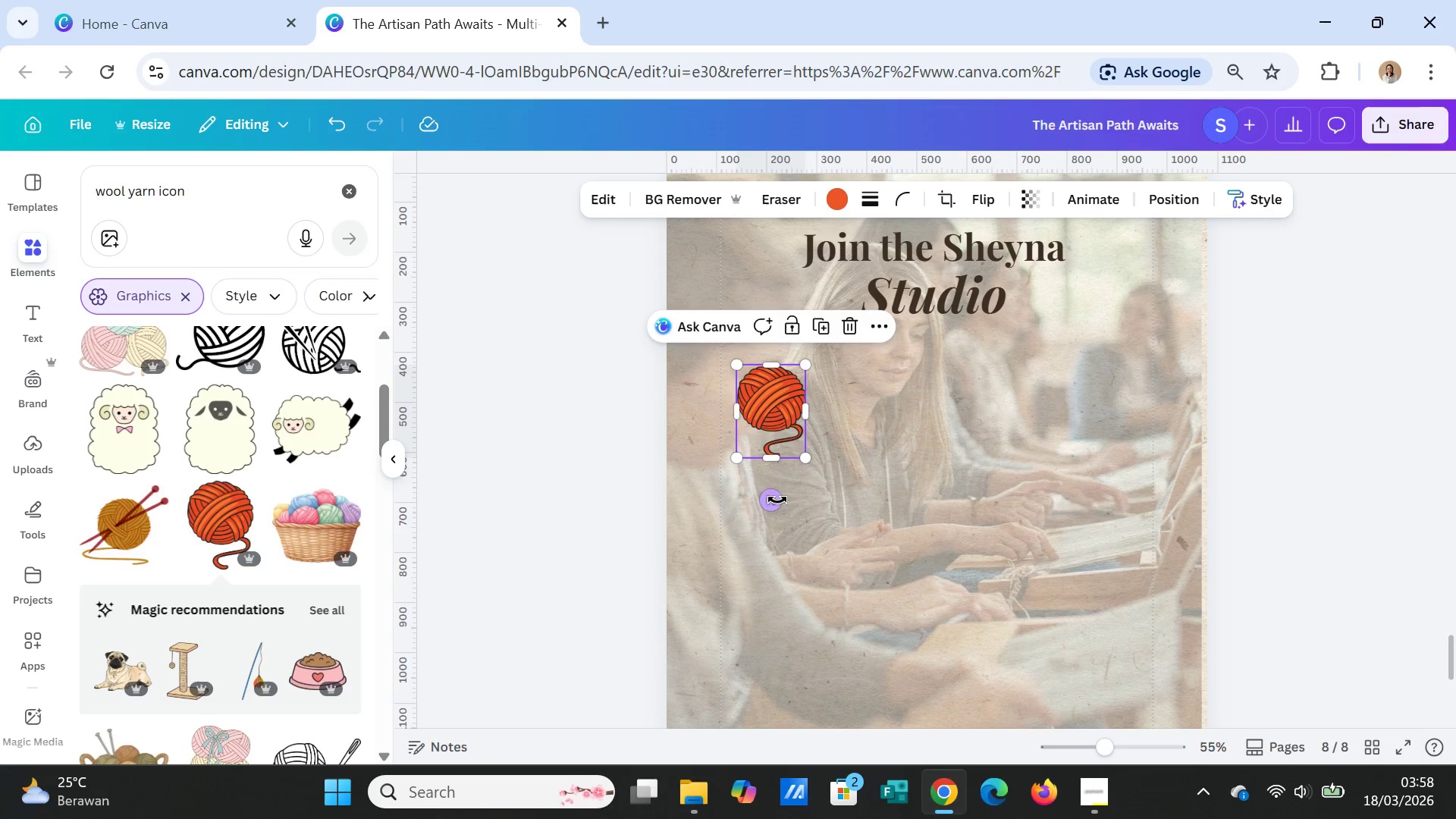 
left_click_drag(start_coordinate=[777, 500], to_coordinate=[808, 461])
 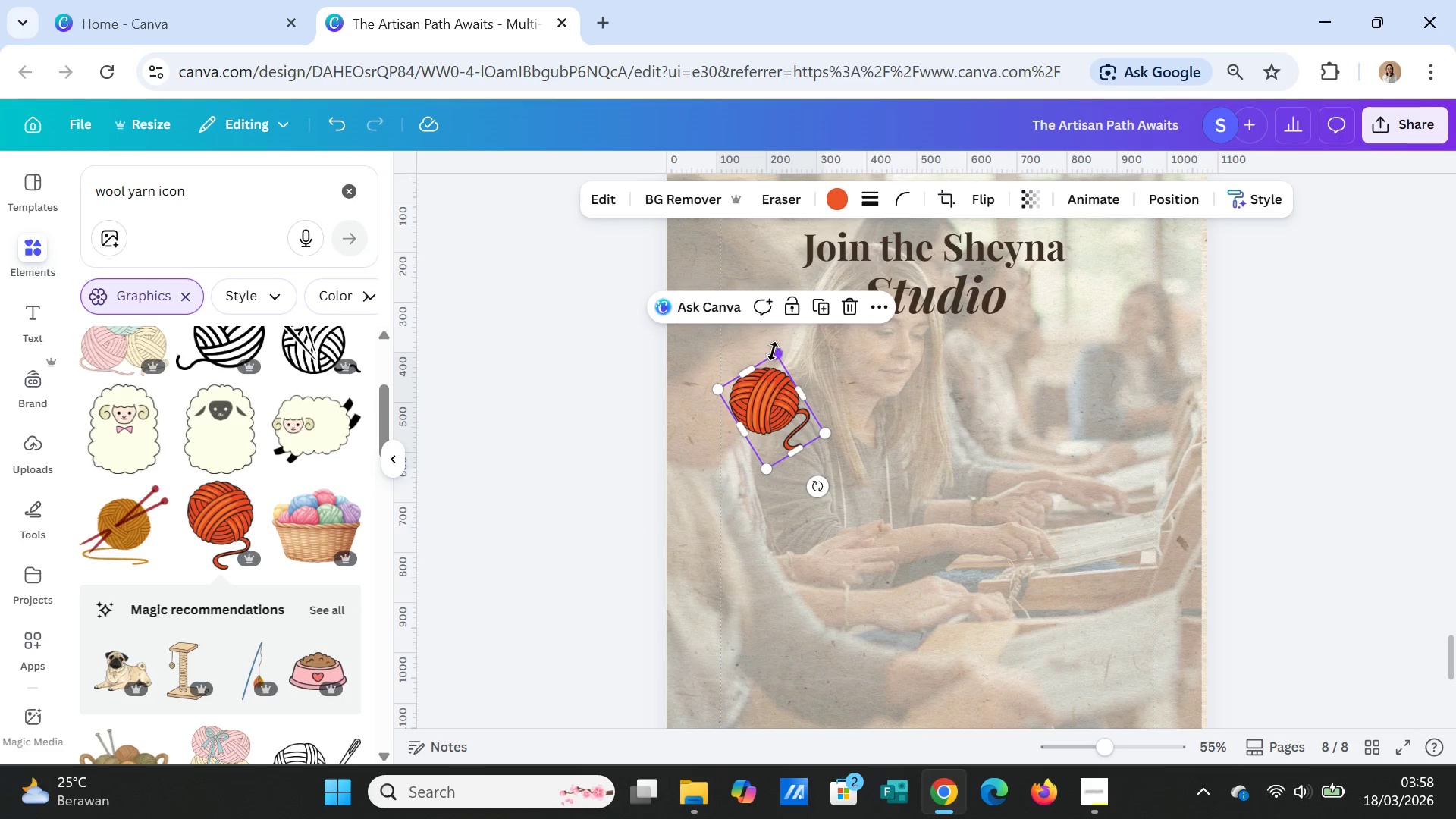 
left_click_drag(start_coordinate=[775, 353], to_coordinate=[776, 372])
 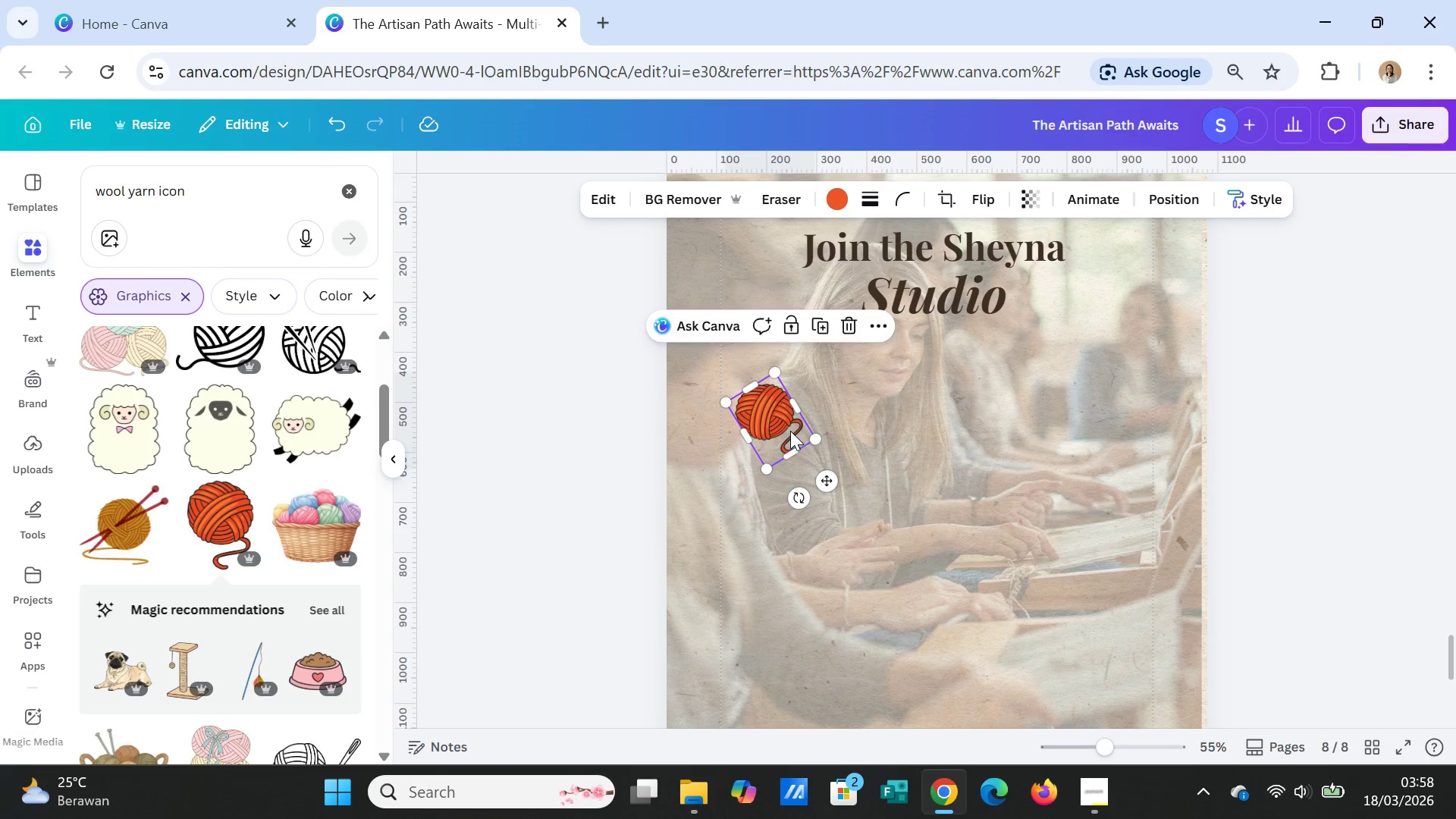 
left_click_drag(start_coordinate=[790, 431], to_coordinate=[814, 425])
 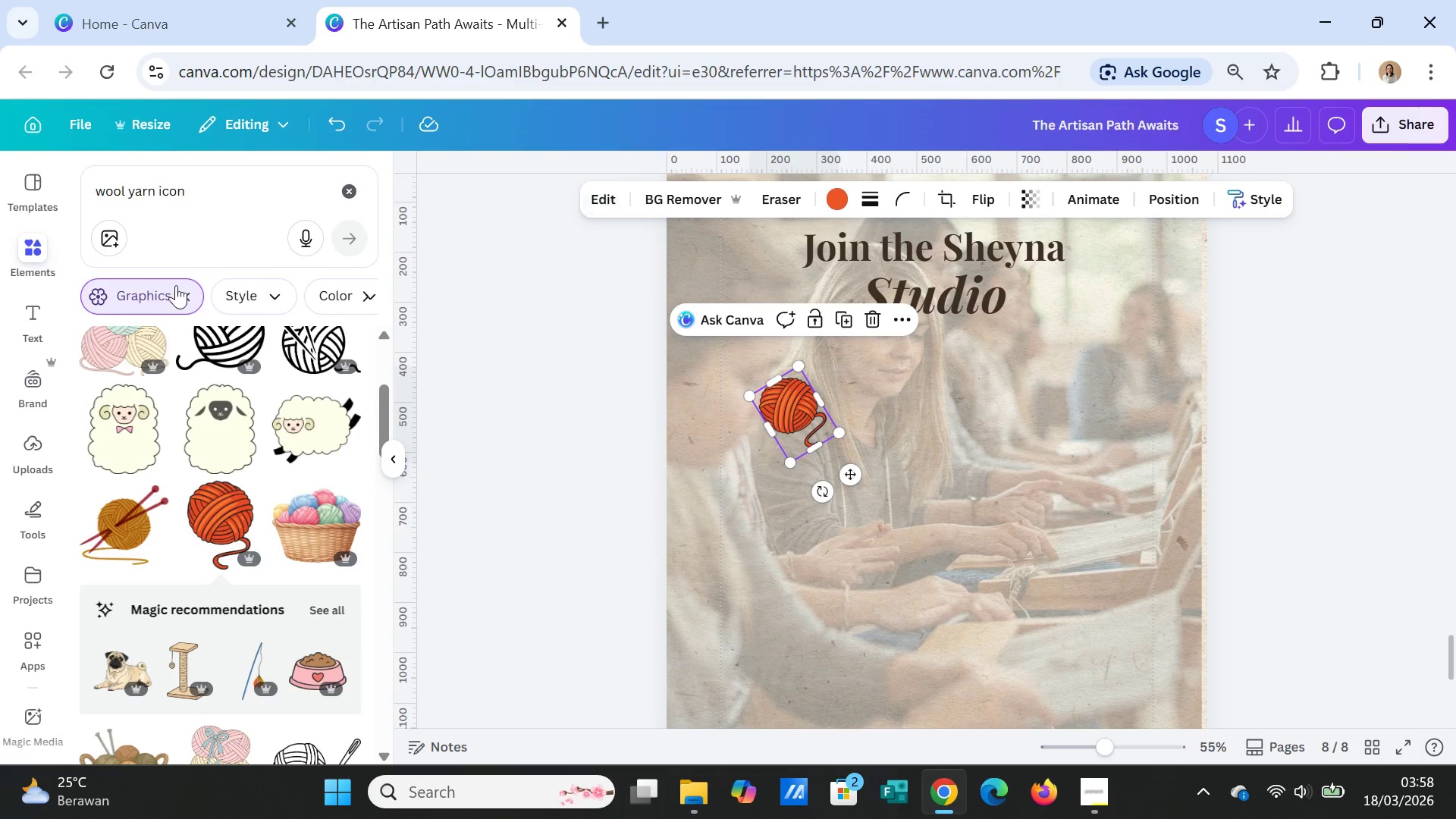 
left_click([33, 315])
 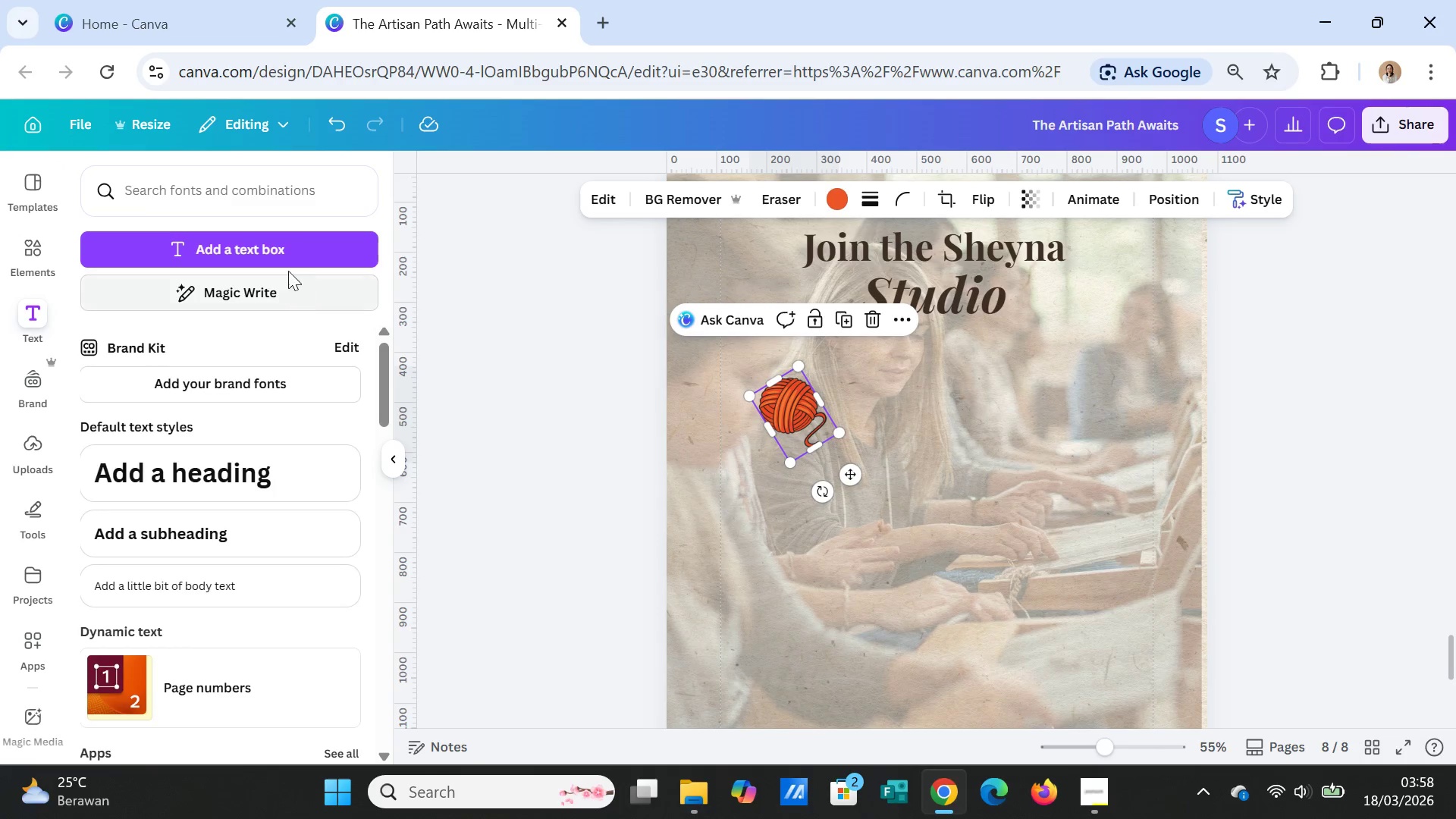 
left_click([293, 246])
 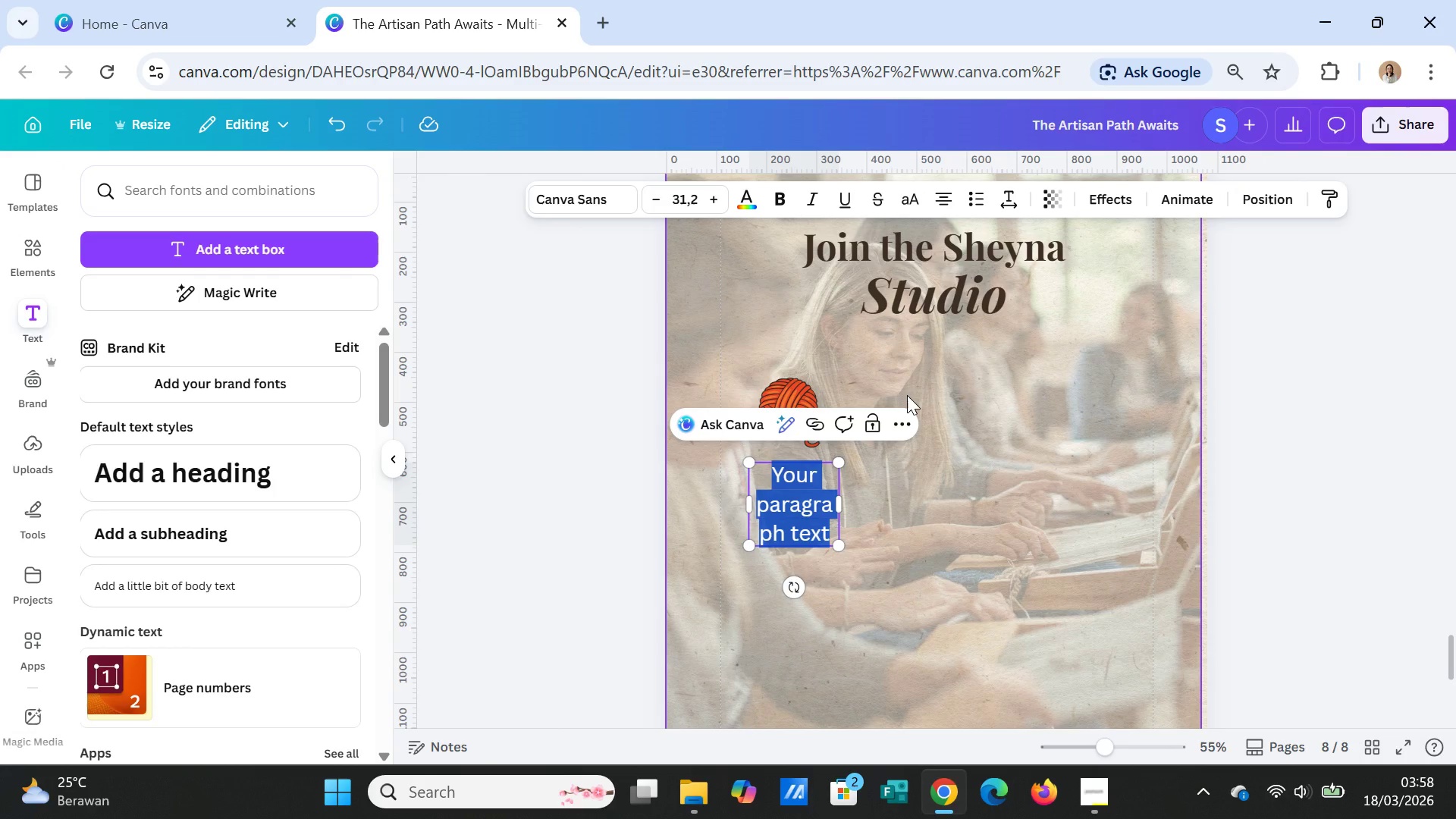 
type(Learn)
 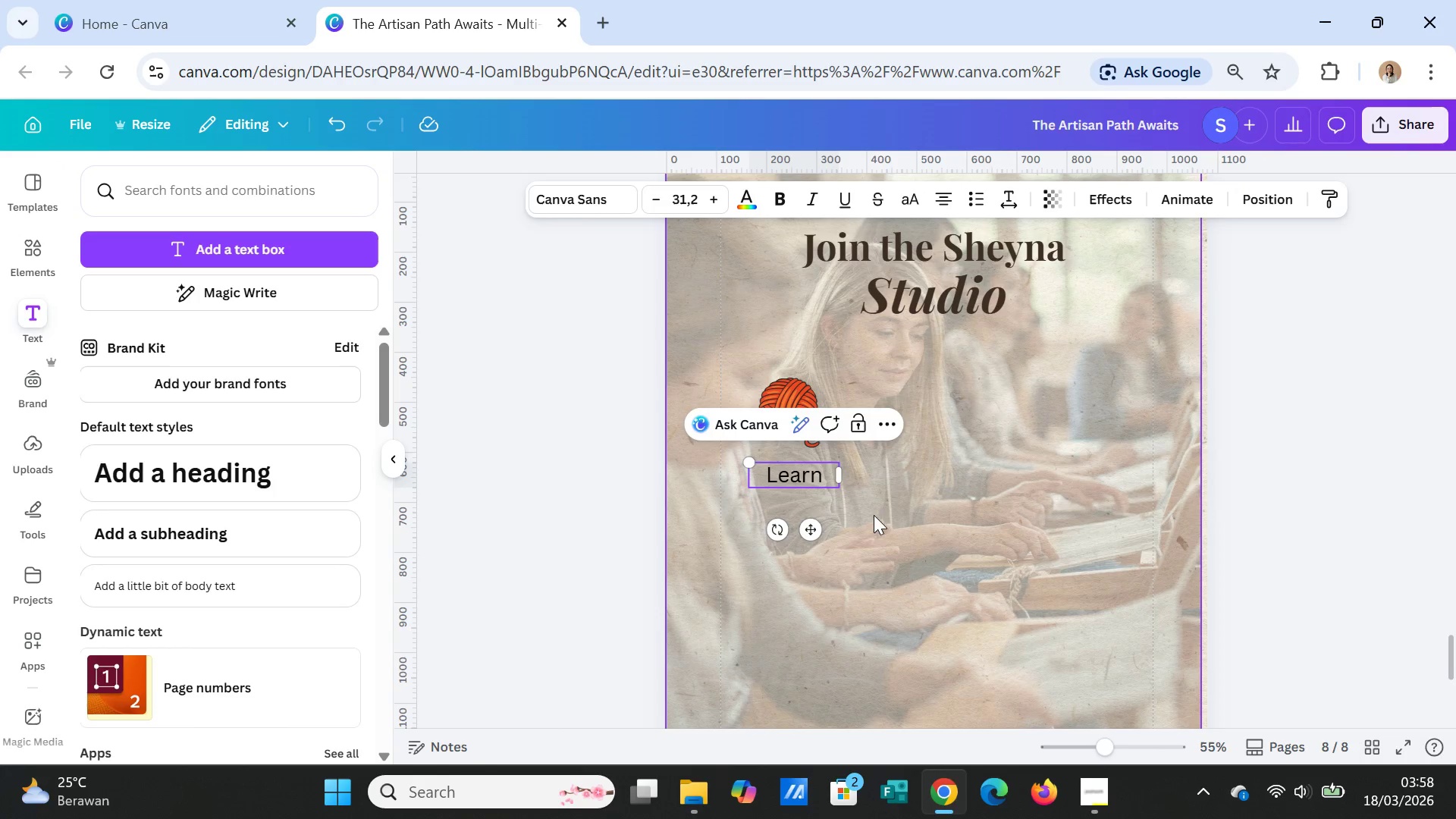 
left_click_drag(start_coordinate=[812, 530], to_coordinate=[949, 461])
 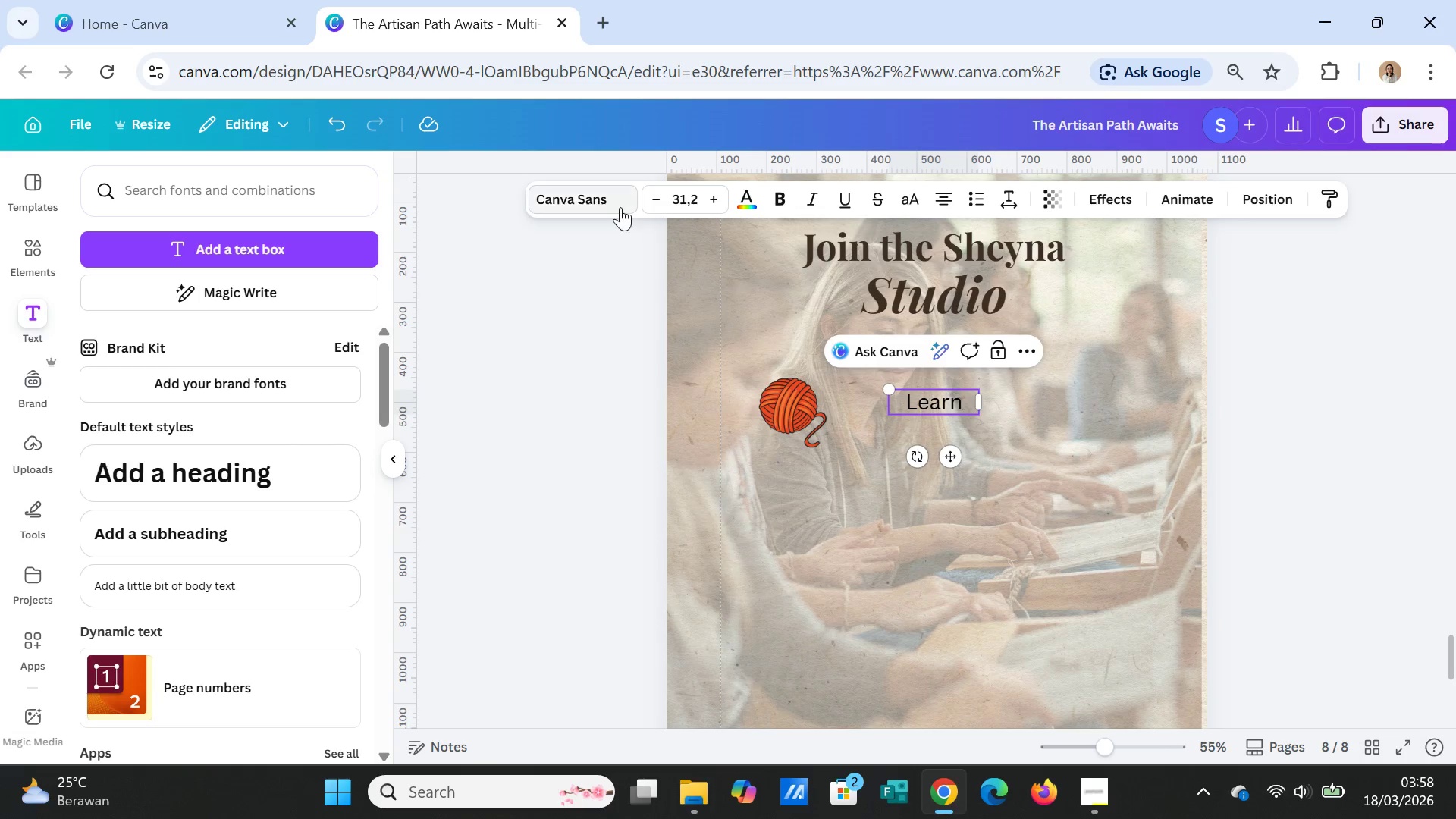 
left_click([620, 207])
 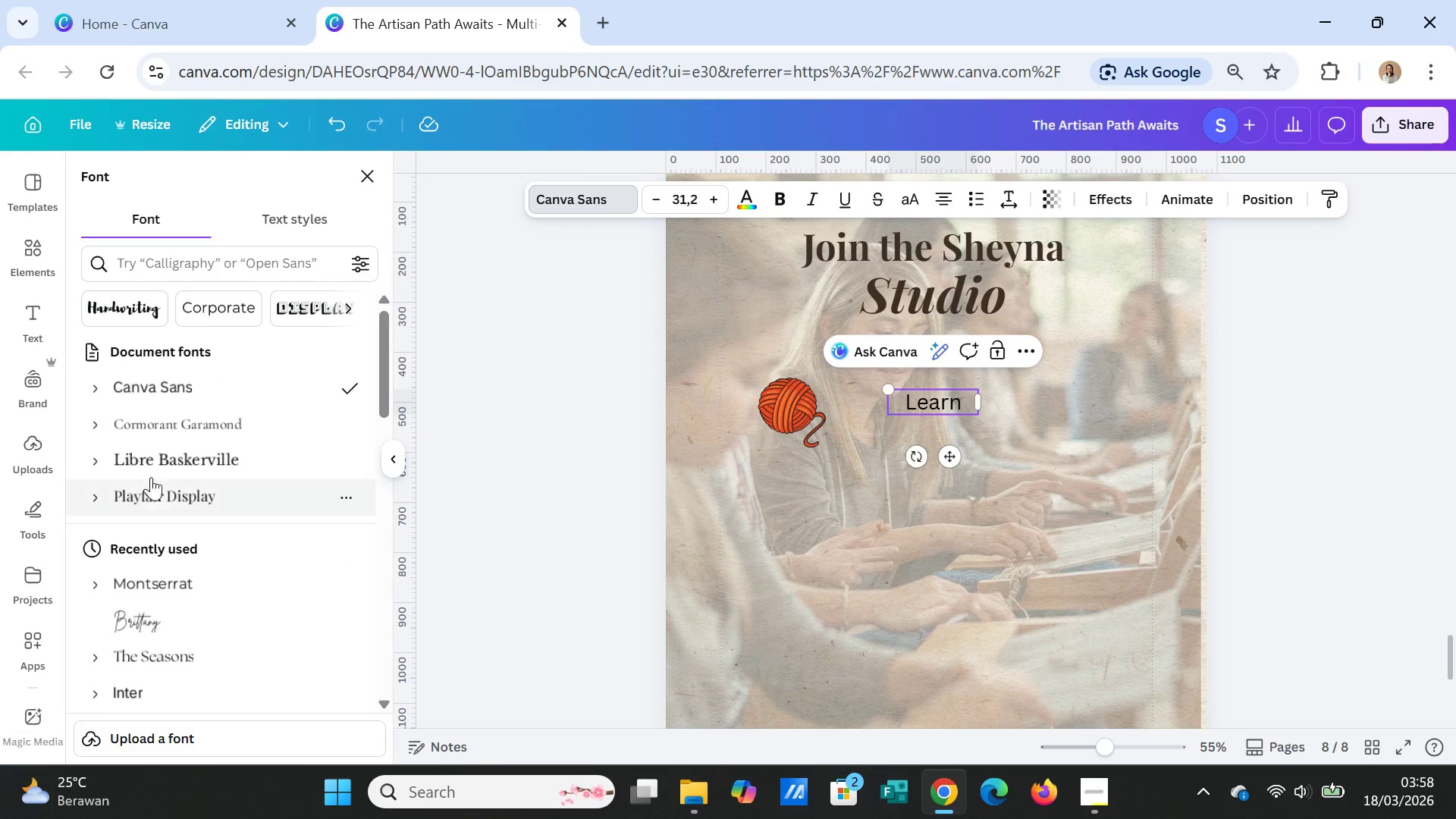 
left_click([161, 426])
 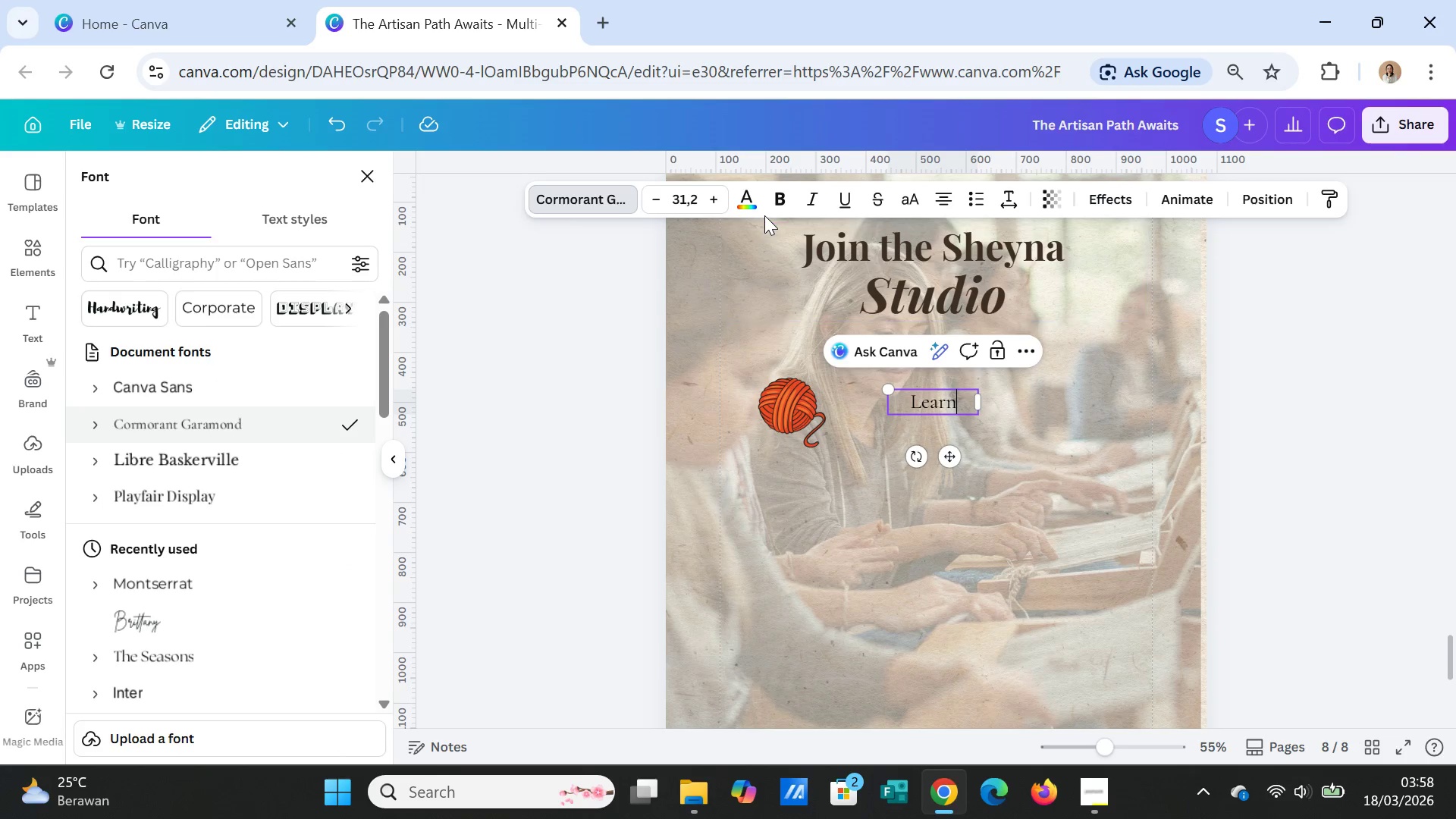 
left_click([776, 194])
 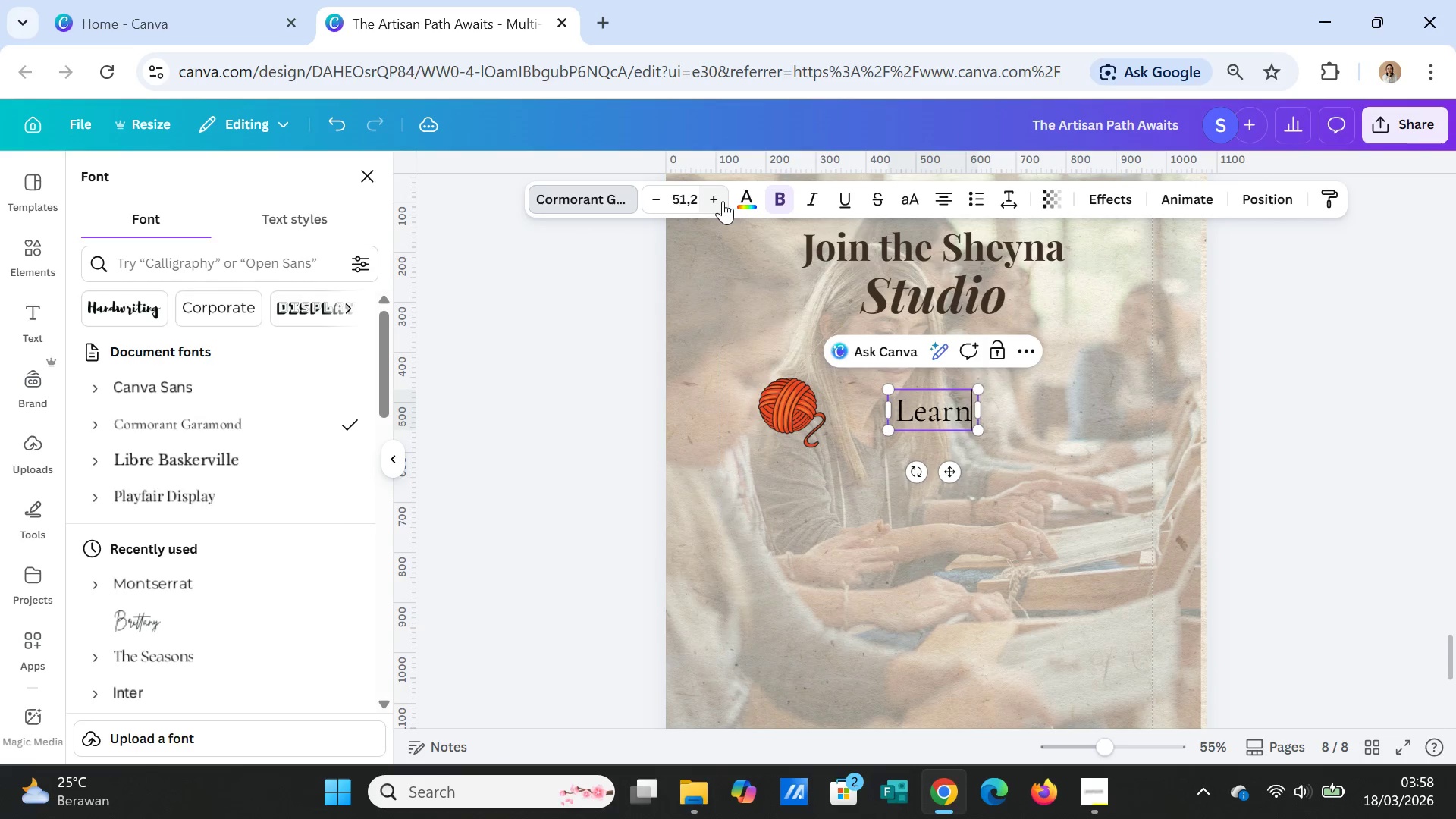 
left_click([723, 201])
 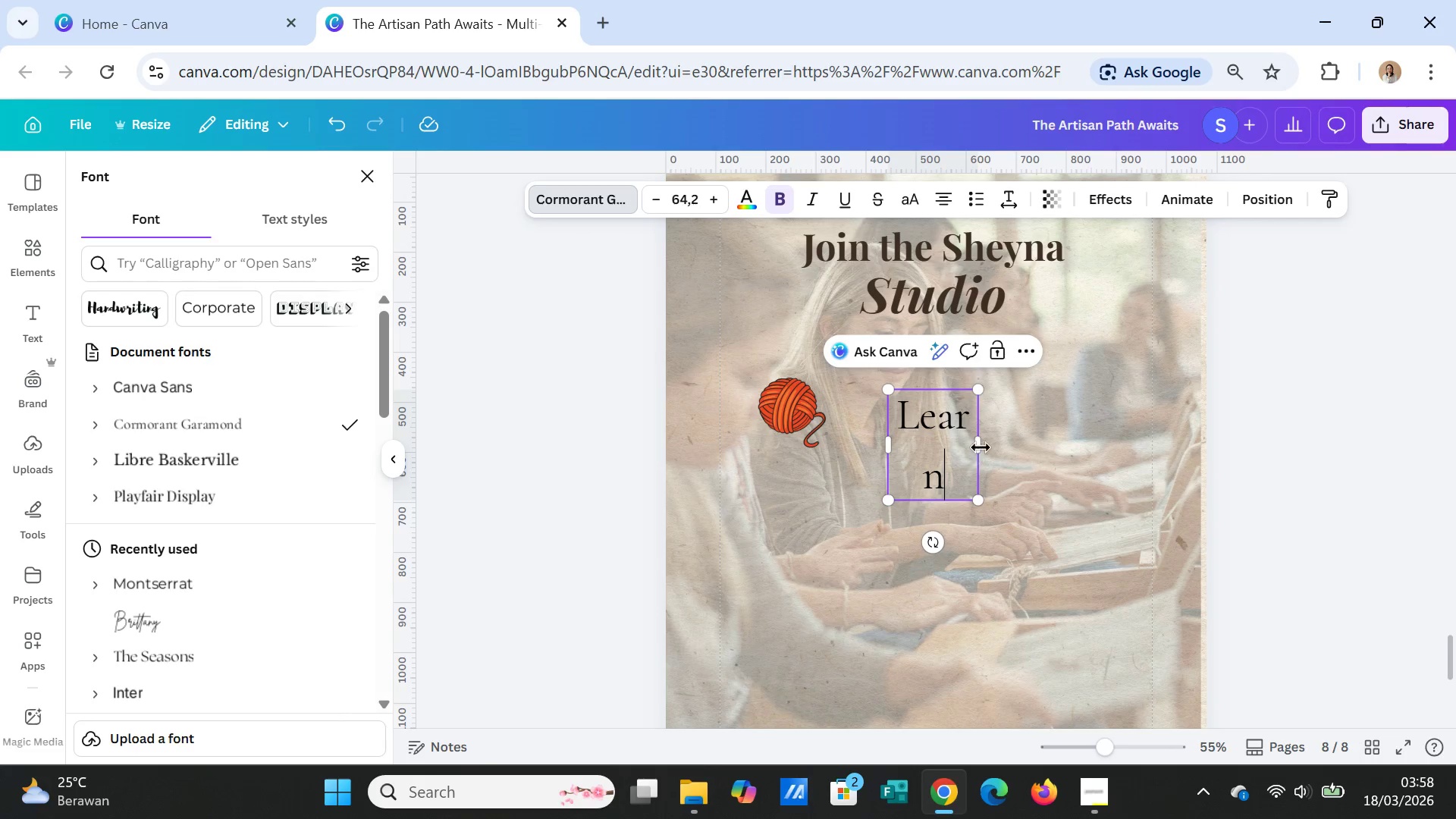 
left_click_drag(start_coordinate=[983, 447], to_coordinate=[1015, 429])
 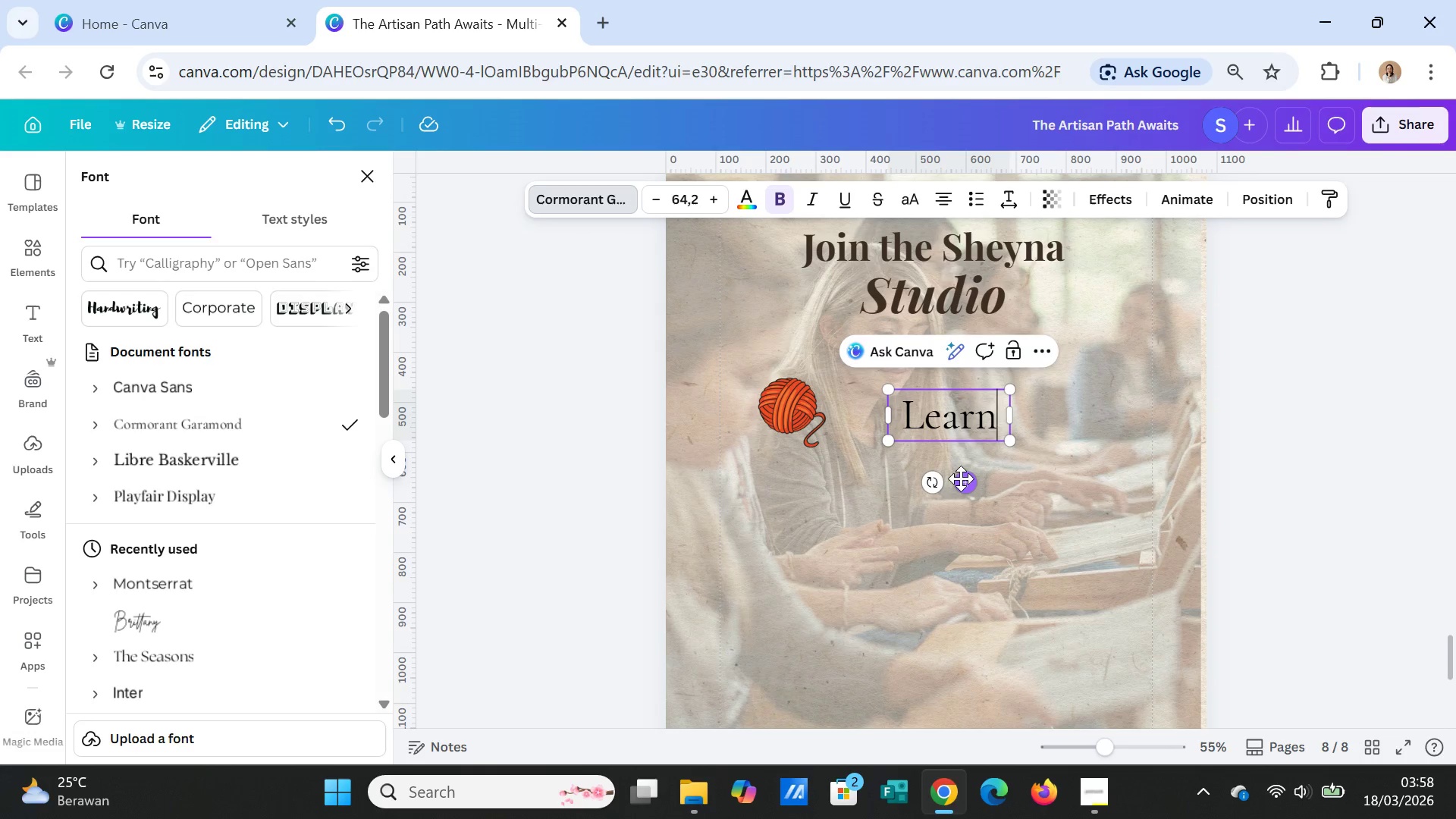 
left_click_drag(start_coordinate=[963, 482], to_coordinate=[942, 468])
 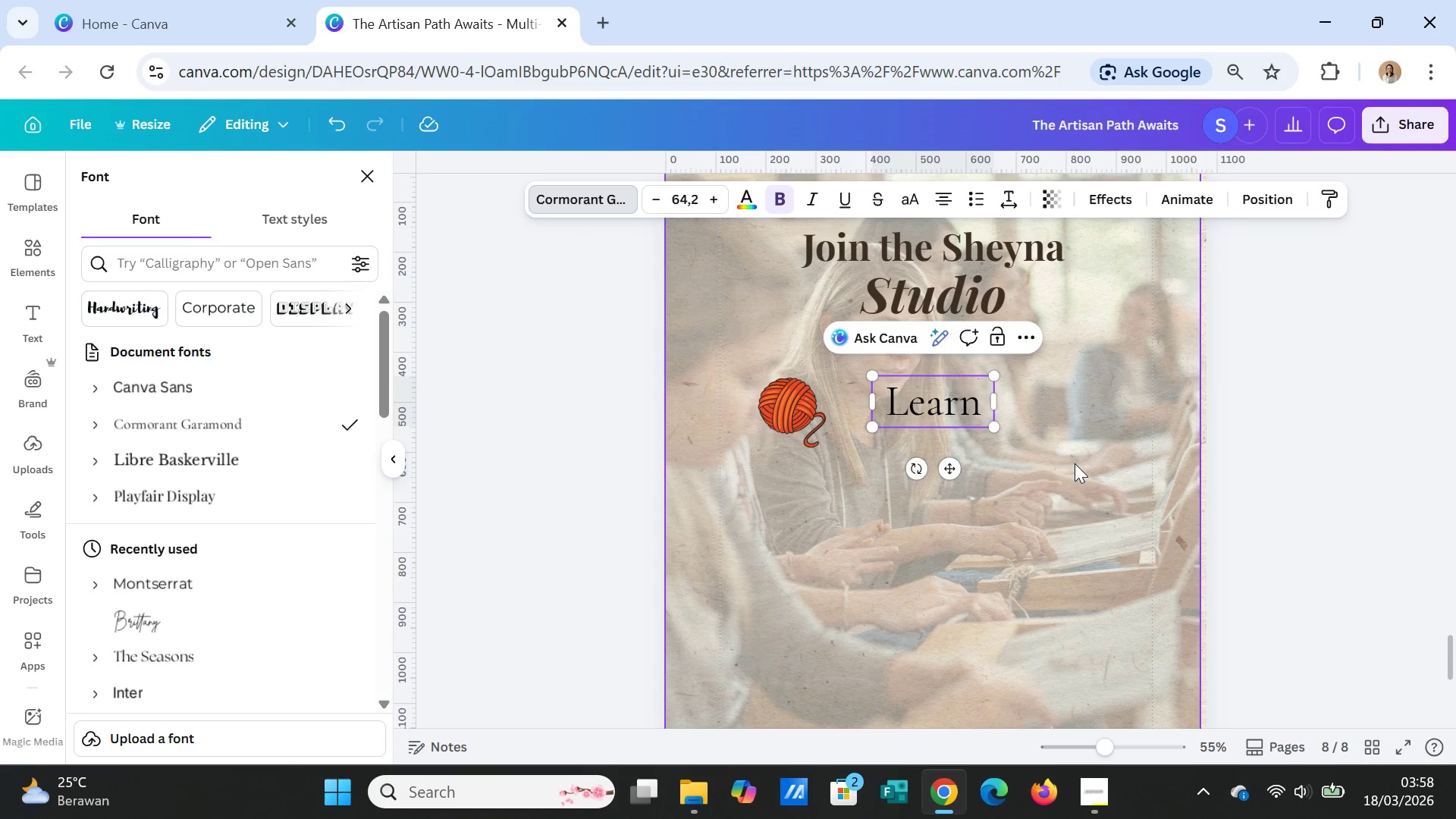 
left_click([1075, 463])
 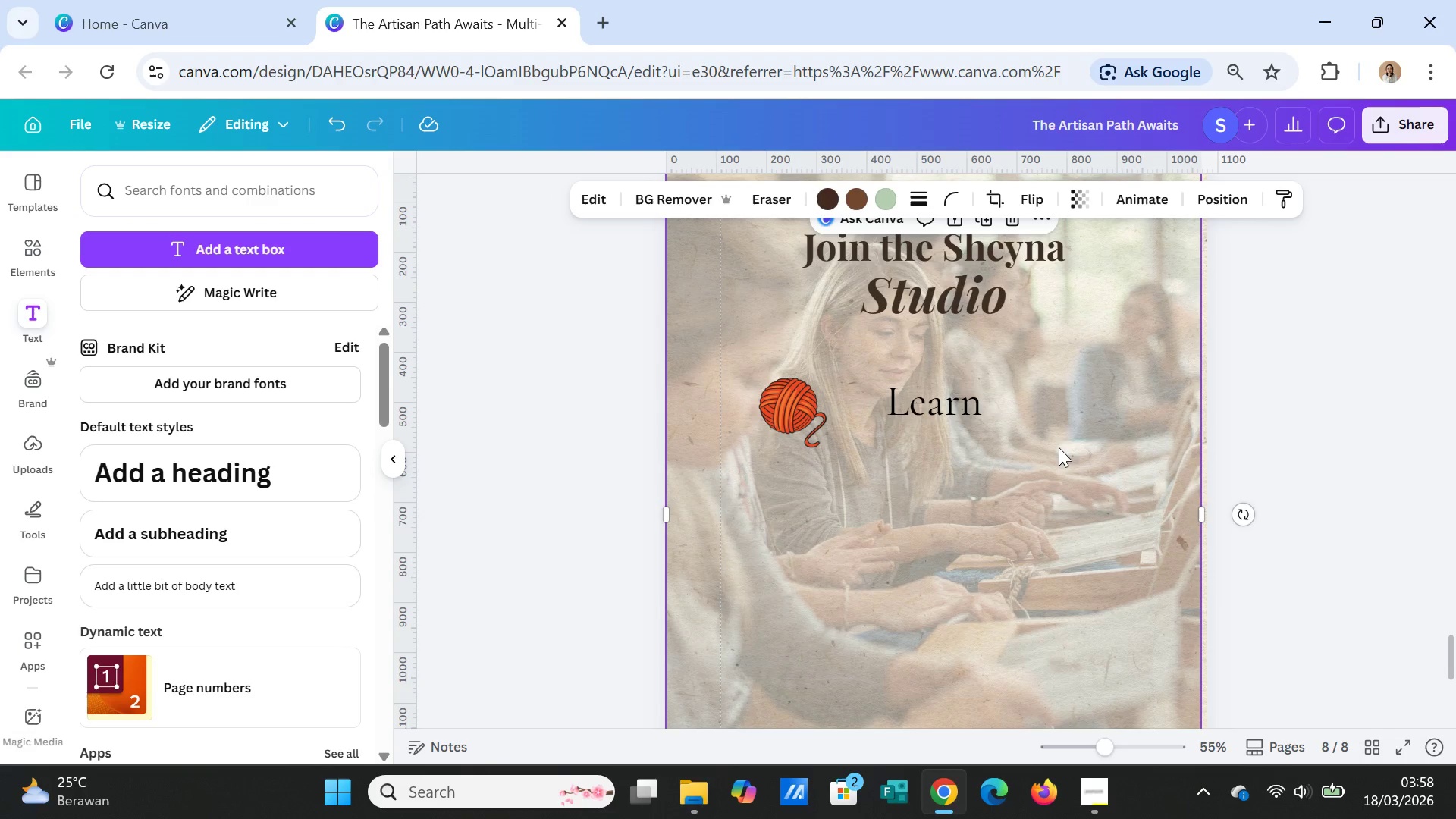 
wait(6.53)
 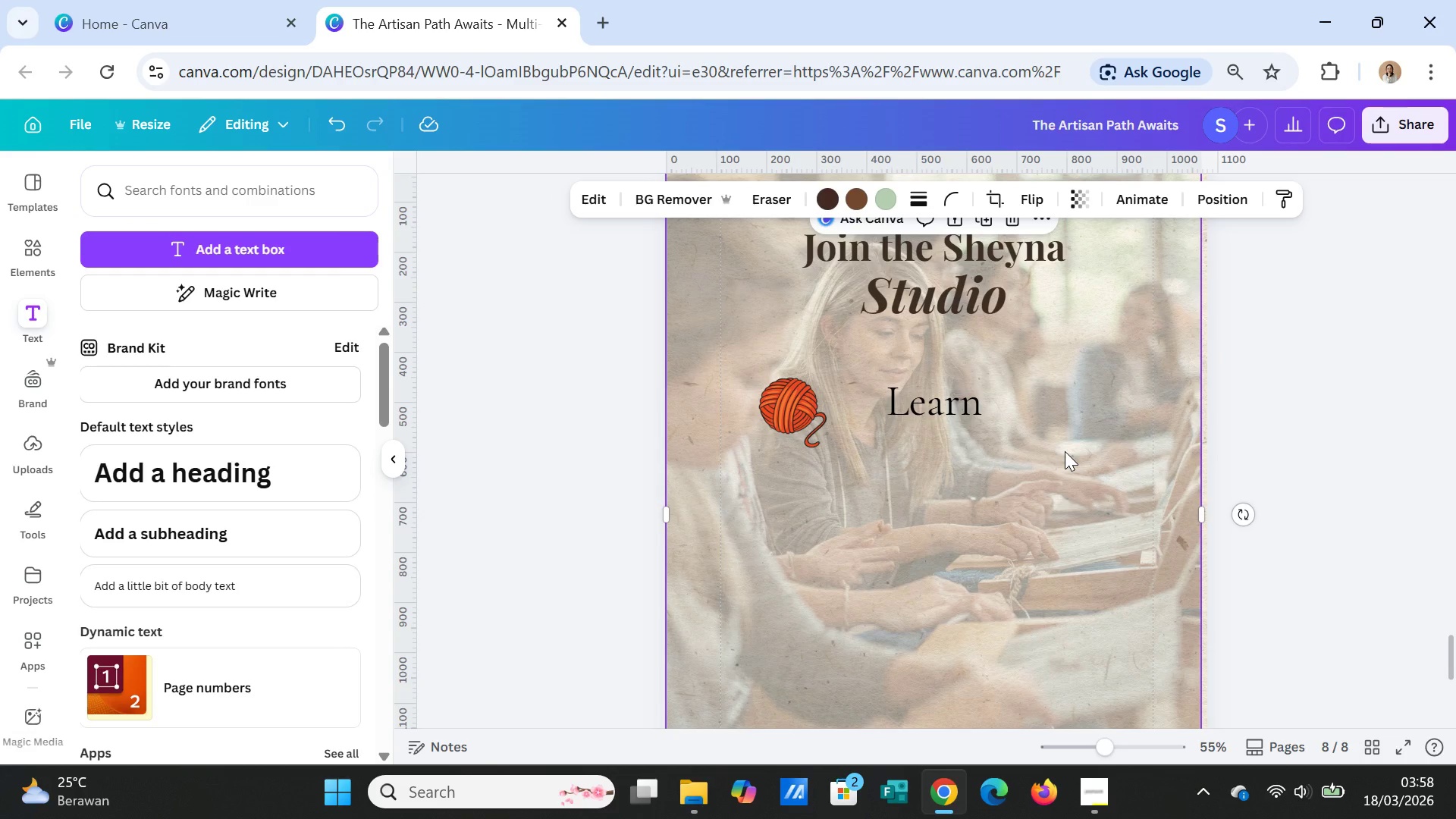 
left_click([935, 418])
 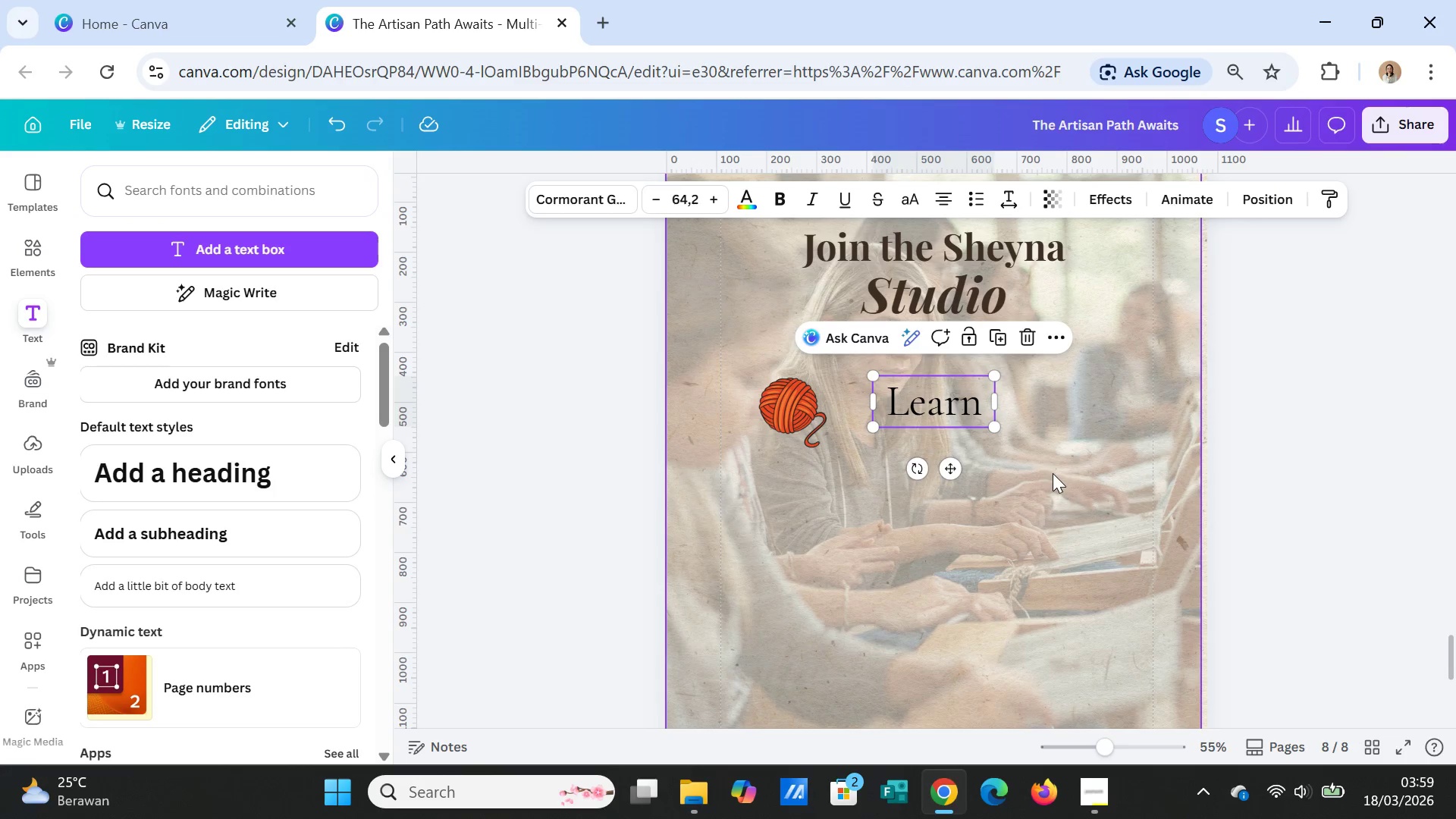 
left_click([1053, 473])
 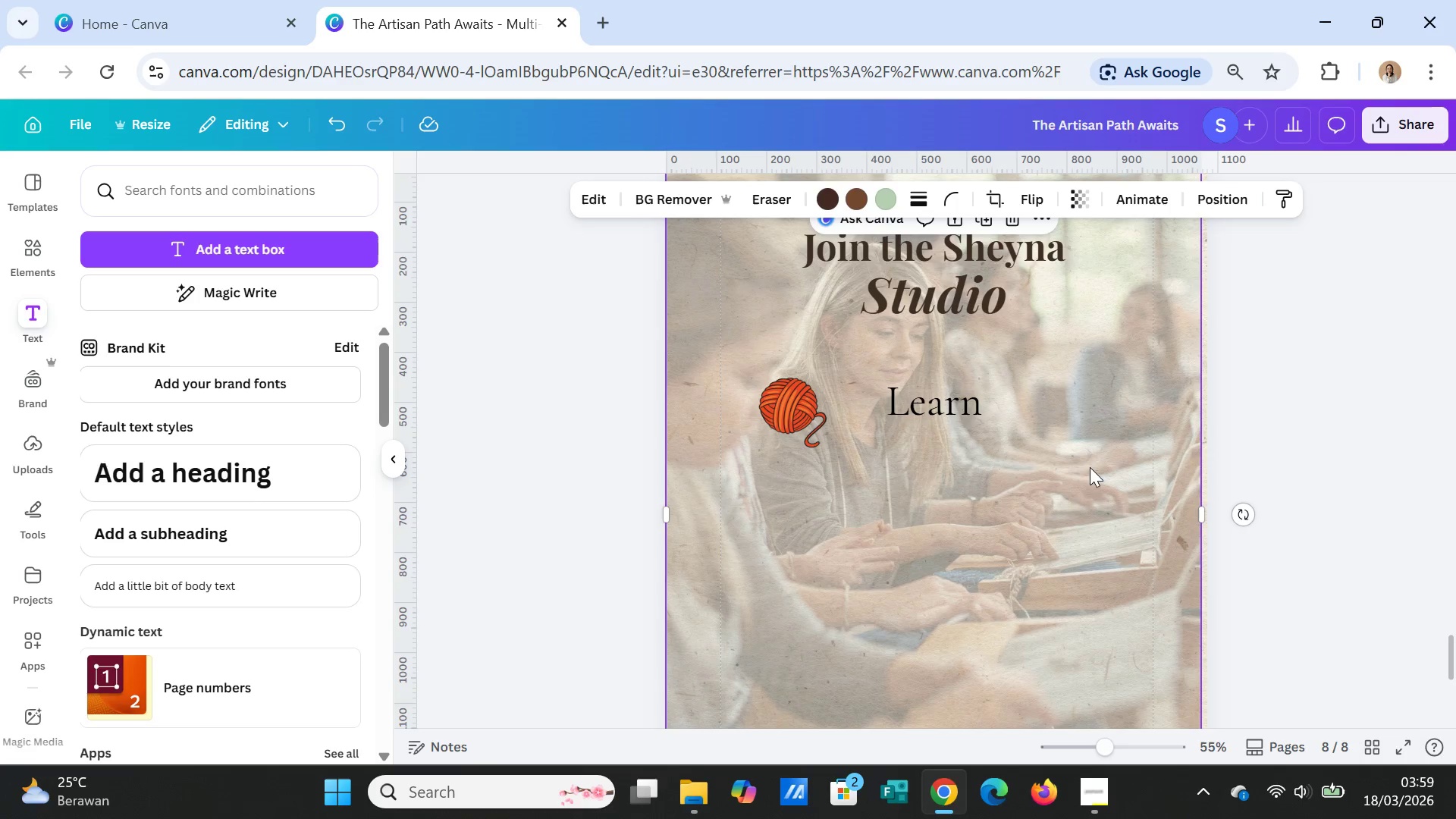 
wait(6.47)
 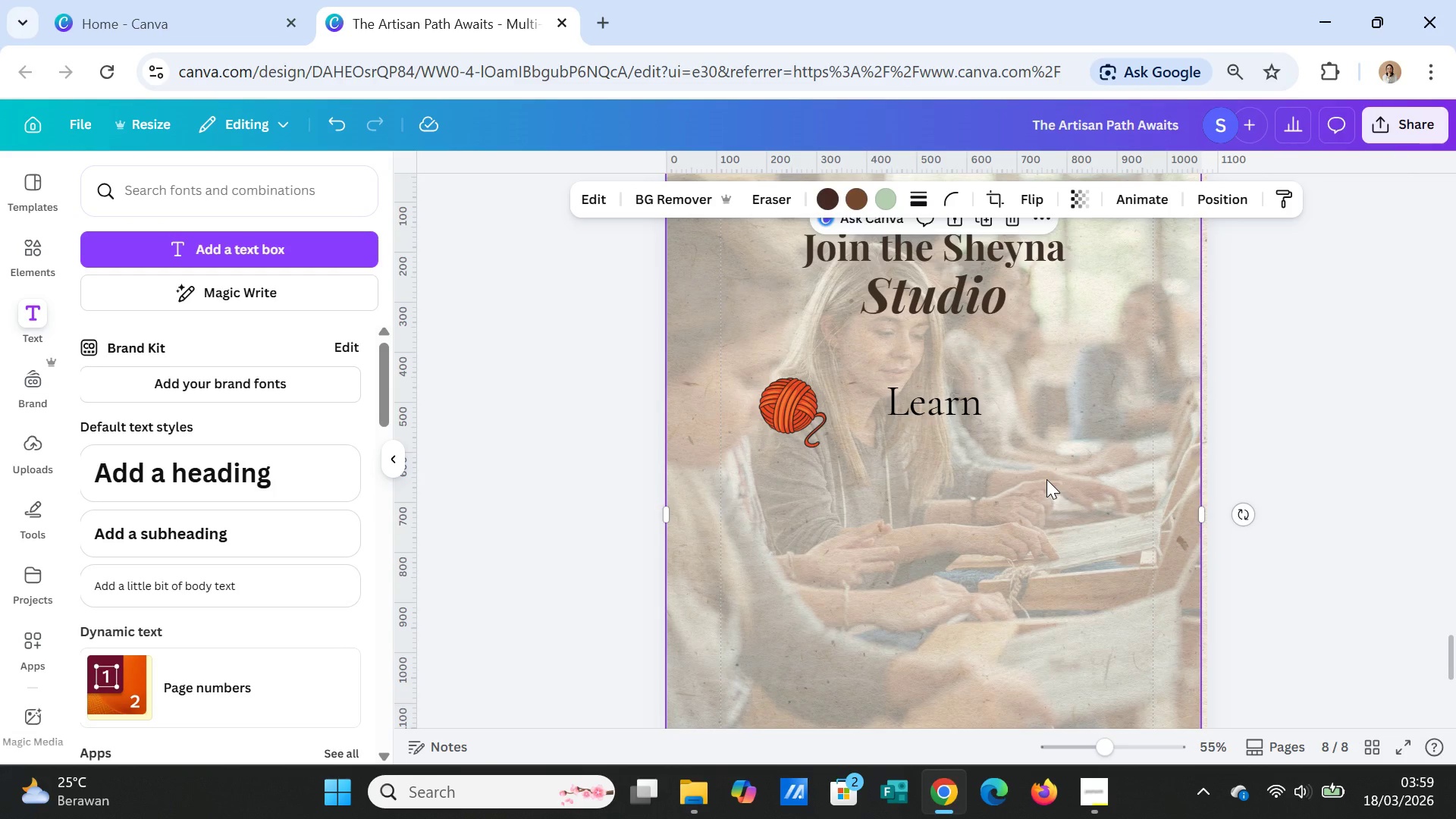 
left_click([46, 256])
 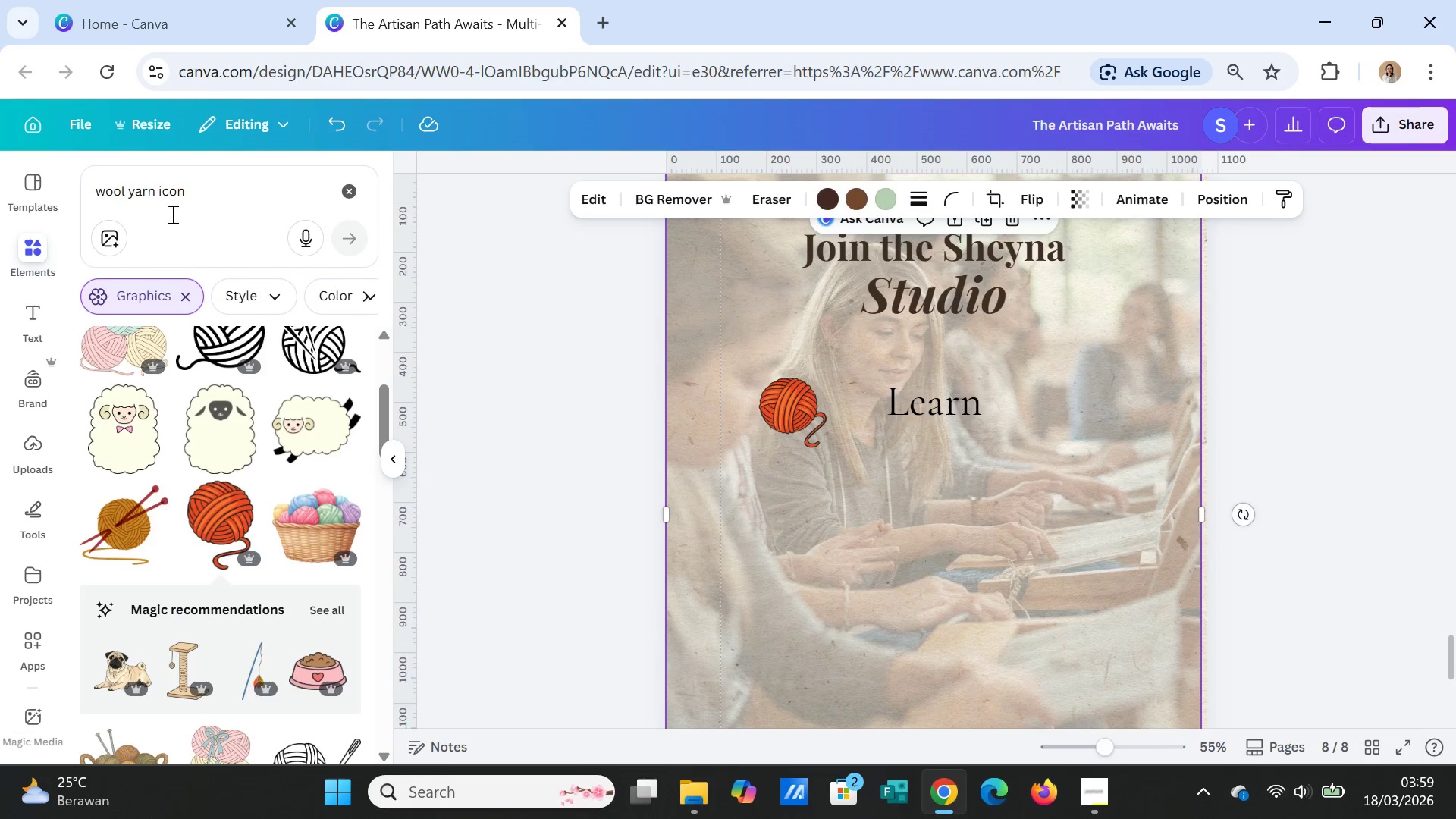 
left_click([348, 190])
 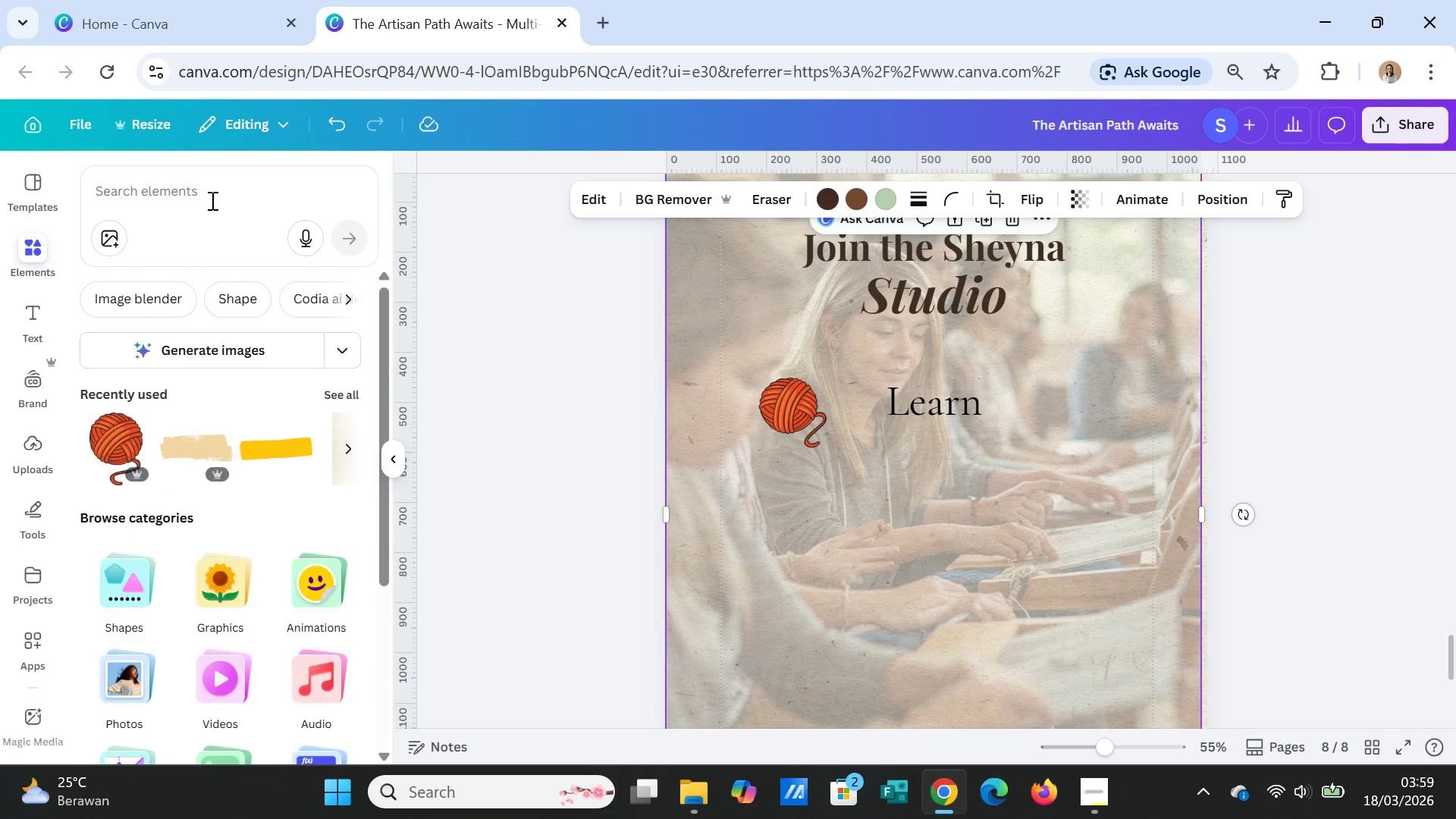 
left_click([209, 200])
 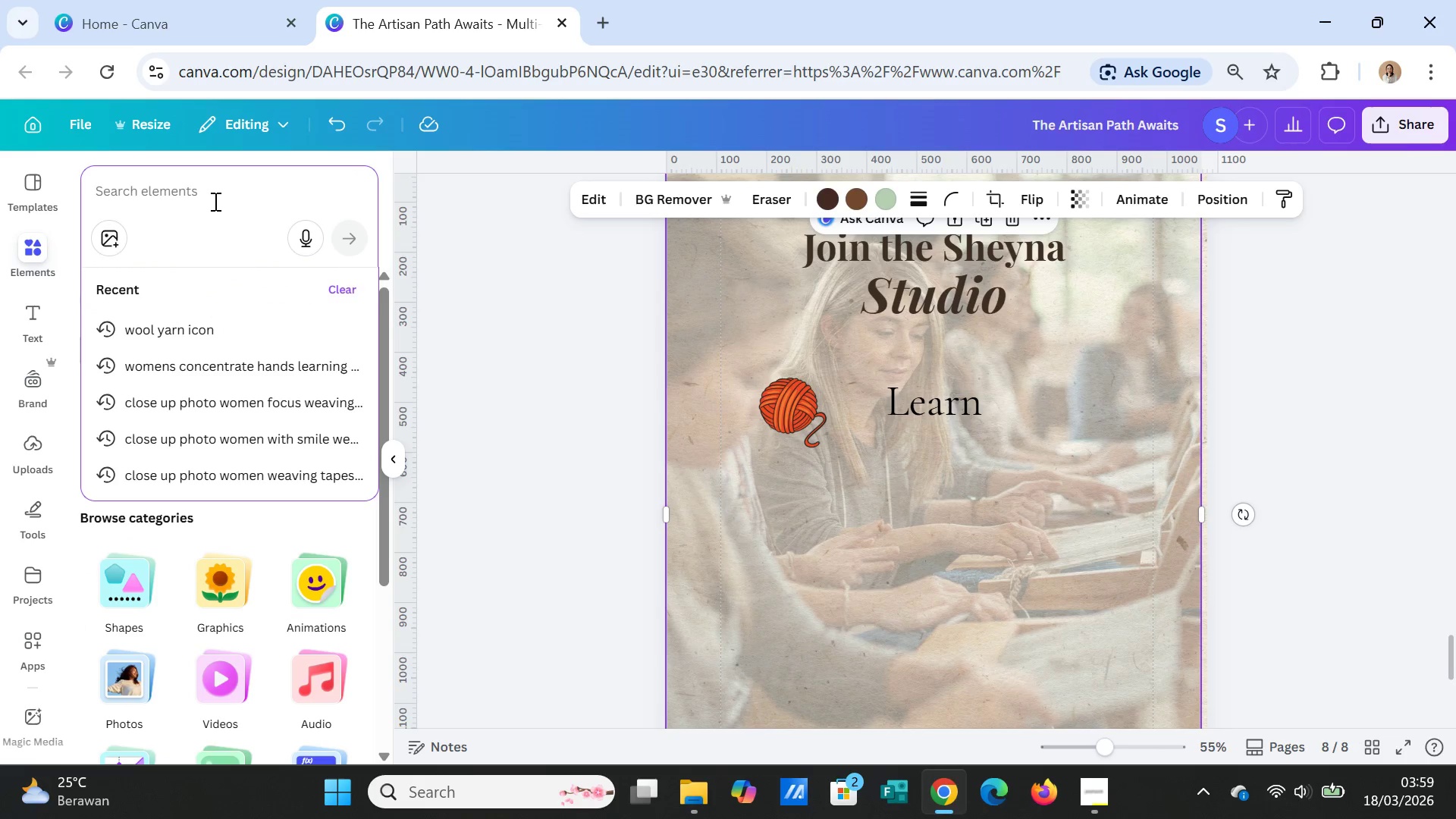 
type(create icon)
 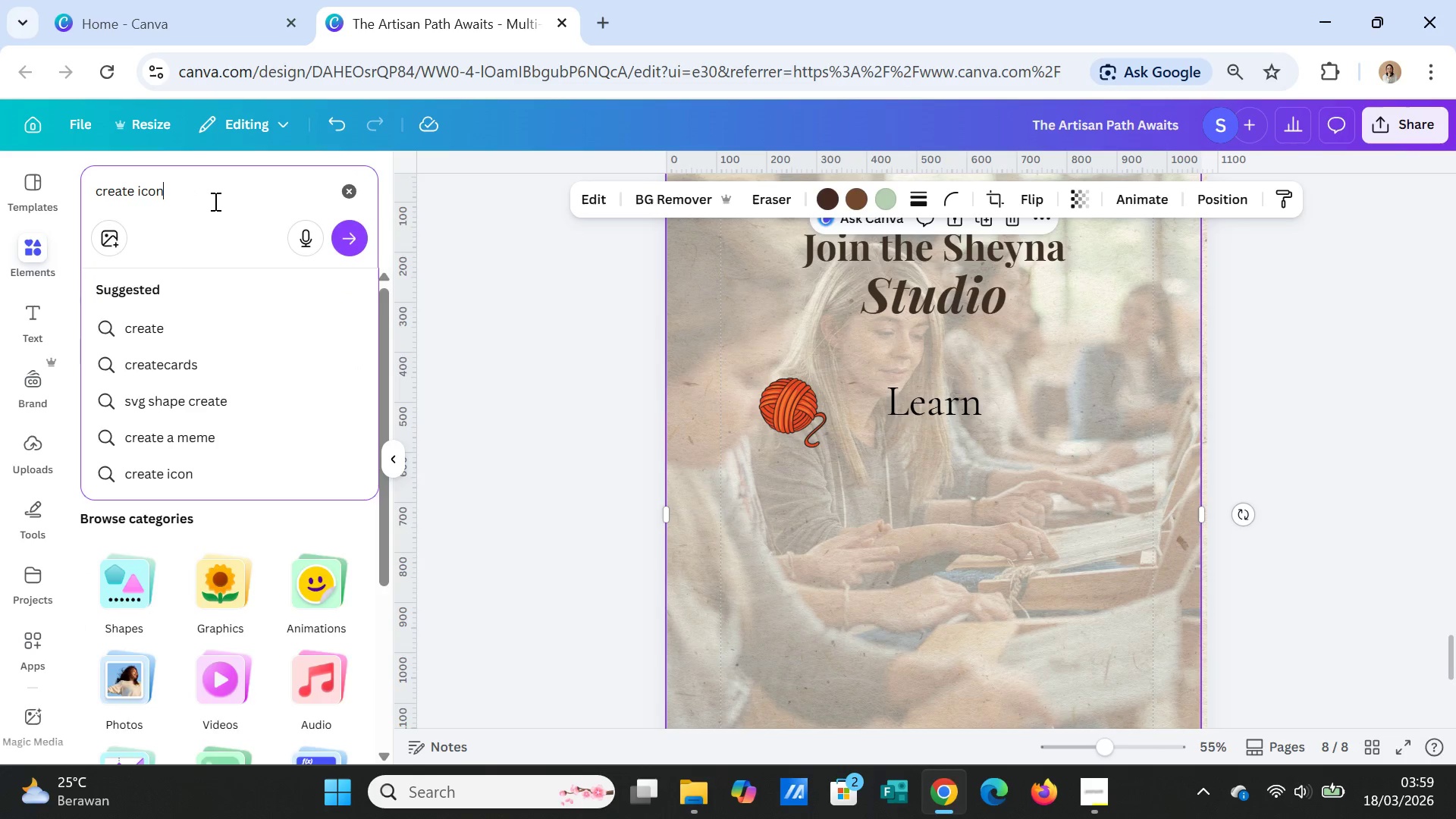 
key(Enter)
 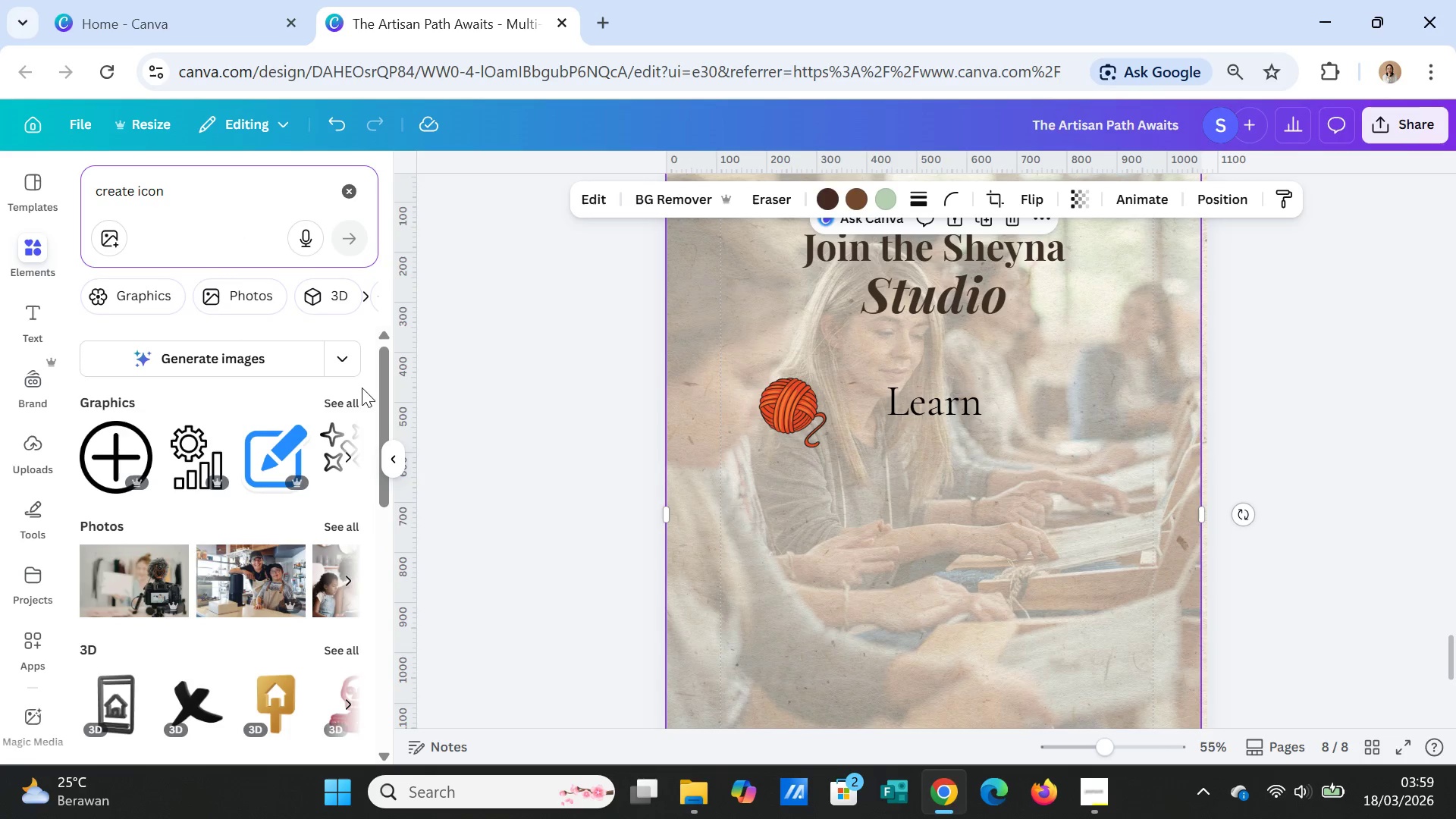 
left_click([356, 400])
 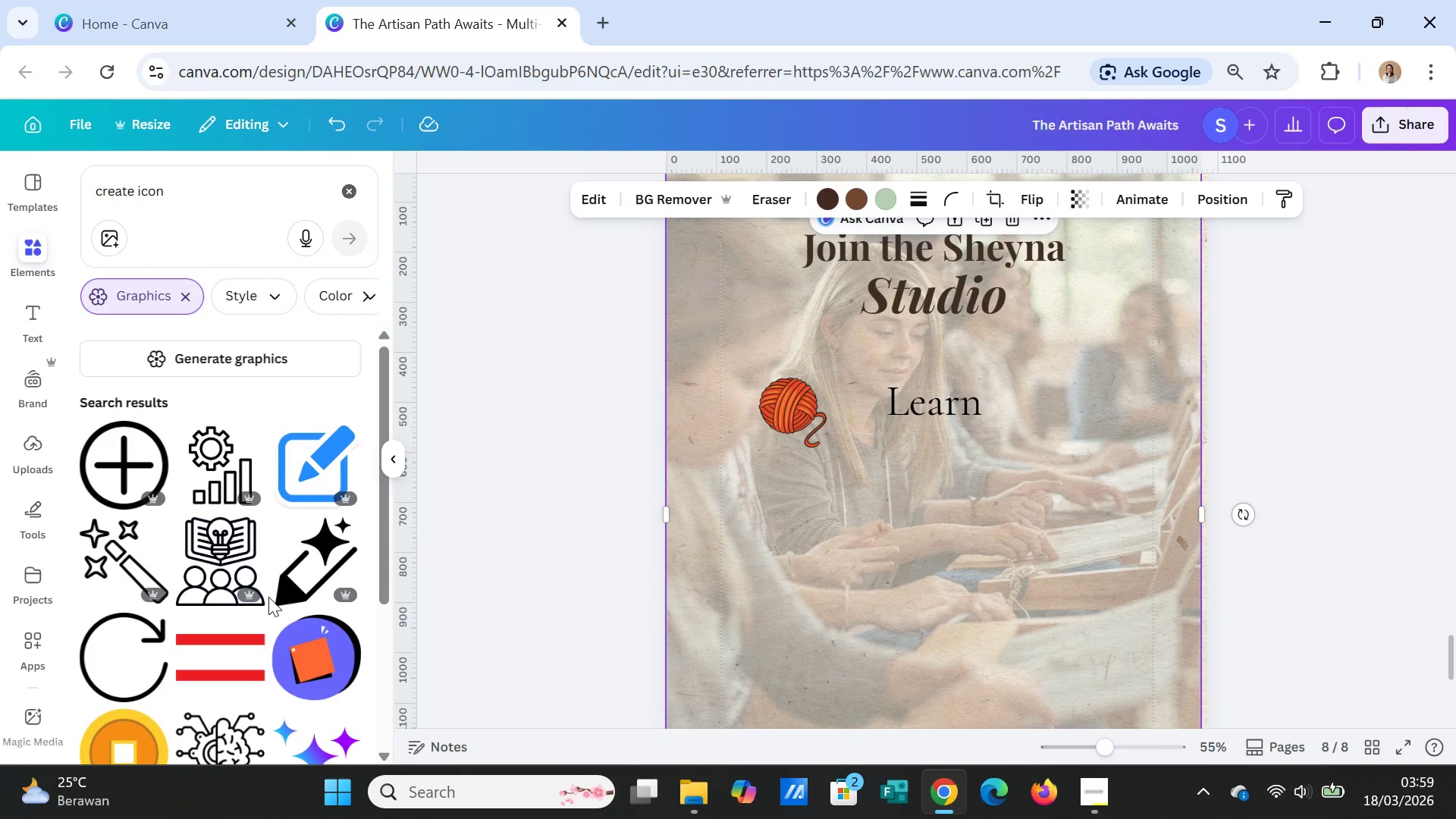 
scroll: coordinate [268, 583], scroll_direction: down, amount: 7.0
 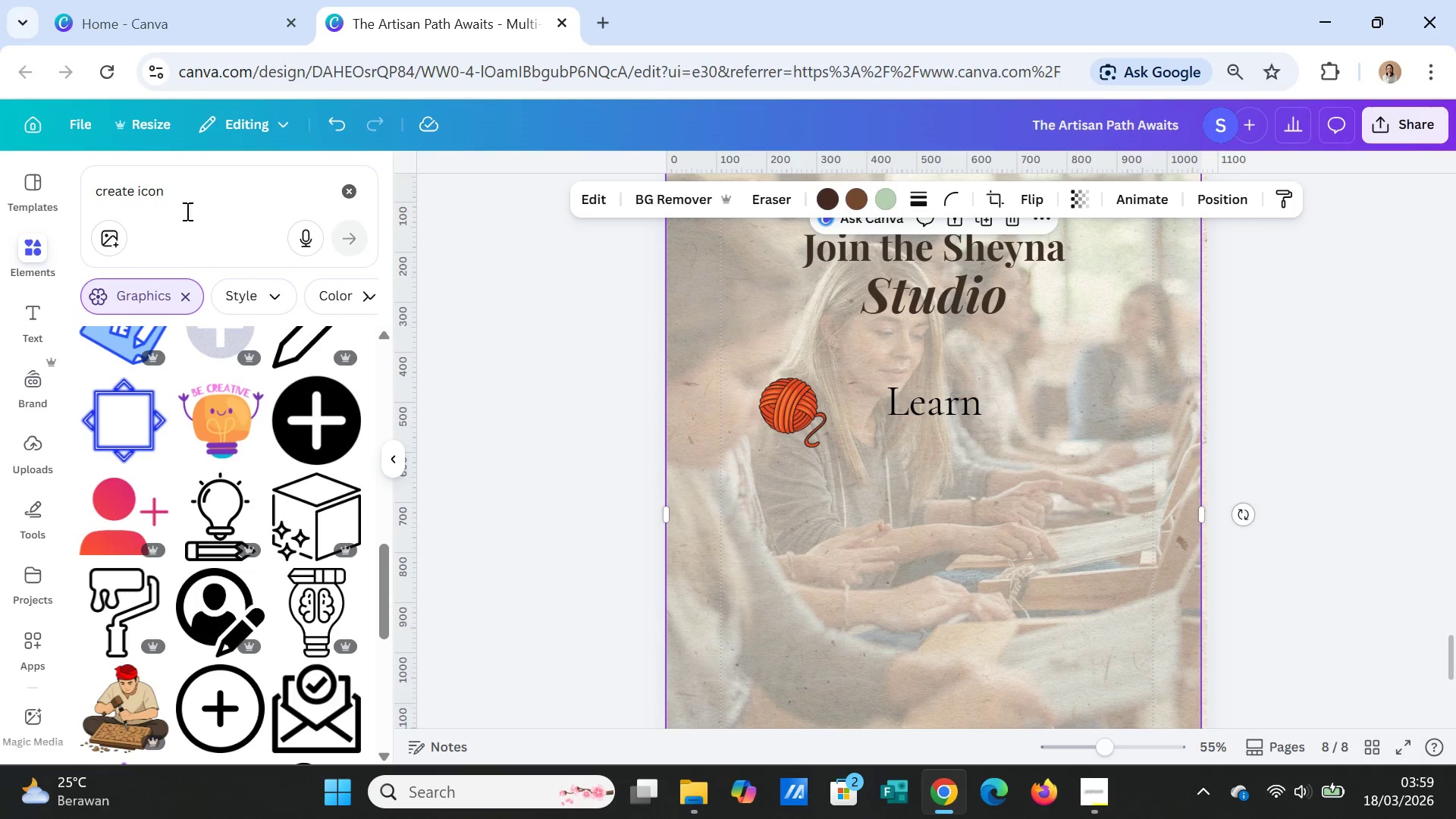 
left_click_drag(start_coordinate=[191, 199], to_coordinate=[137, 180])
 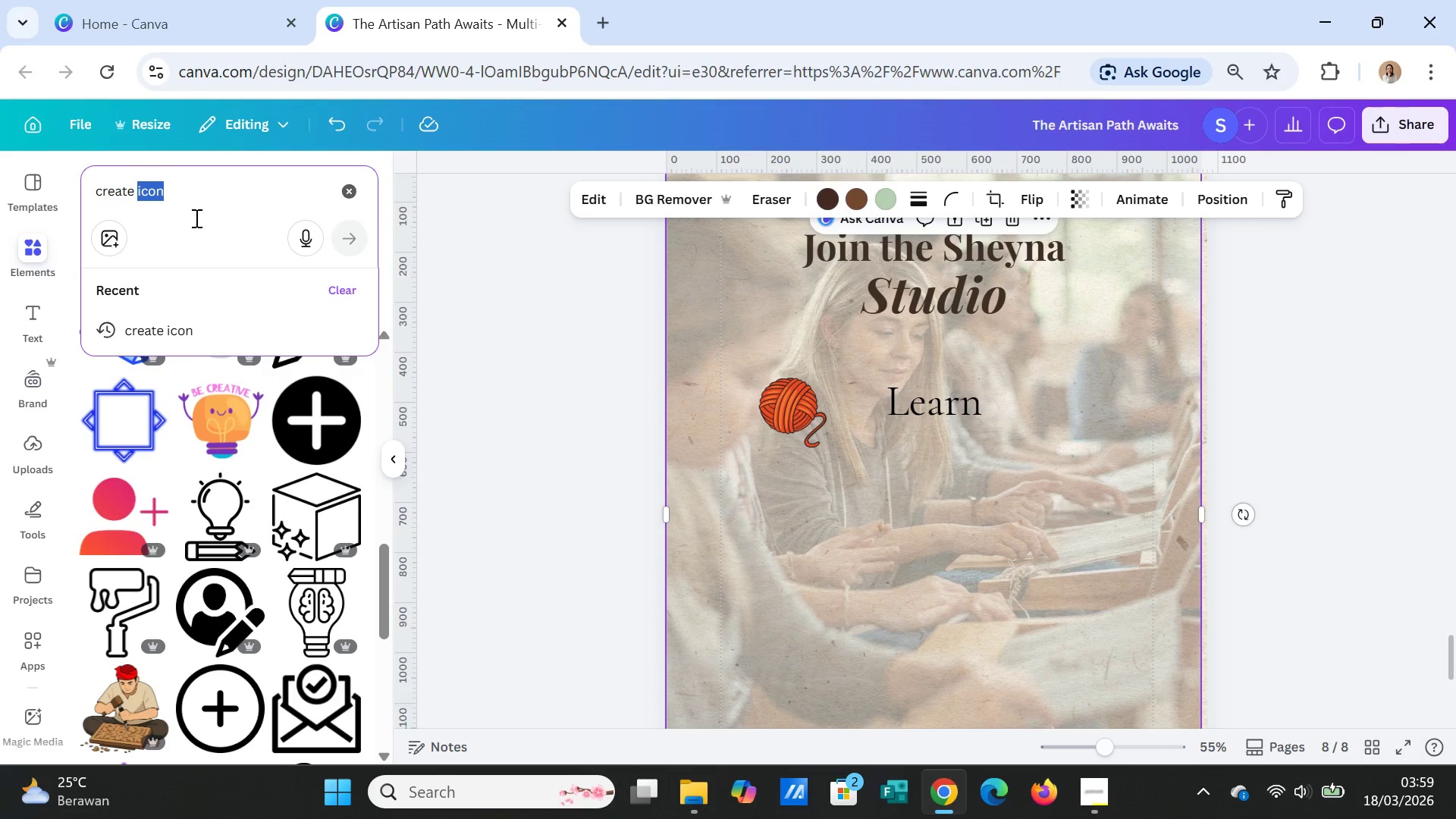 
type(weab)
key(Backspace)
type(ving)
 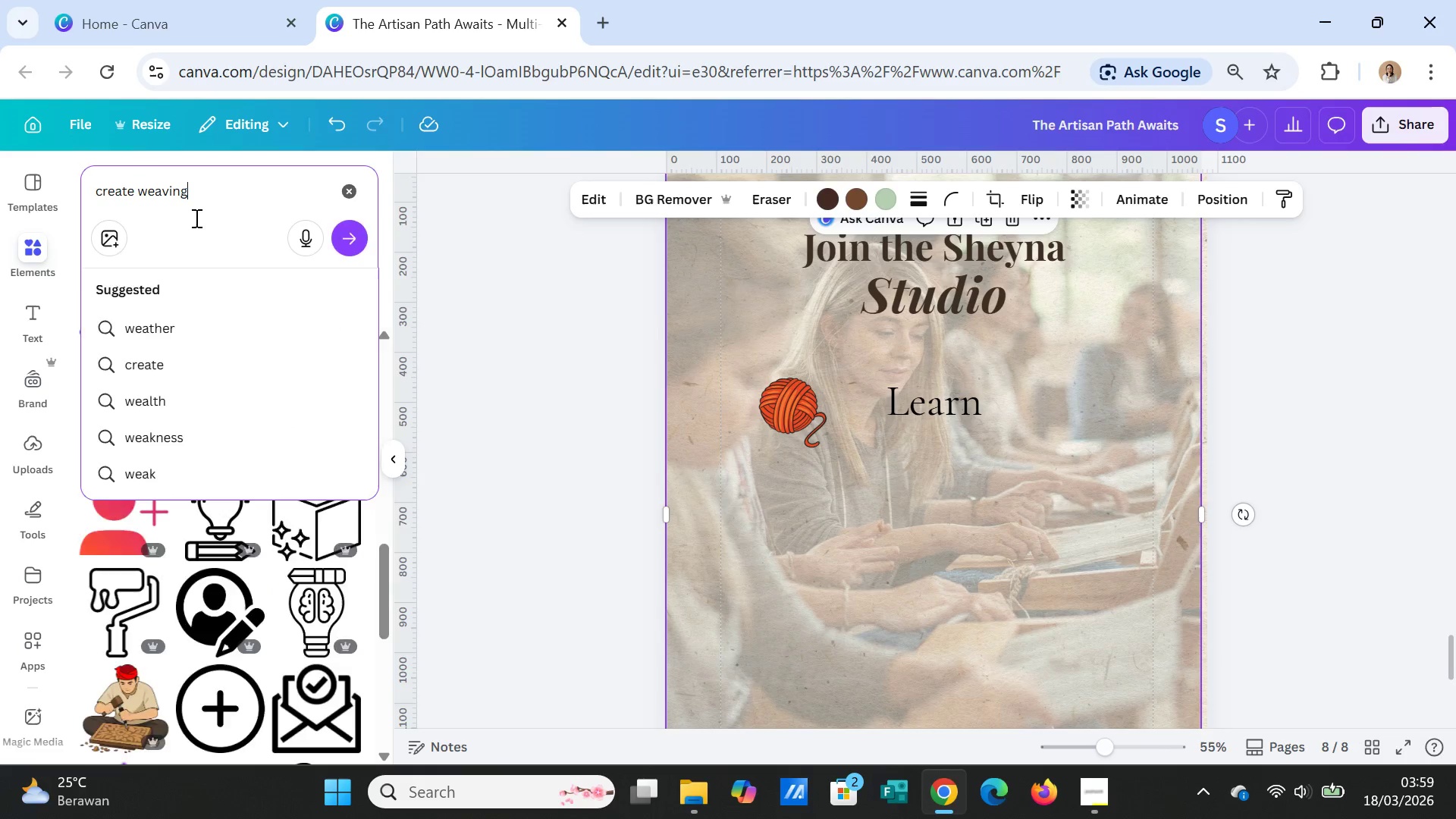 
key(Enter)
 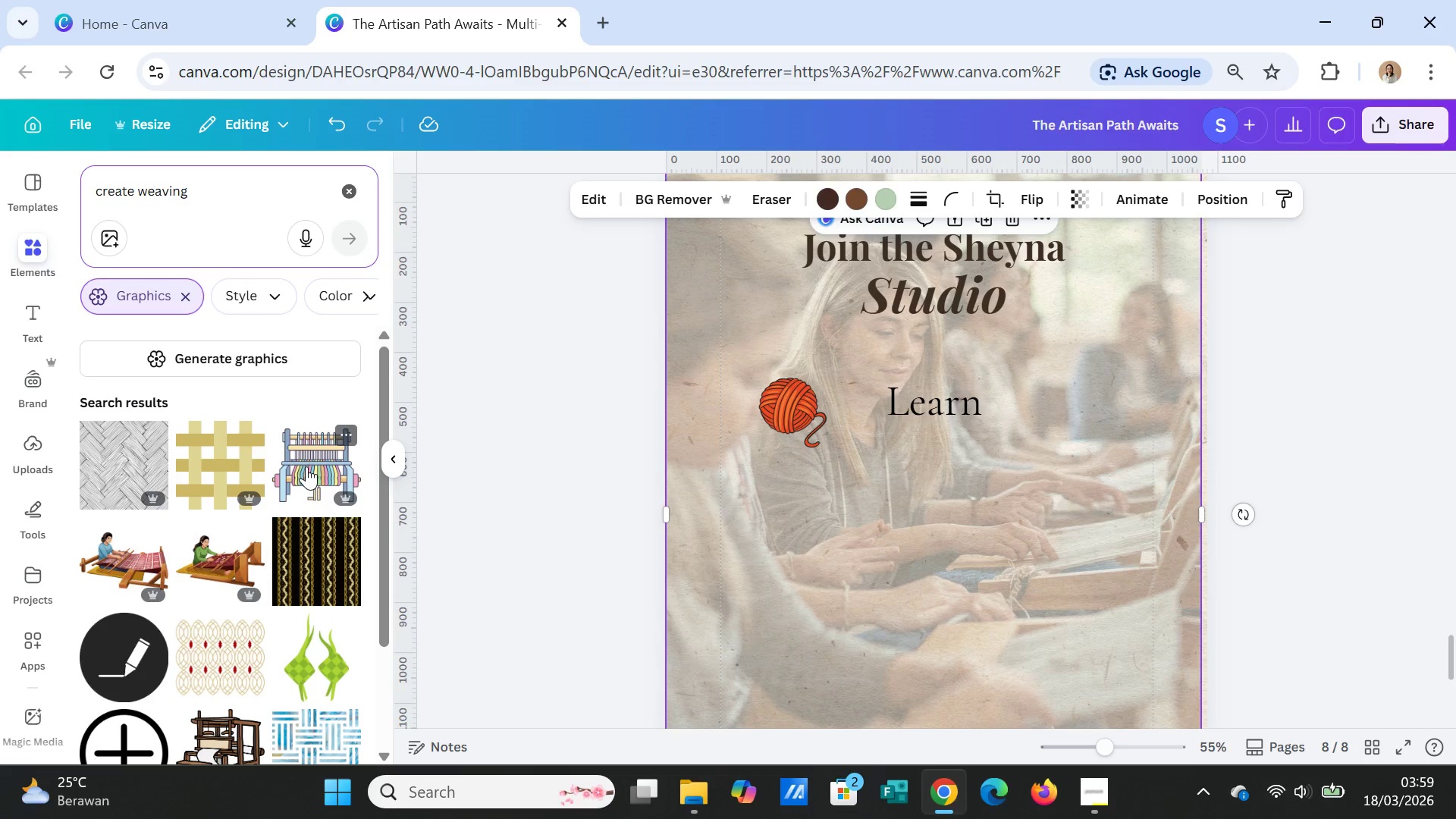 
wait(5.11)
 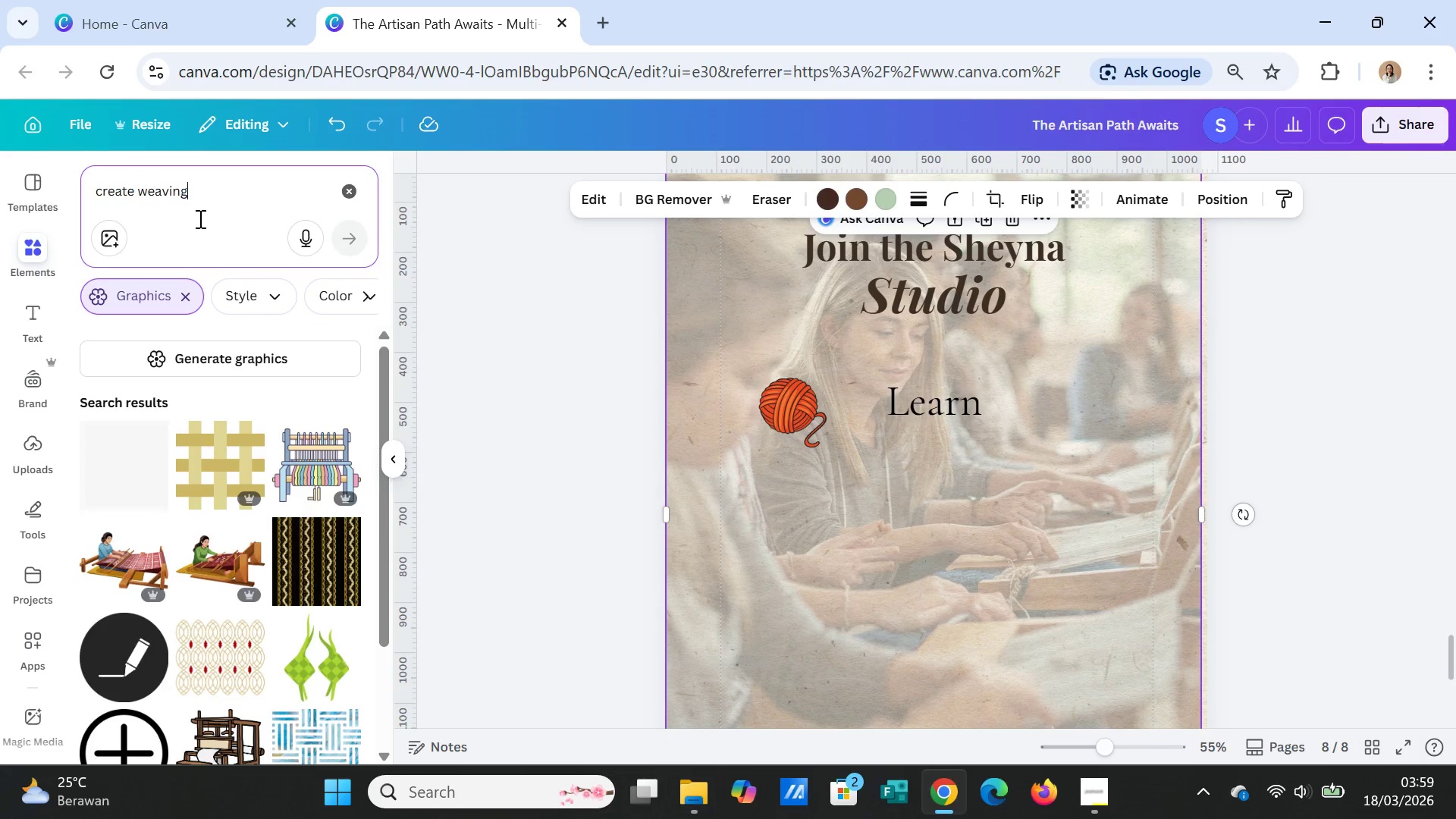 
scroll: coordinate [309, 455], scroll_direction: down, amount: 5.0
 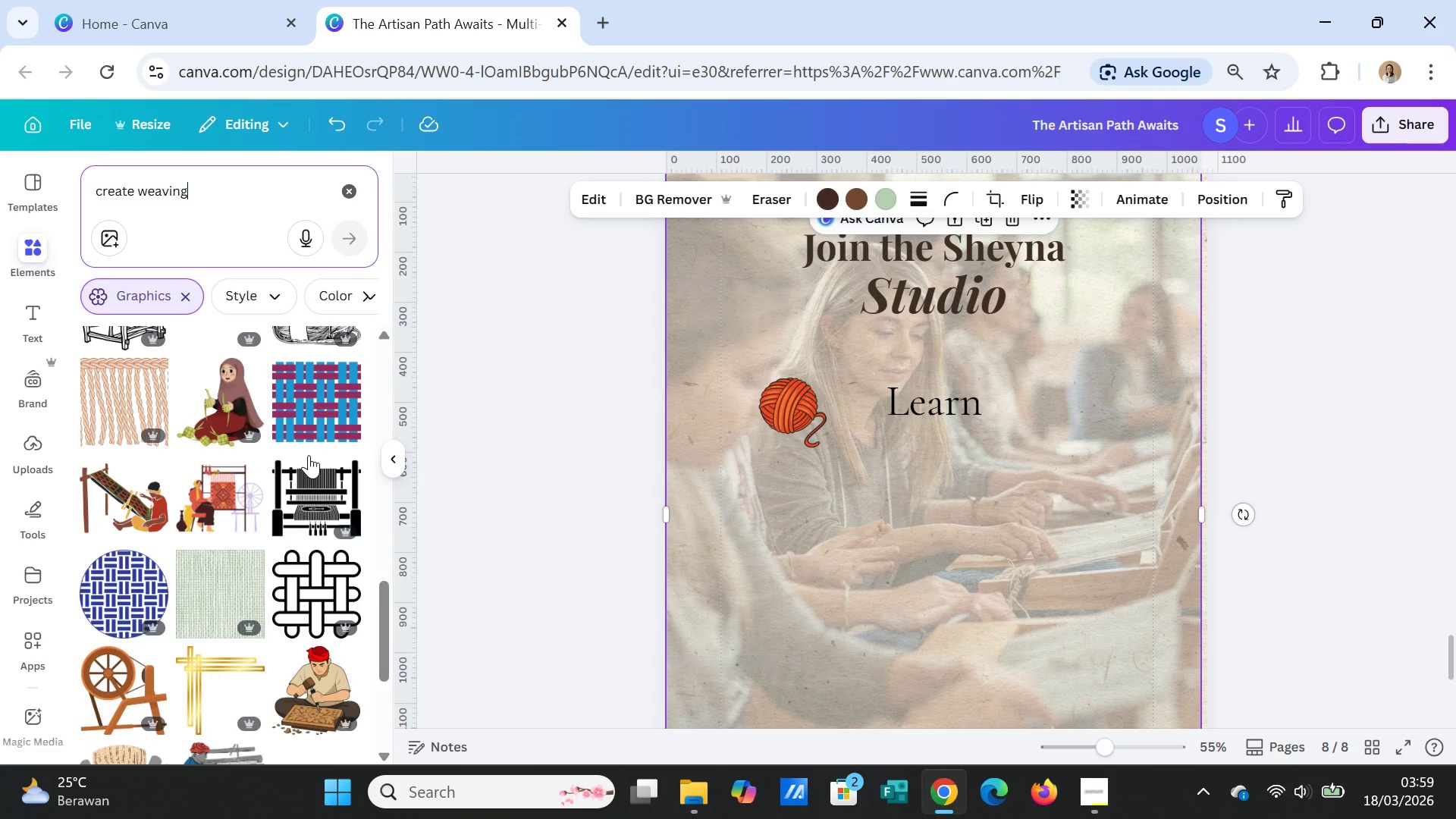 
scroll: coordinate [309, 455], scroll_direction: down, amount: 3.0
 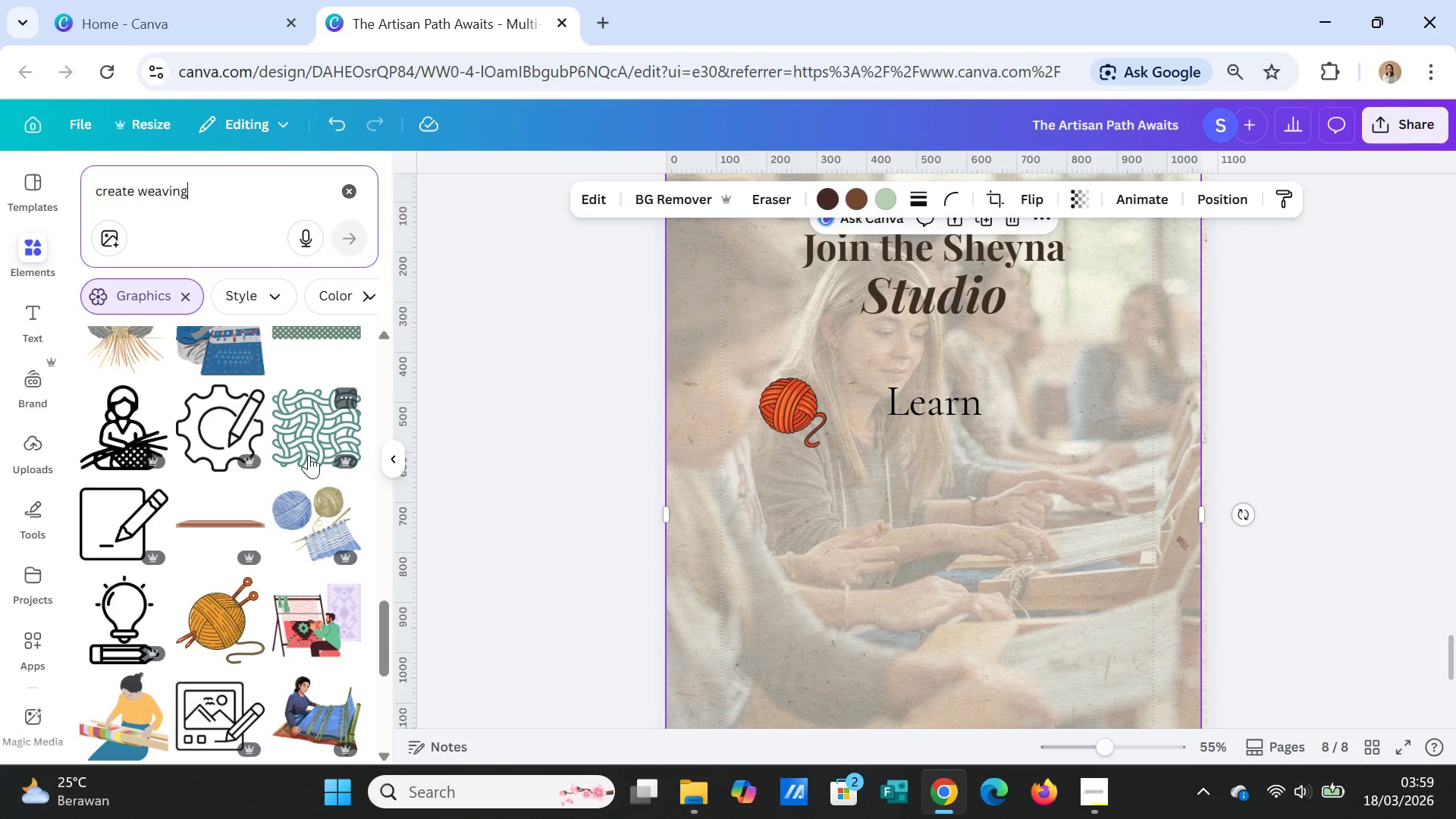 
wait(5.14)
 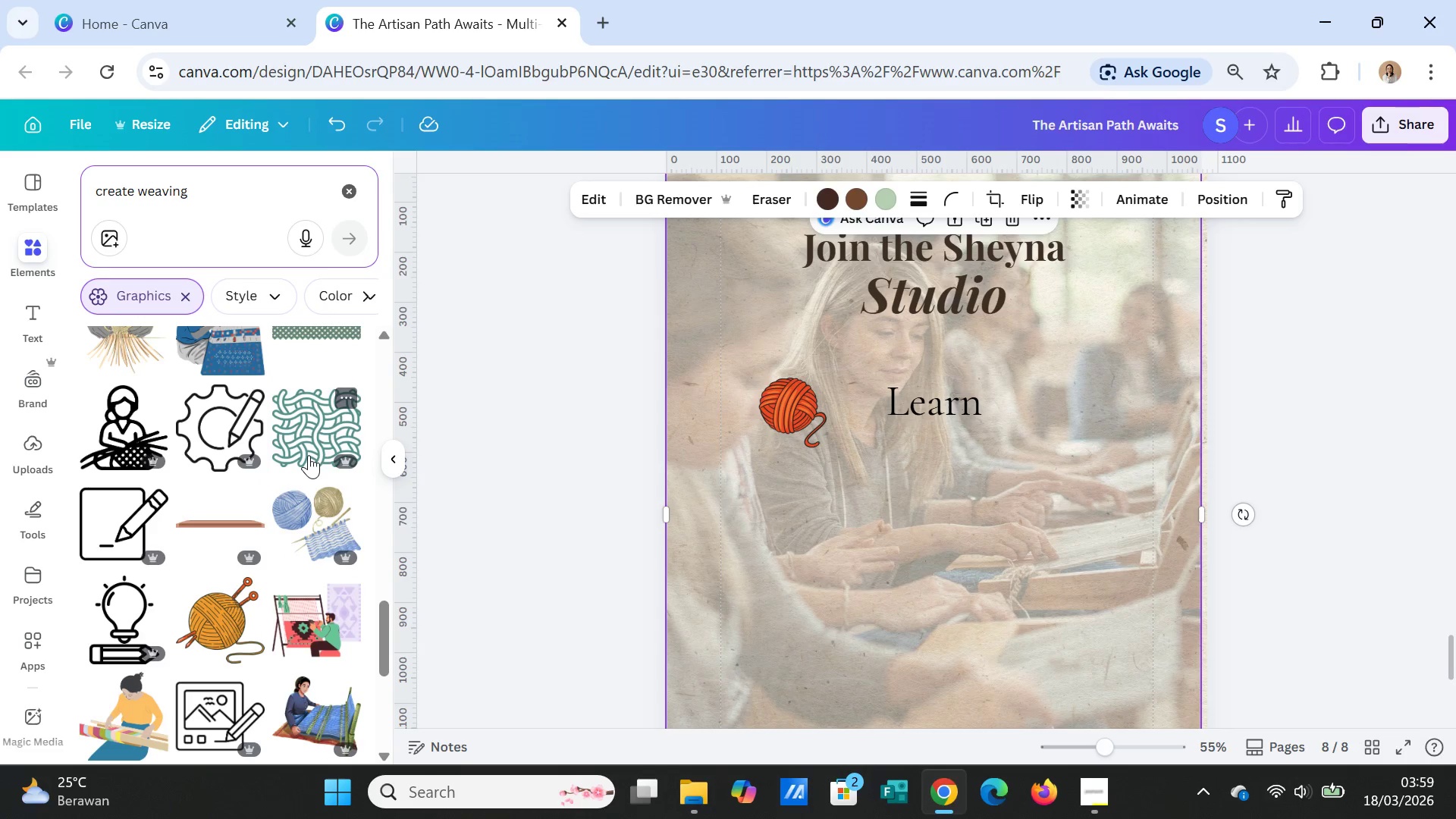 
scroll: coordinate [303, 563], scroll_direction: down, amount: 6.0
 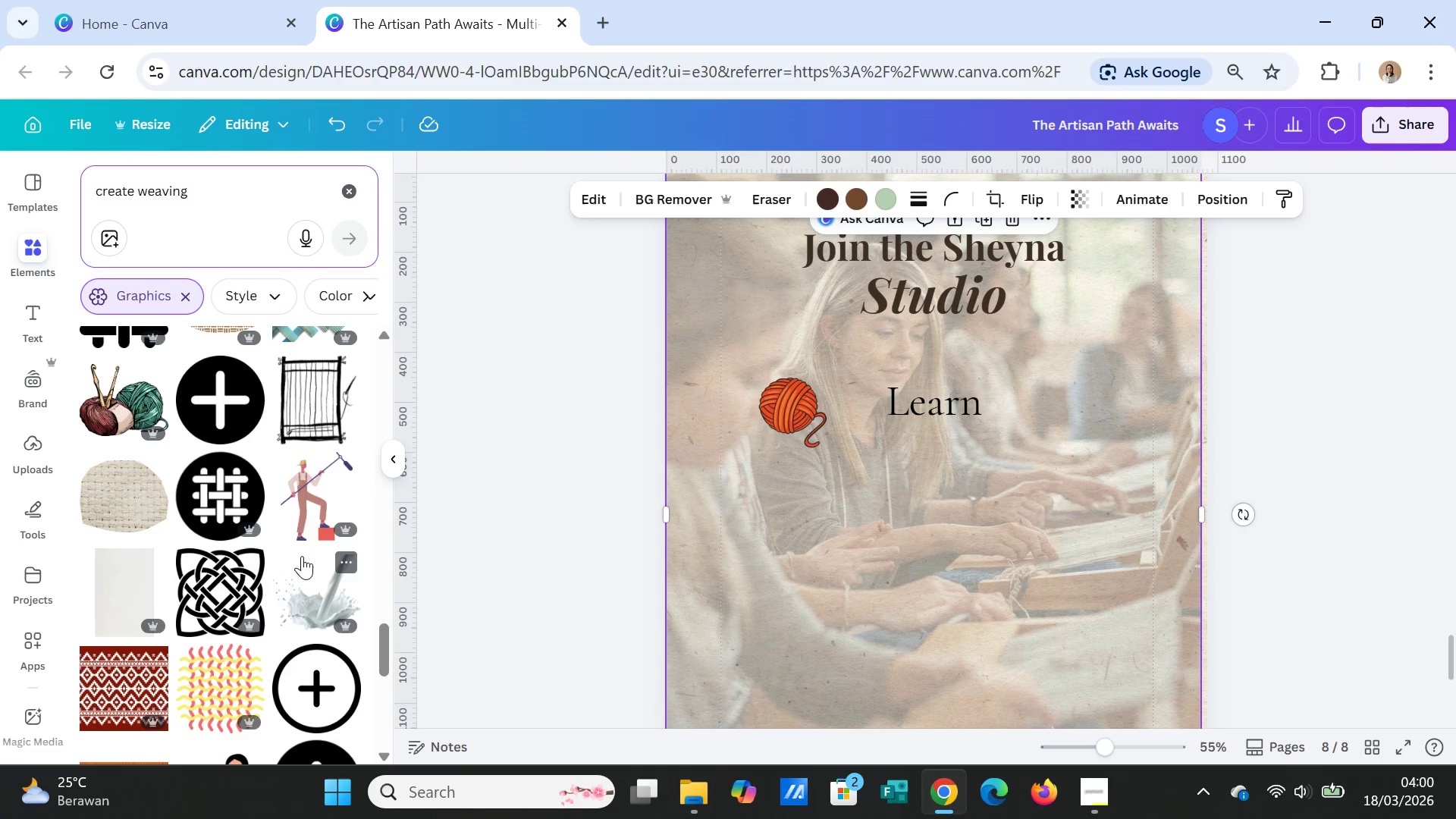 
scroll: coordinate [276, 568], scroll_direction: down, amount: 6.0
 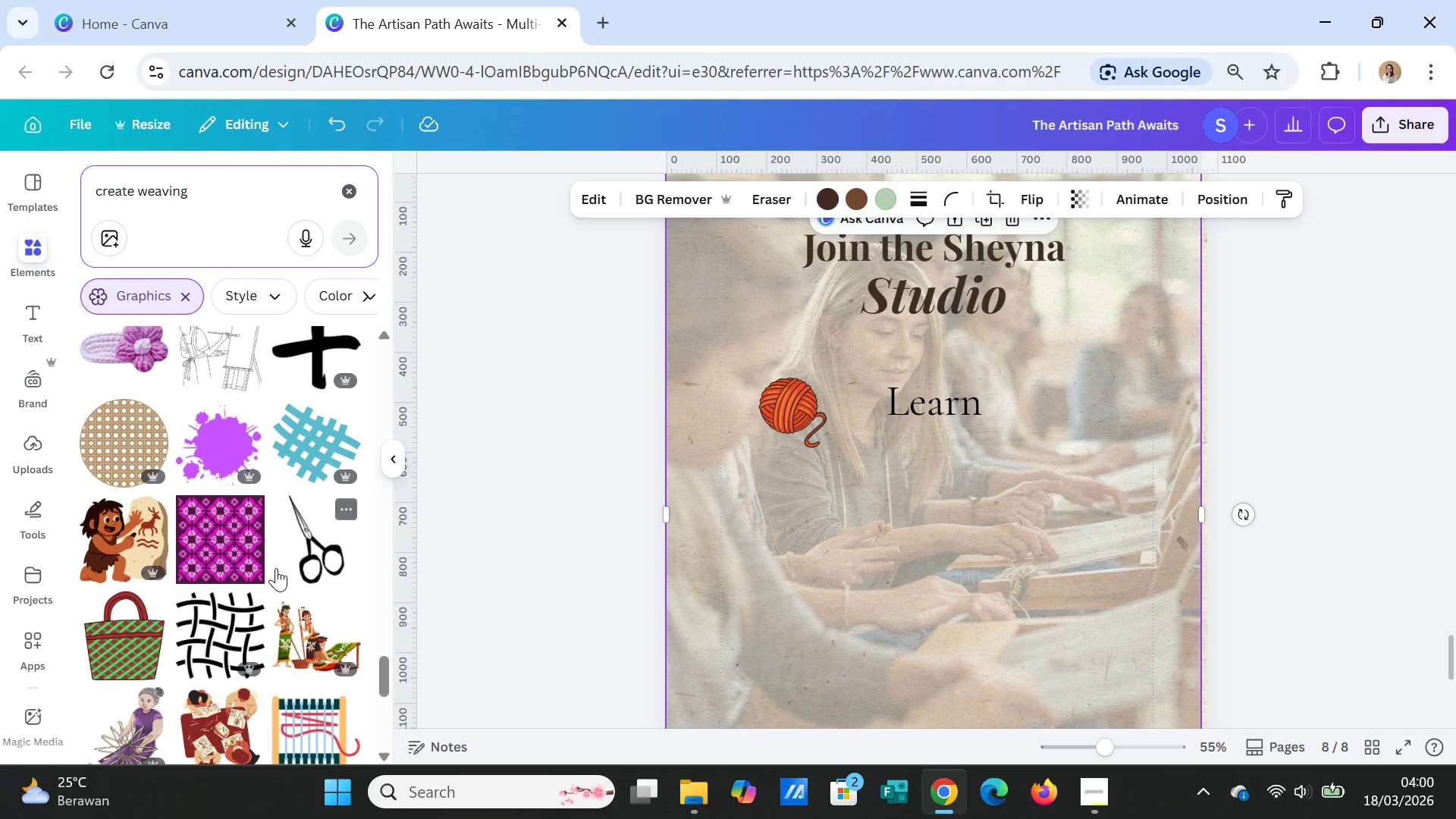 
scroll: coordinate [276, 568], scroll_direction: down, amount: 2.0
 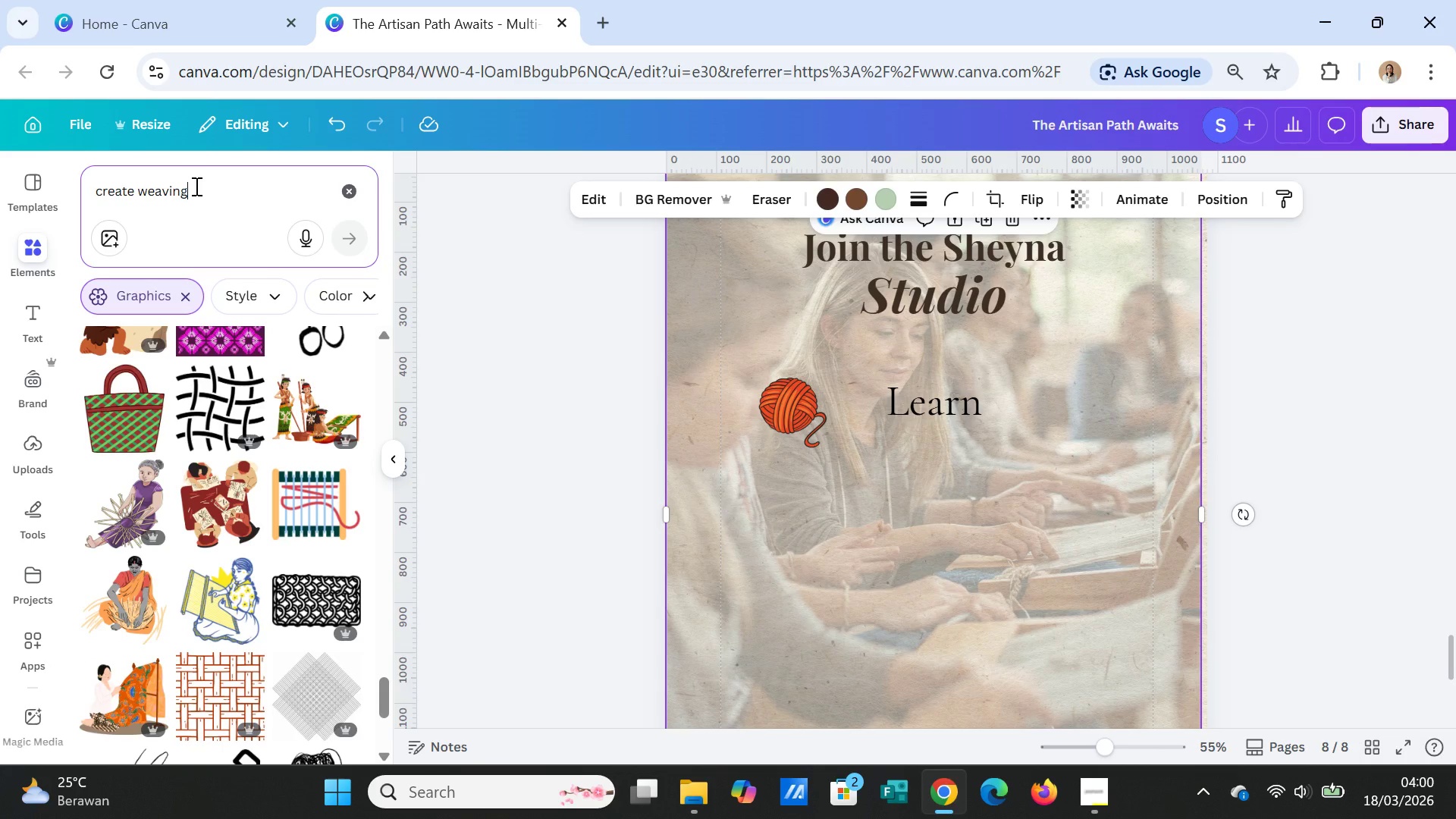 
left_click_drag(start_coordinate=[201, 188], to_coordinate=[61, 185])
 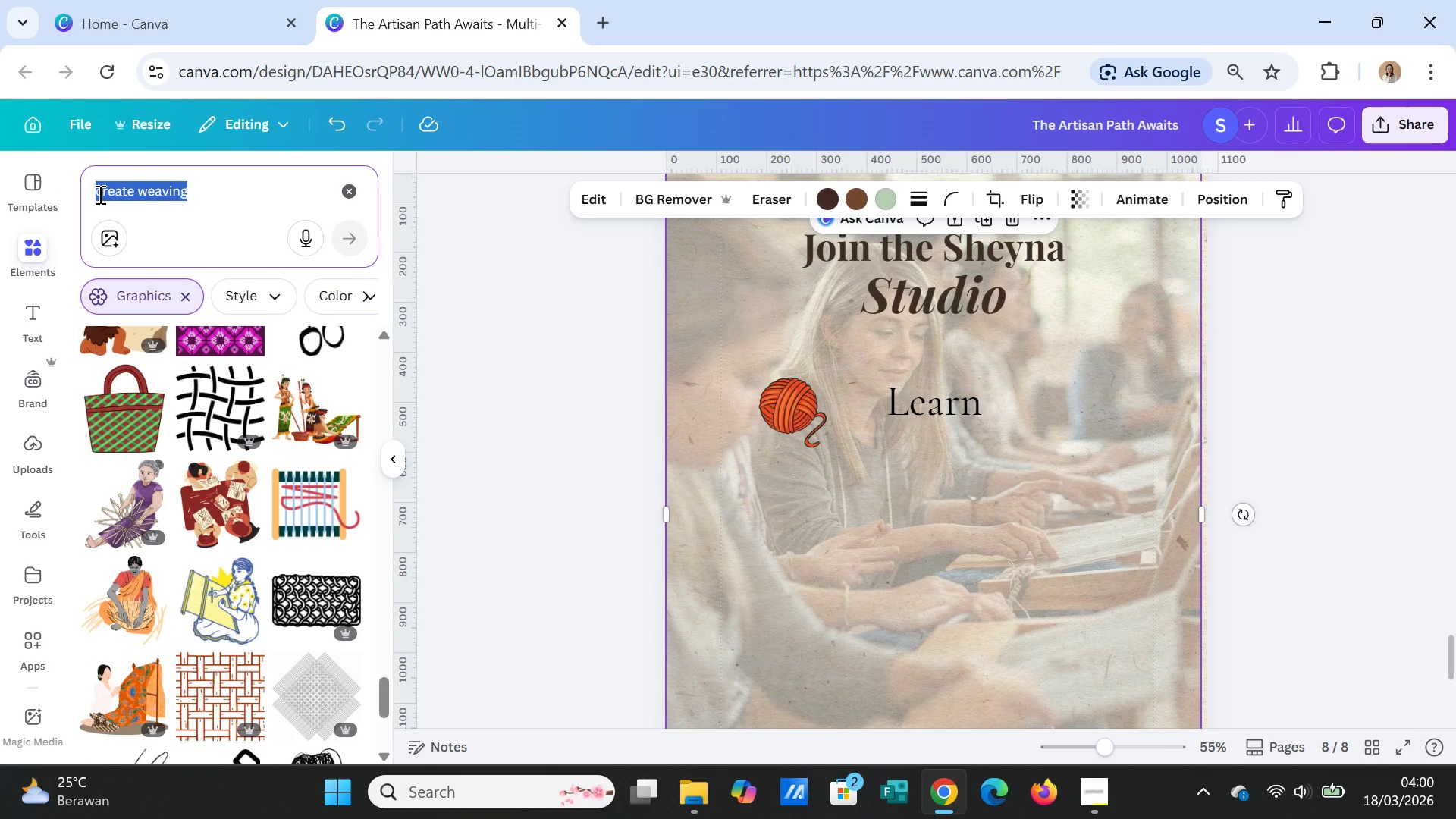 
type(weaving tools)
 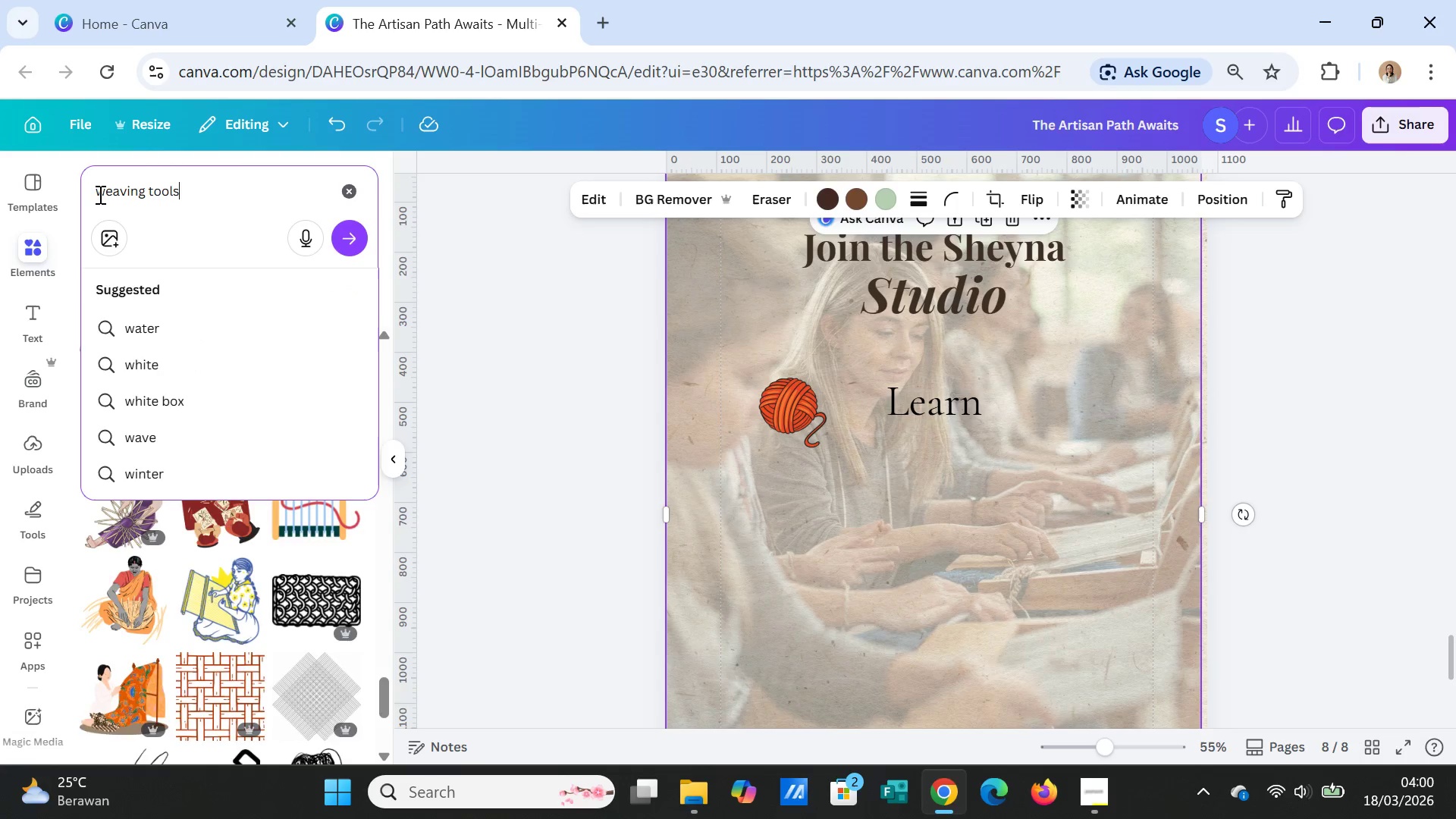 
key(Enter)
 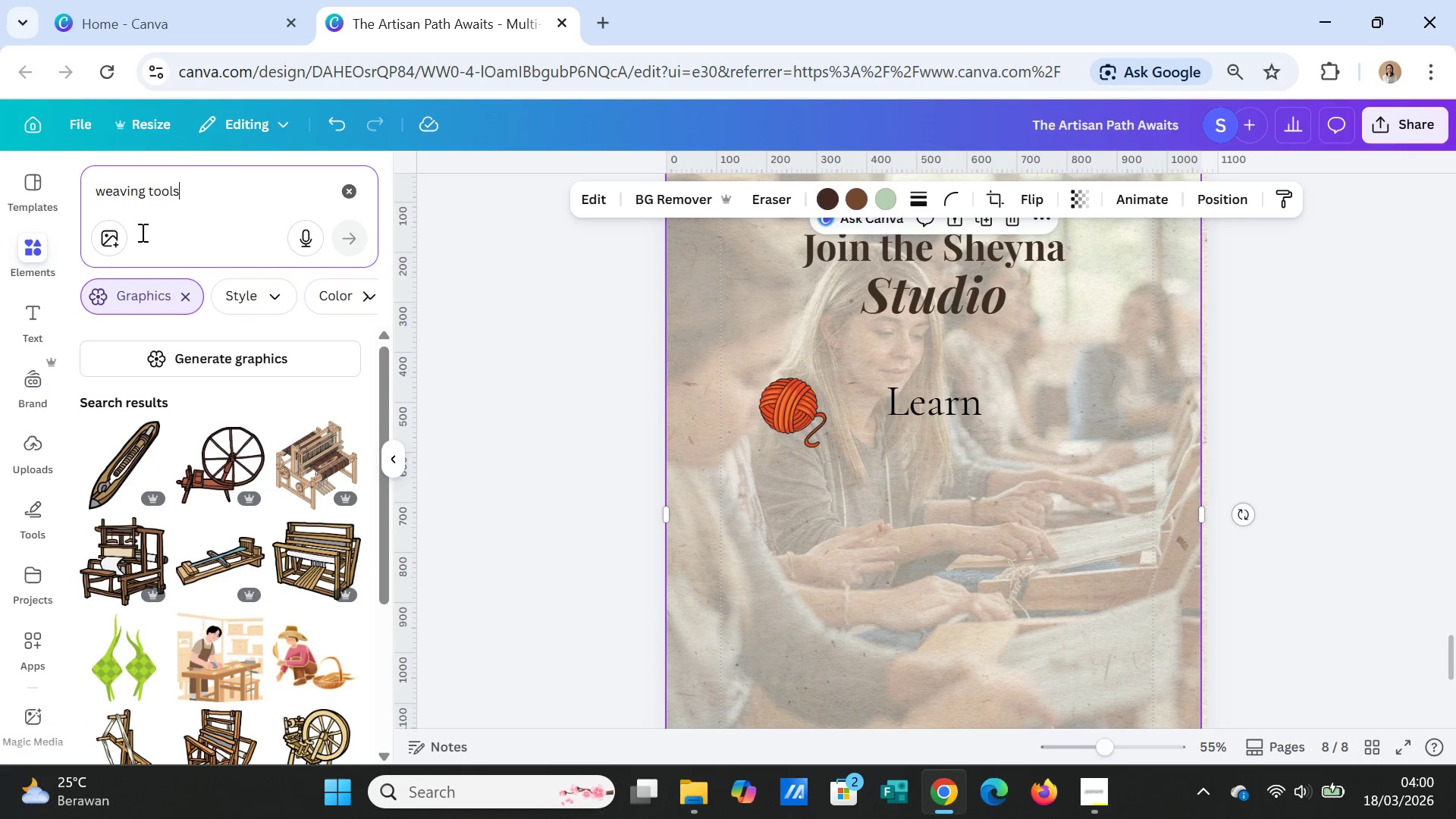 
scroll: coordinate [227, 532], scroll_direction: down, amount: 3.0
 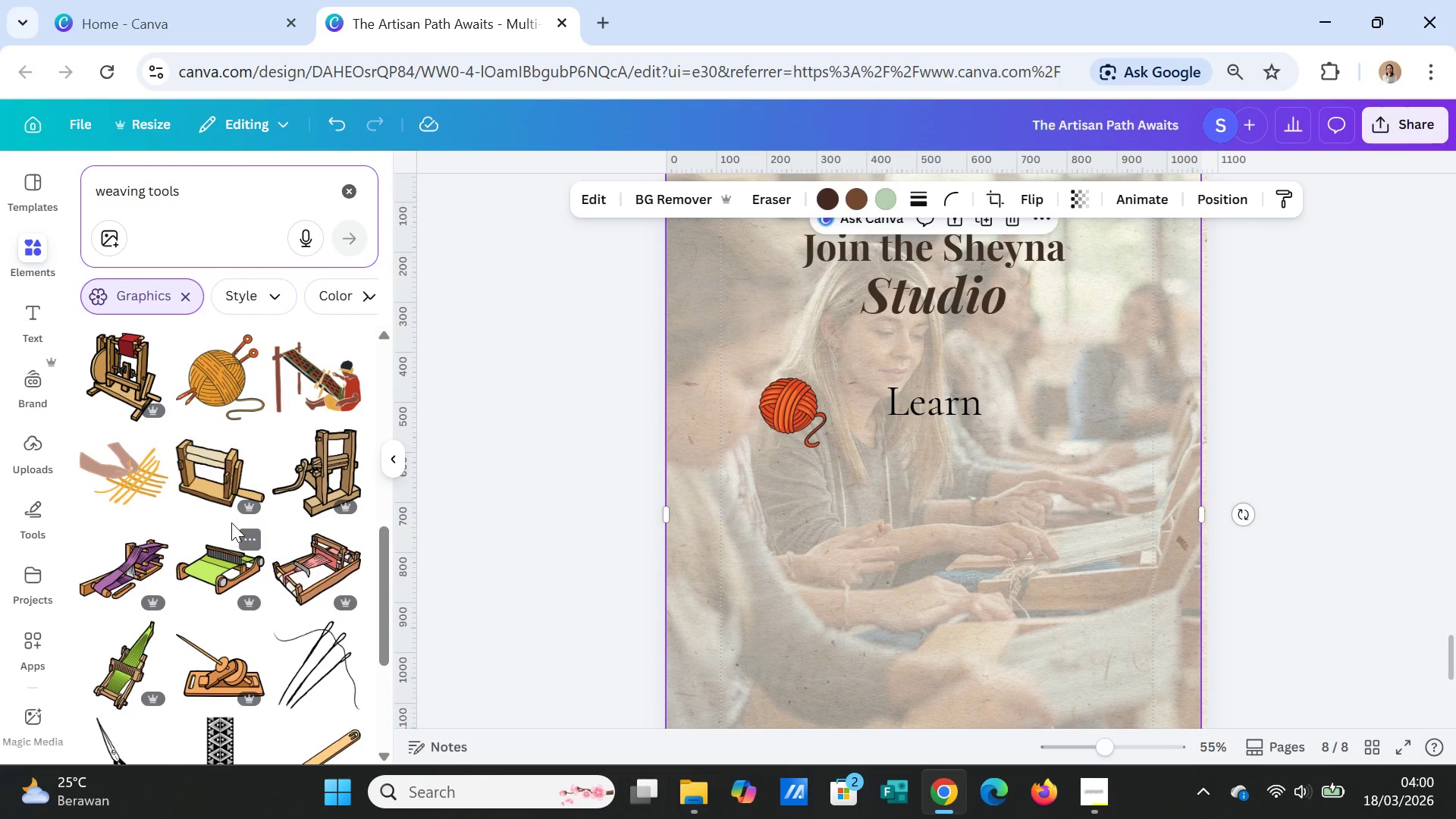 
left_click([130, 473])
 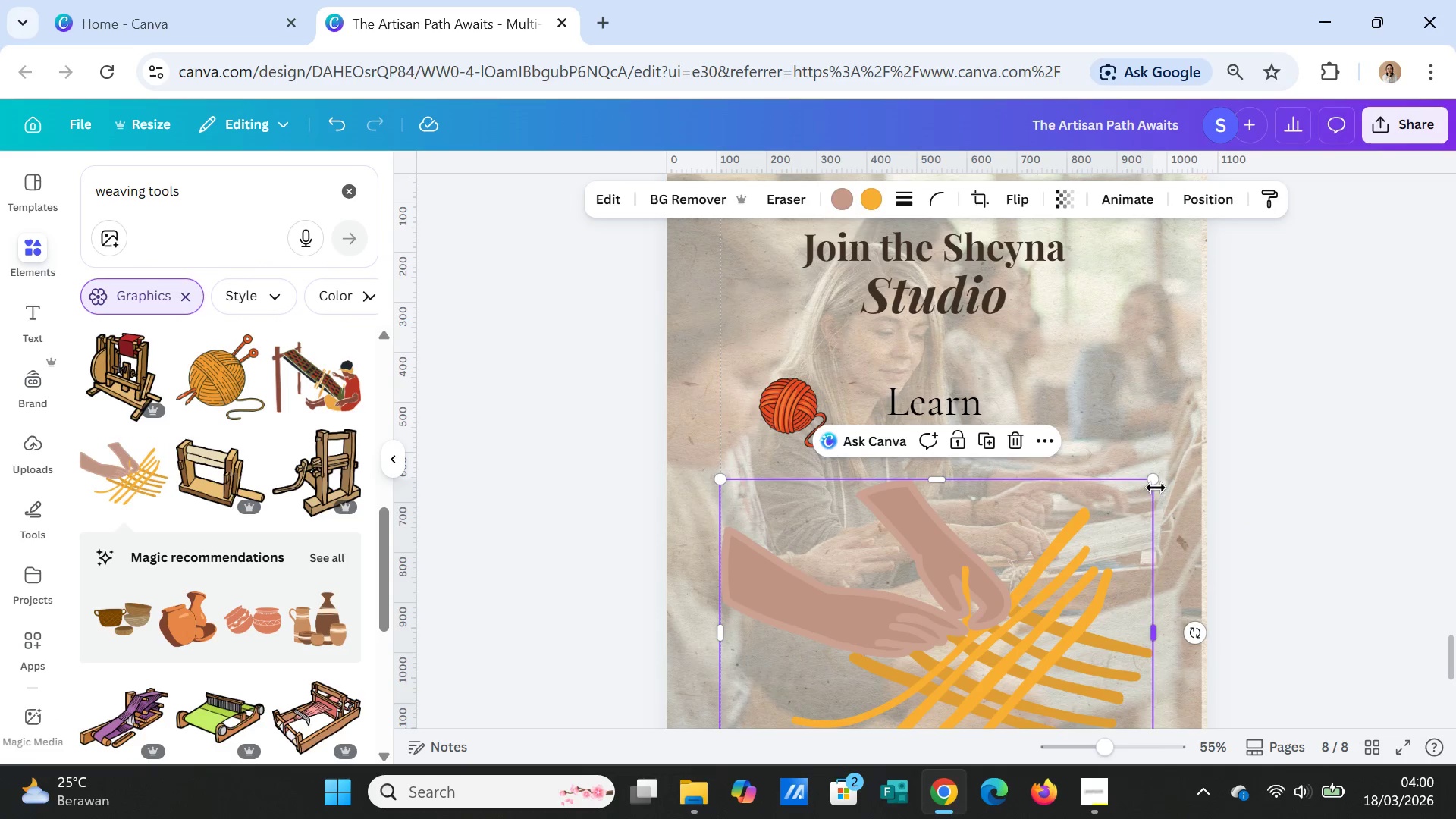 
left_click_drag(start_coordinate=[1153, 482], to_coordinate=[861, 680])
 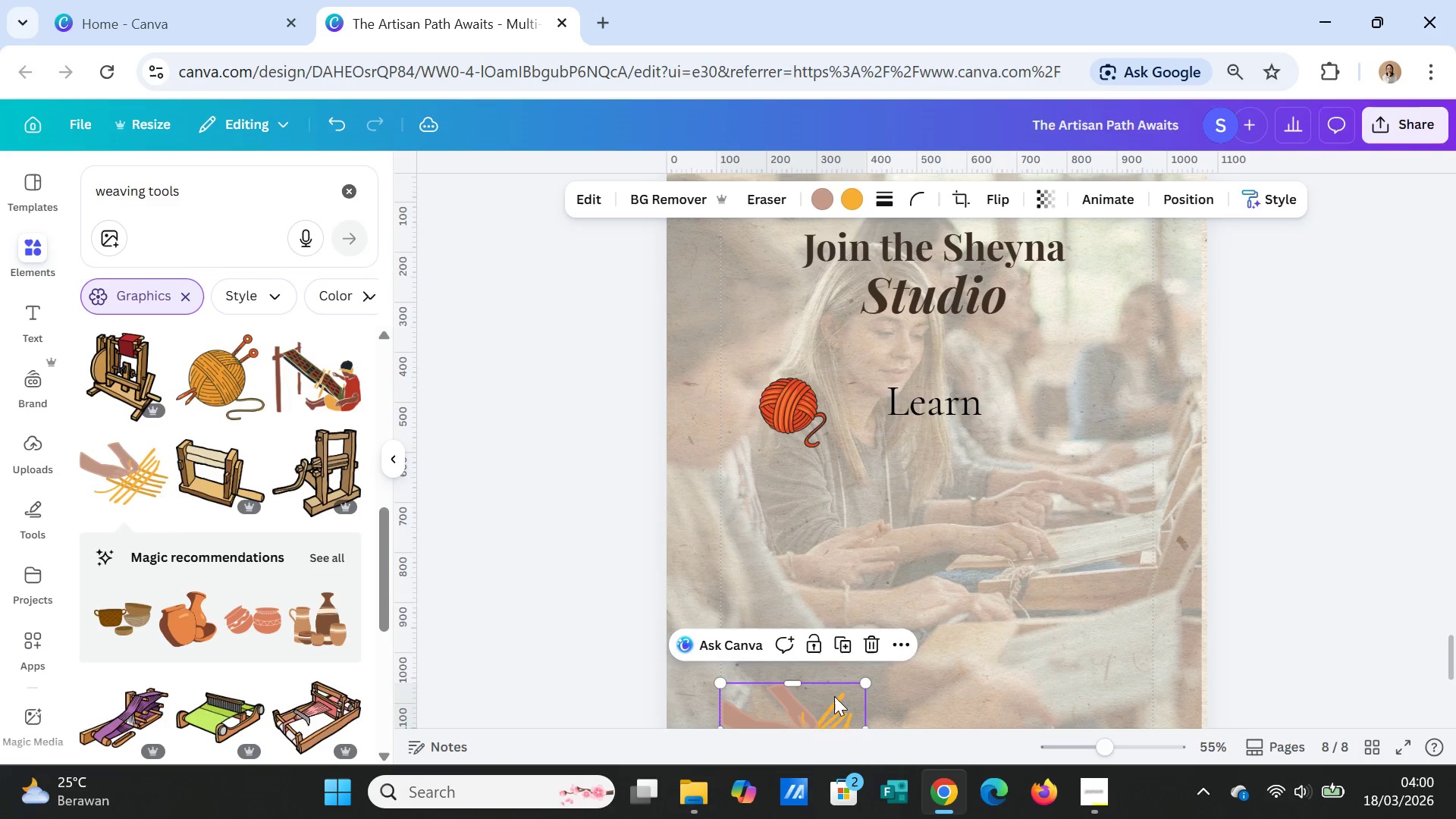 
left_click_drag(start_coordinate=[835, 701], to_coordinate=[867, 488])
 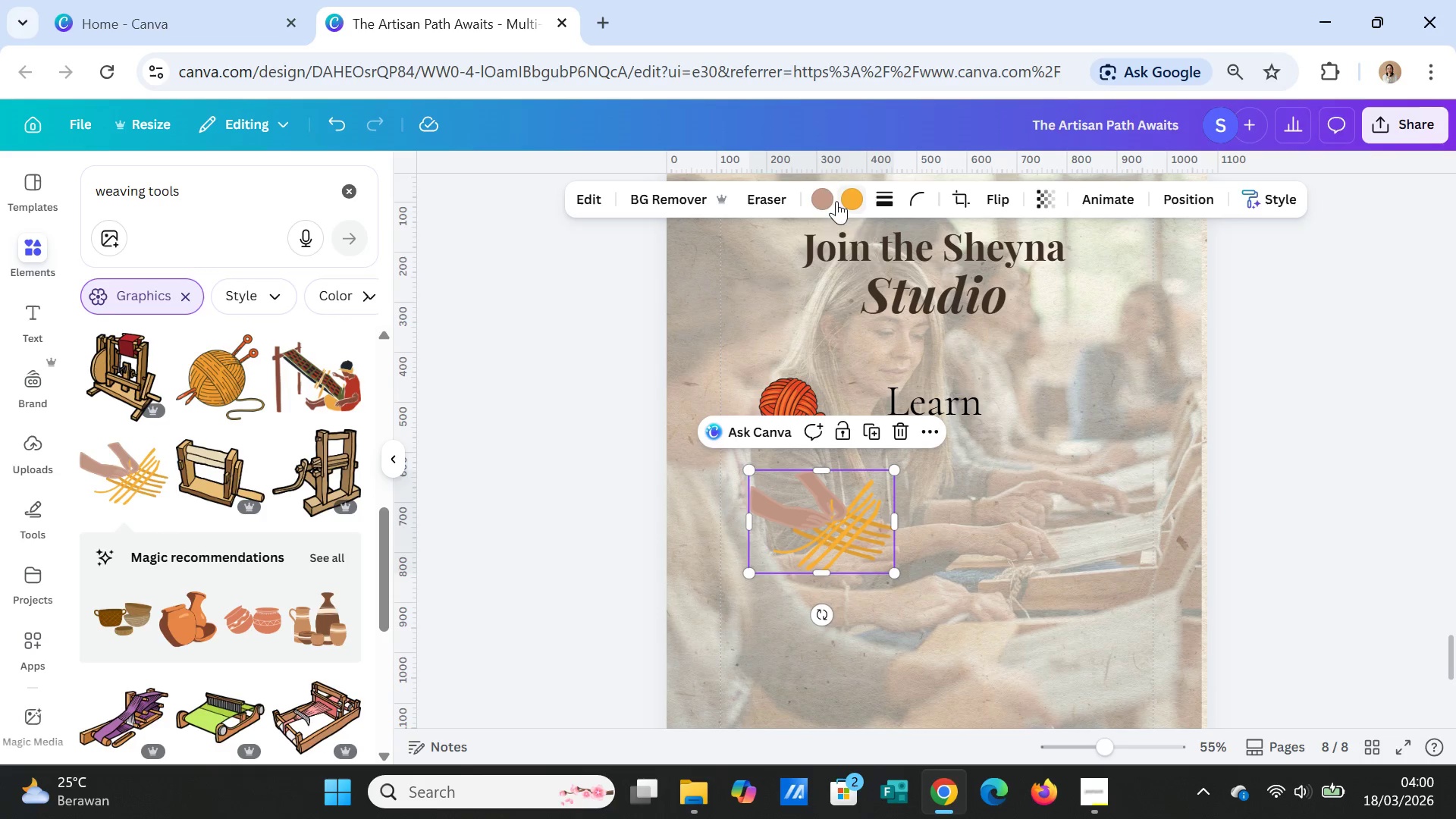 
left_click([829, 198])
 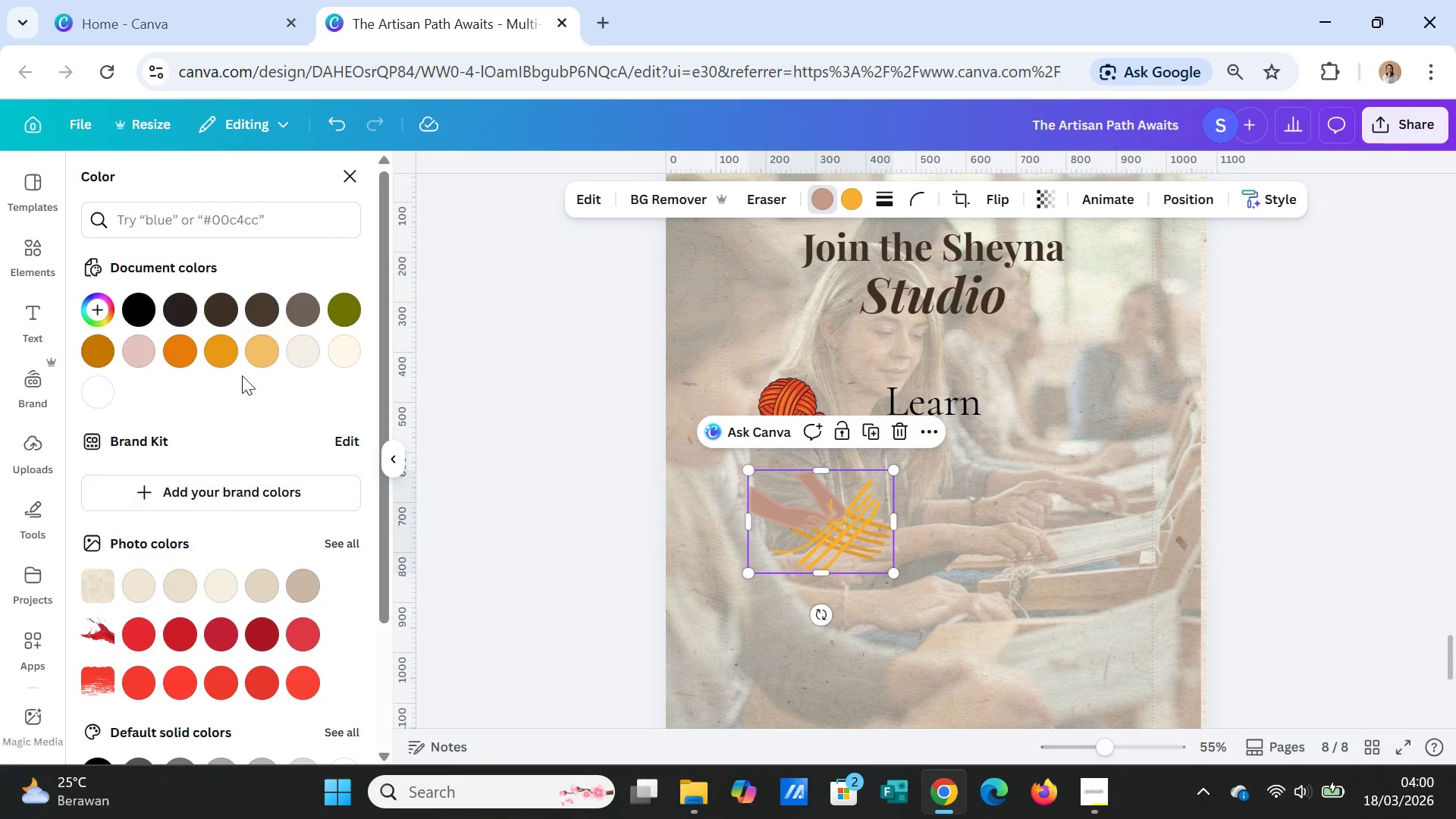 
left_click([221, 297])
 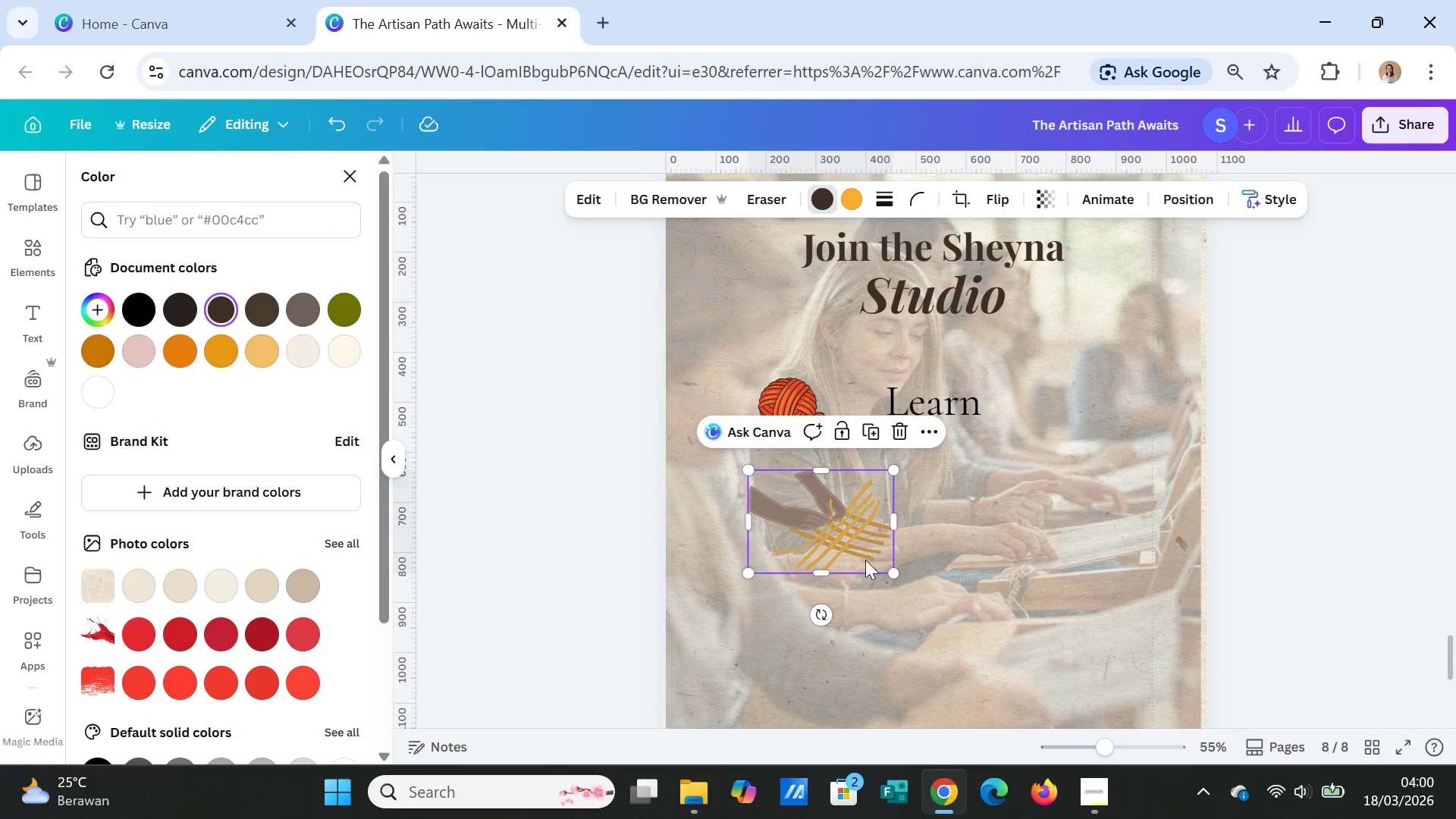 
left_click([987, 561])
 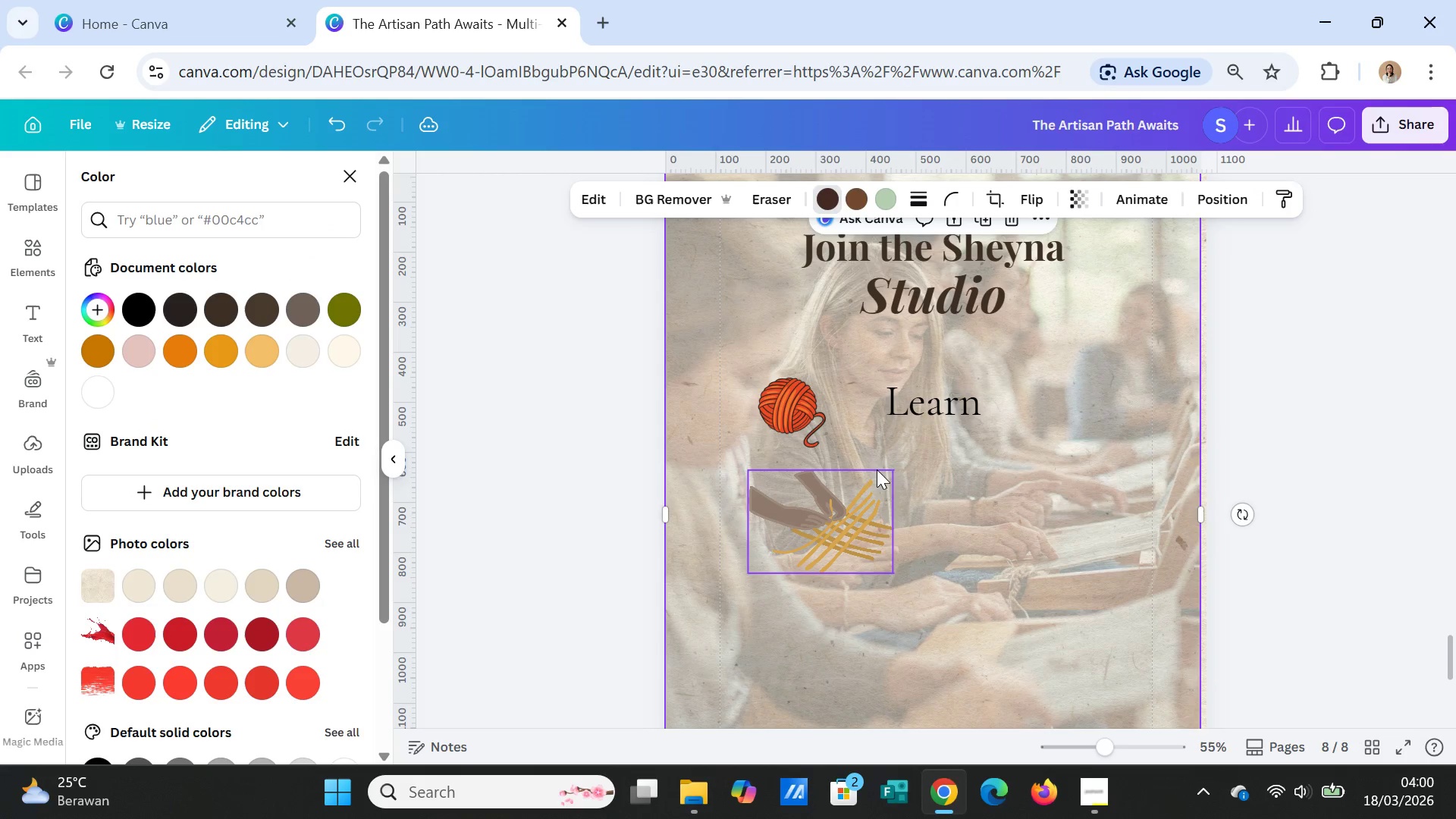 
left_click([867, 476])
 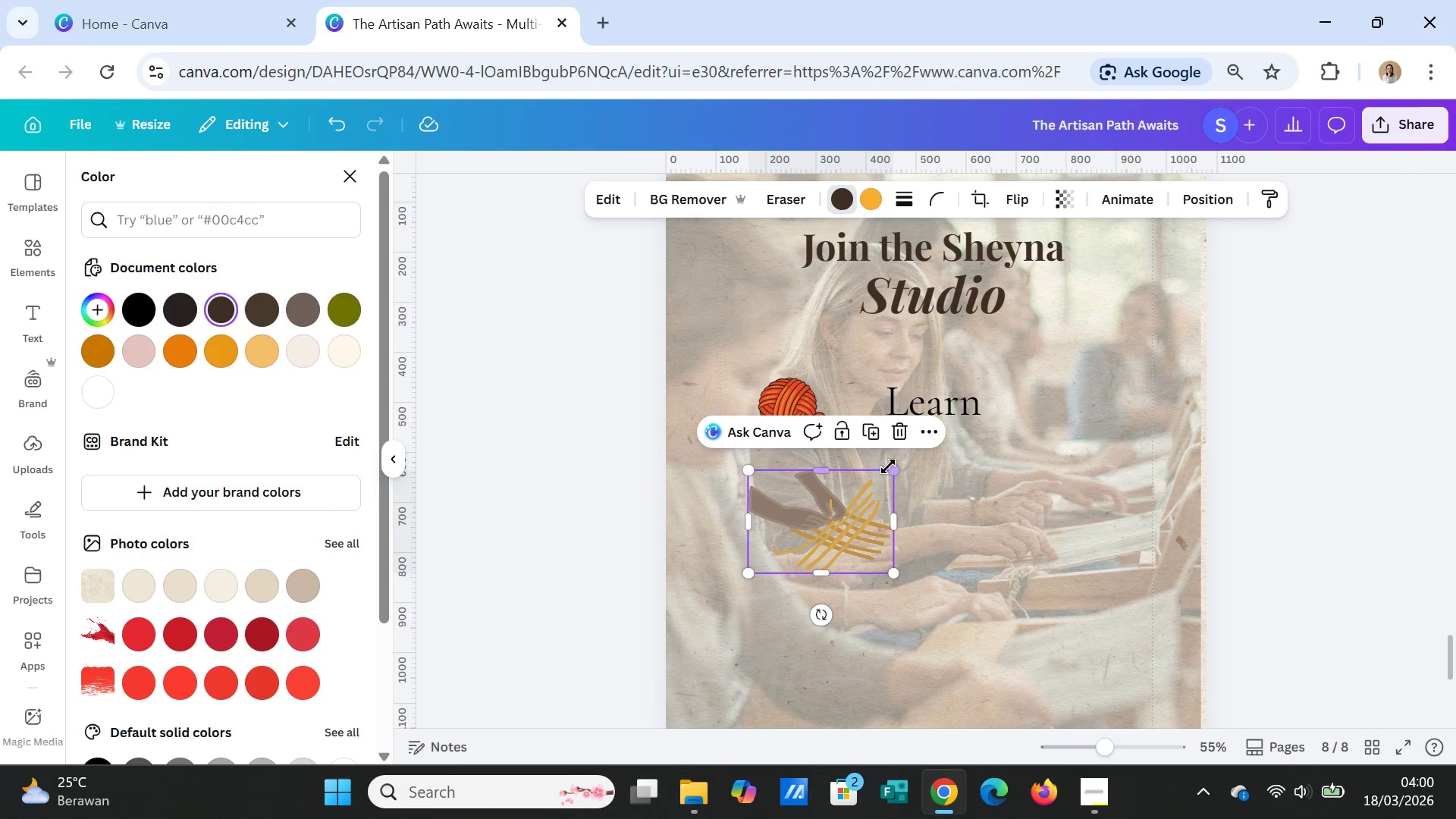 
left_click_drag(start_coordinate=[893, 469], to_coordinate=[858, 483])
 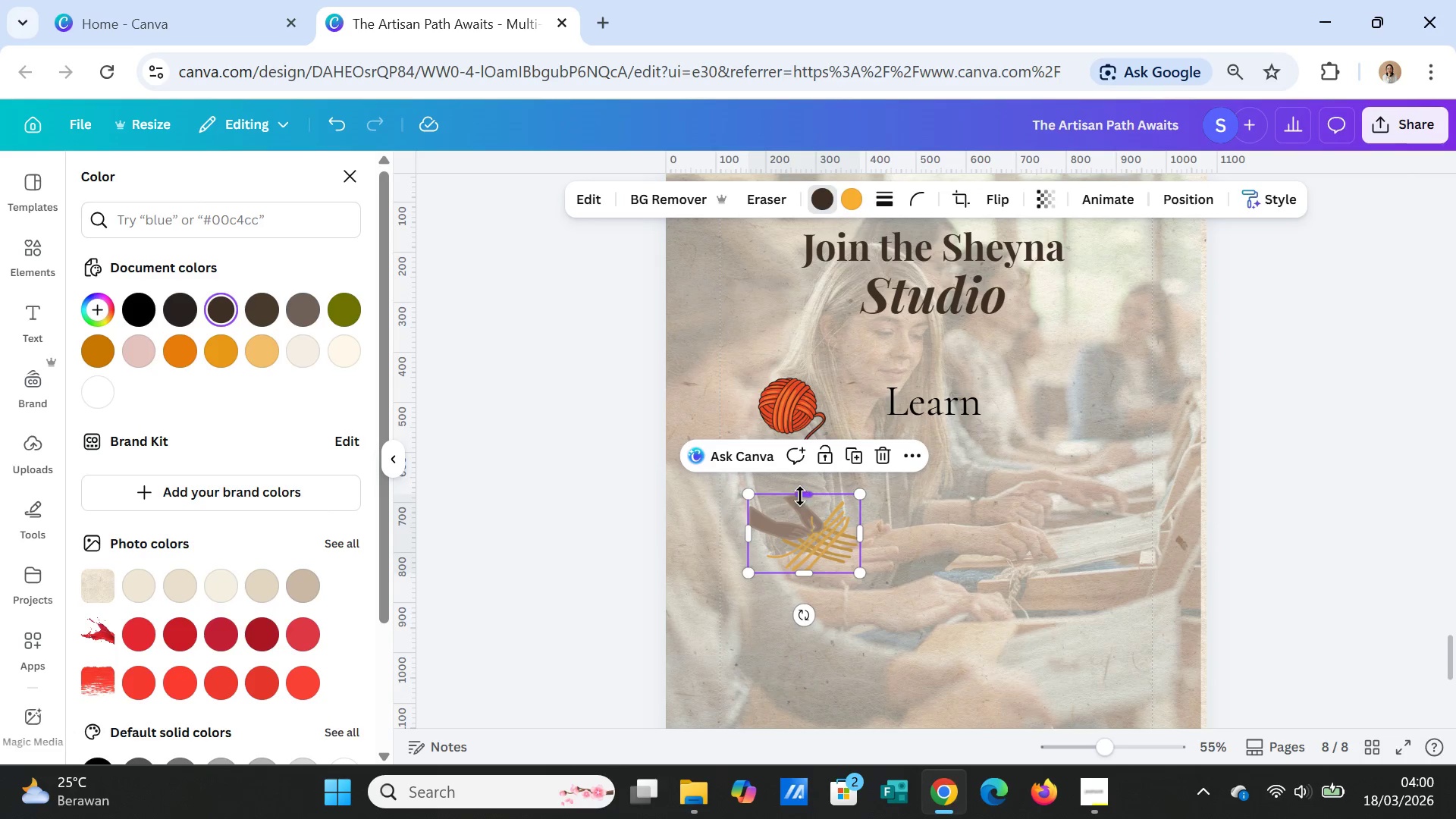 
left_click_drag(start_coordinate=[800, 496], to_coordinate=[802, 470])
 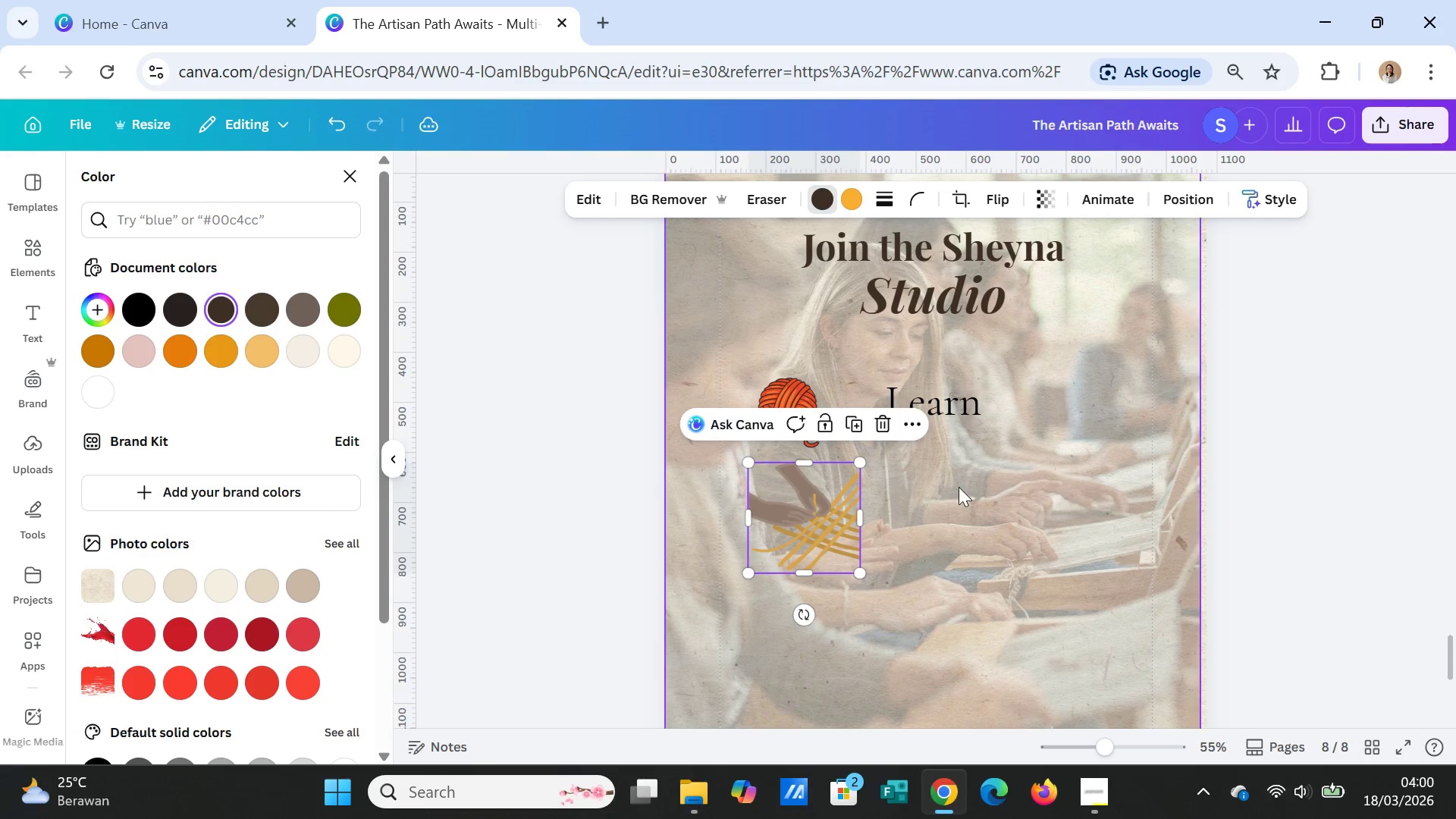 
left_click([959, 487])
 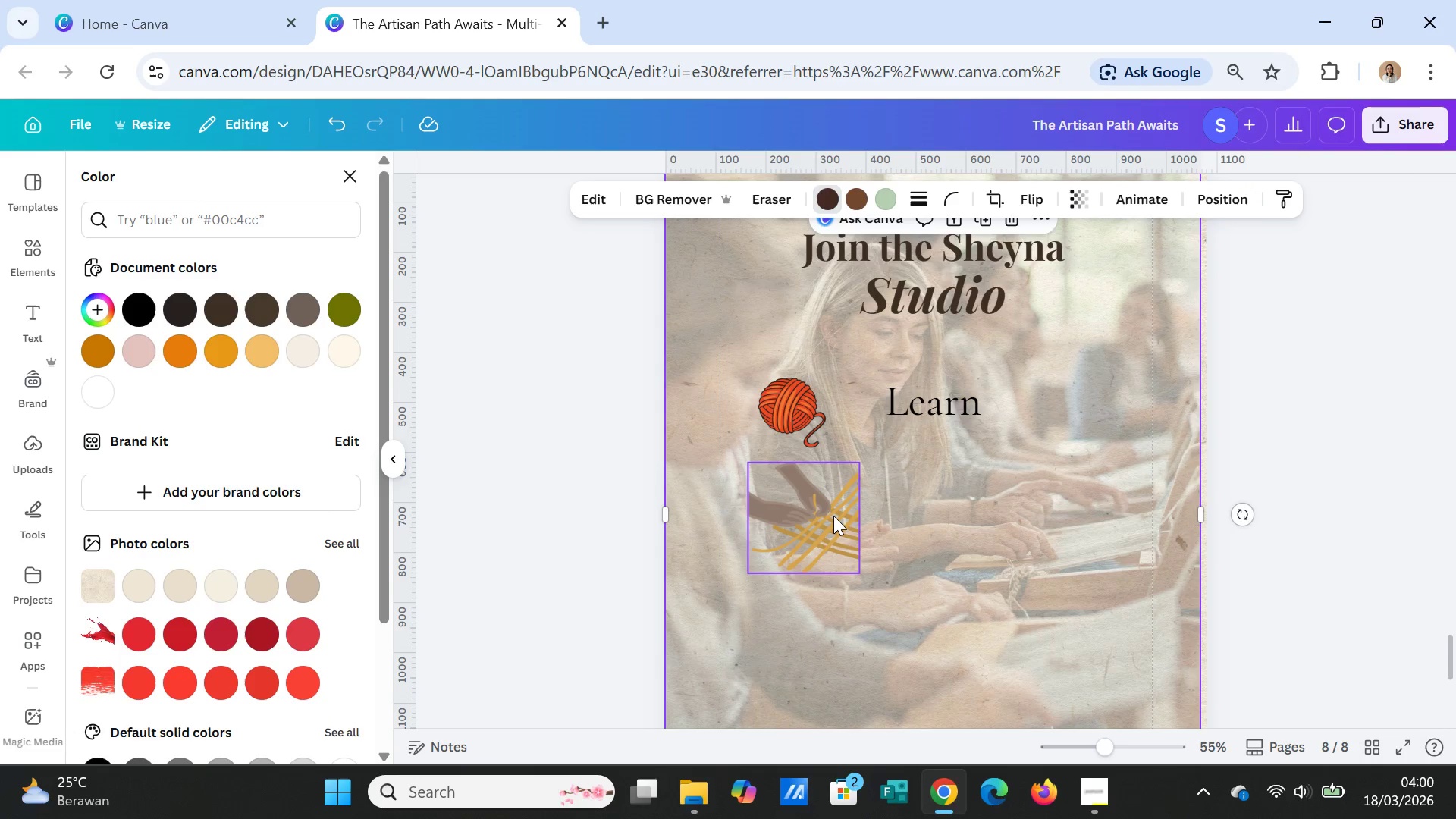 
left_click([833, 516])
 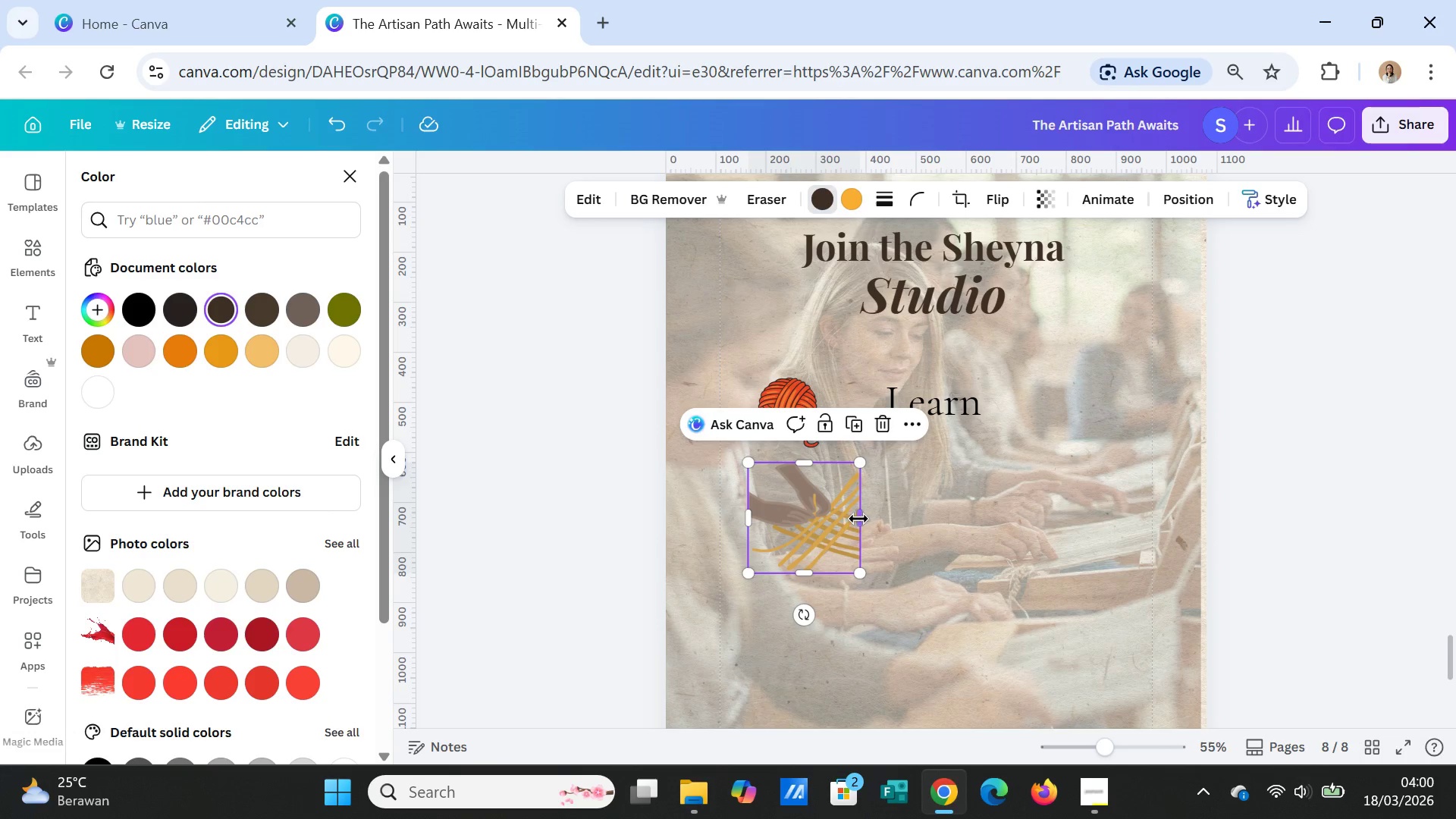 
left_click_drag(start_coordinate=[858, 519], to_coordinate=[866, 522])
 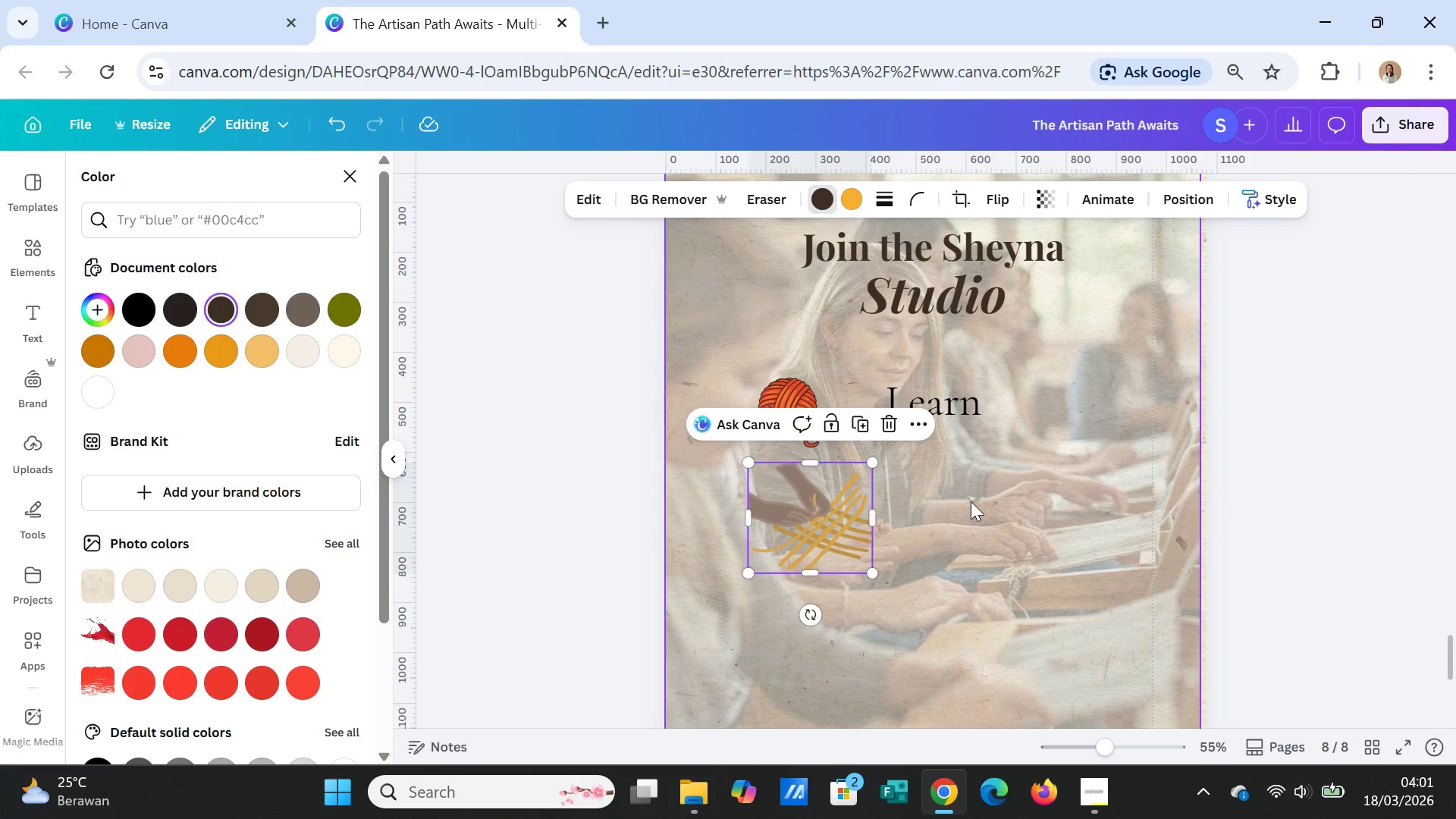 
left_click([971, 501])
 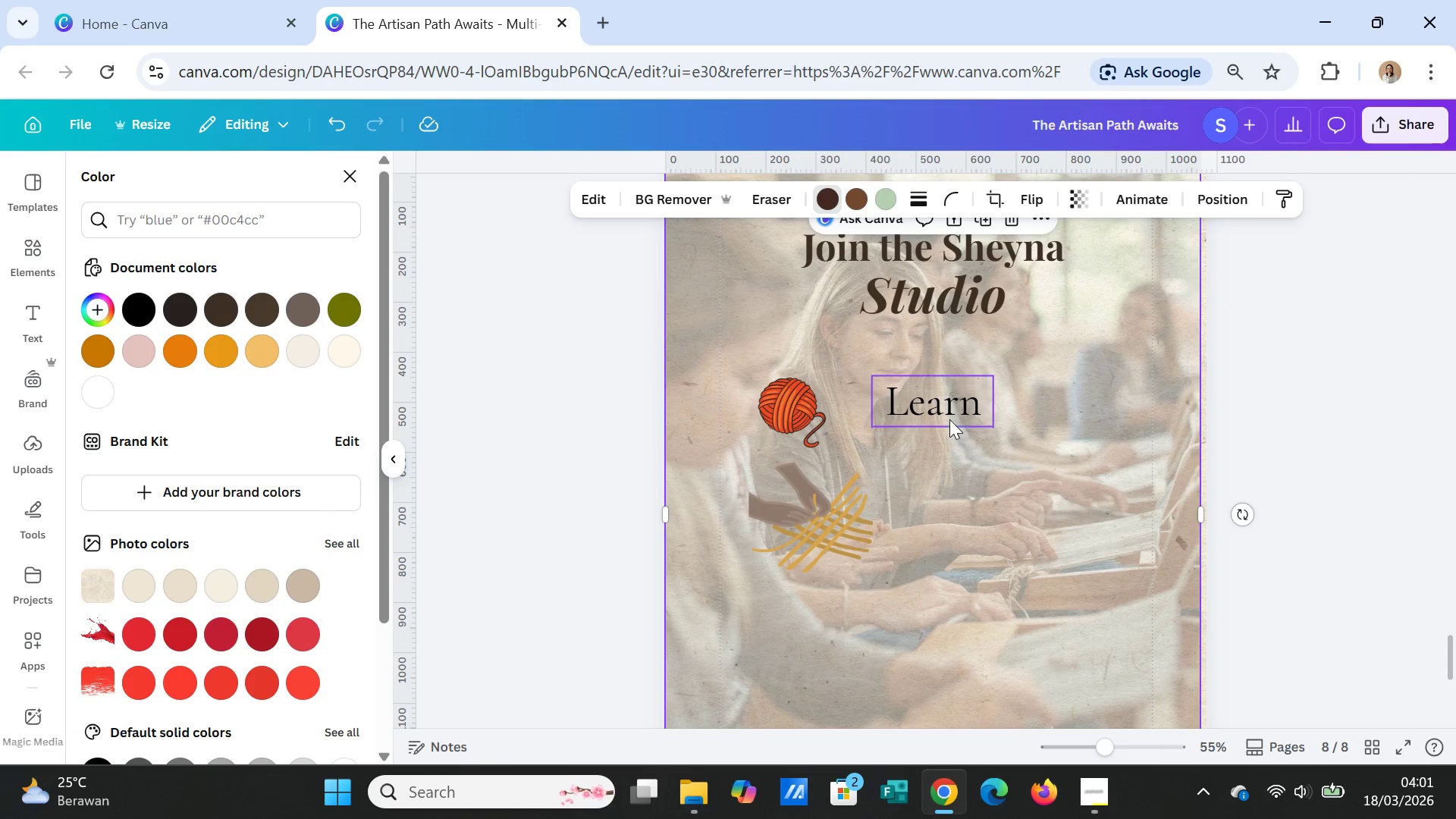 
left_click([943, 400])
 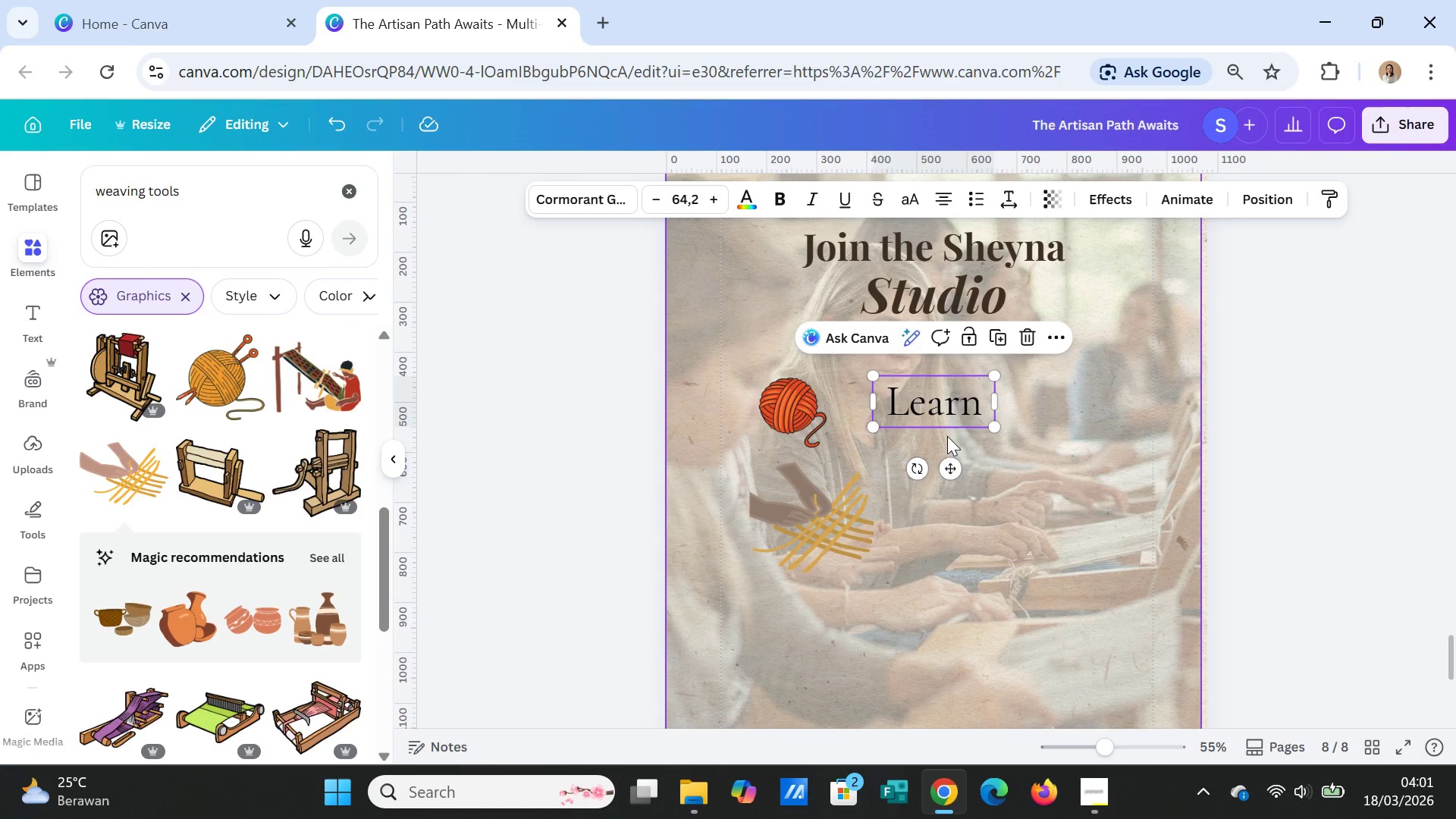 
key(Control+C)
 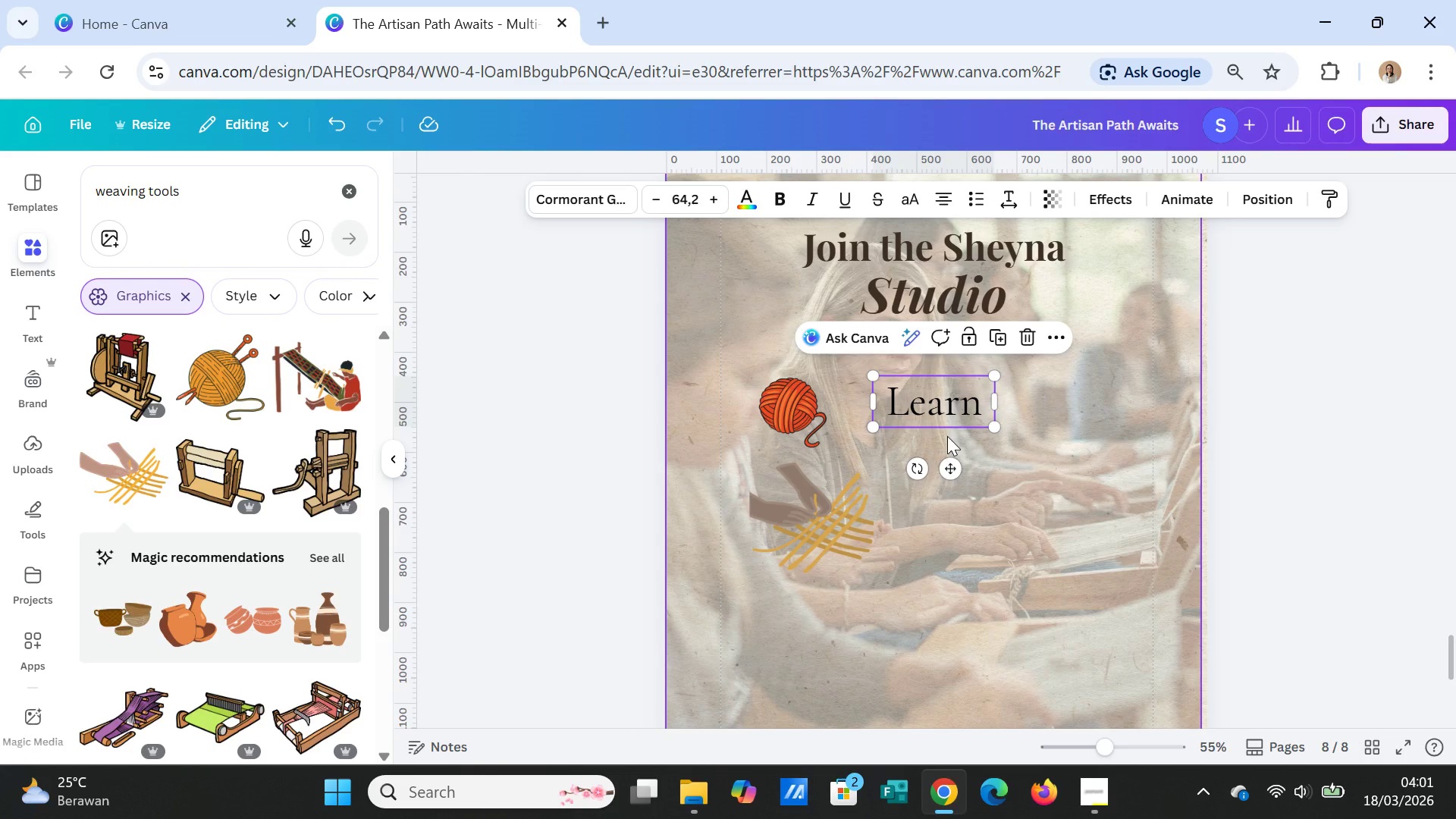 
key(Control+V)
 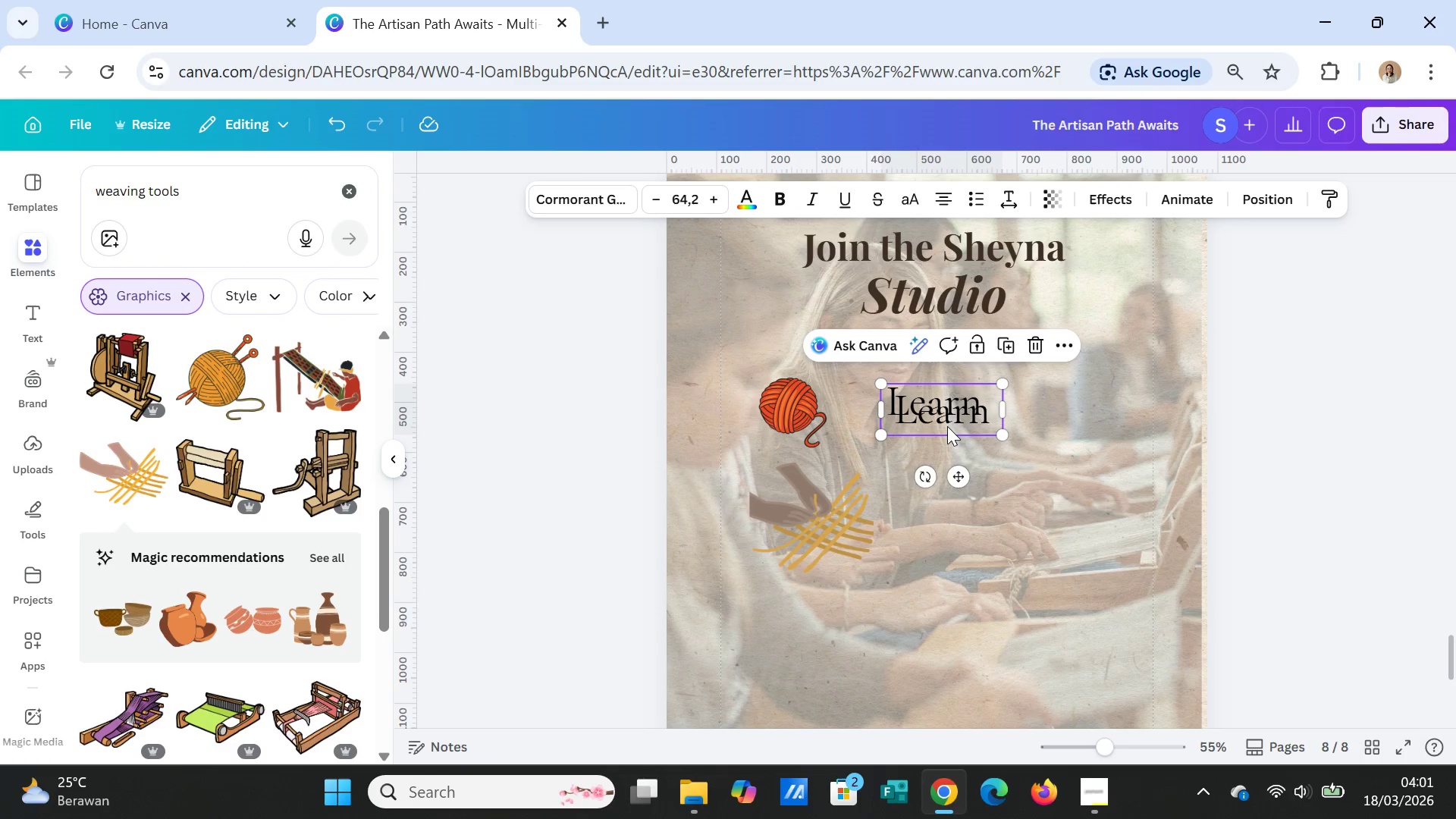 
left_click_drag(start_coordinate=[947, 425], to_coordinate=[958, 523])
 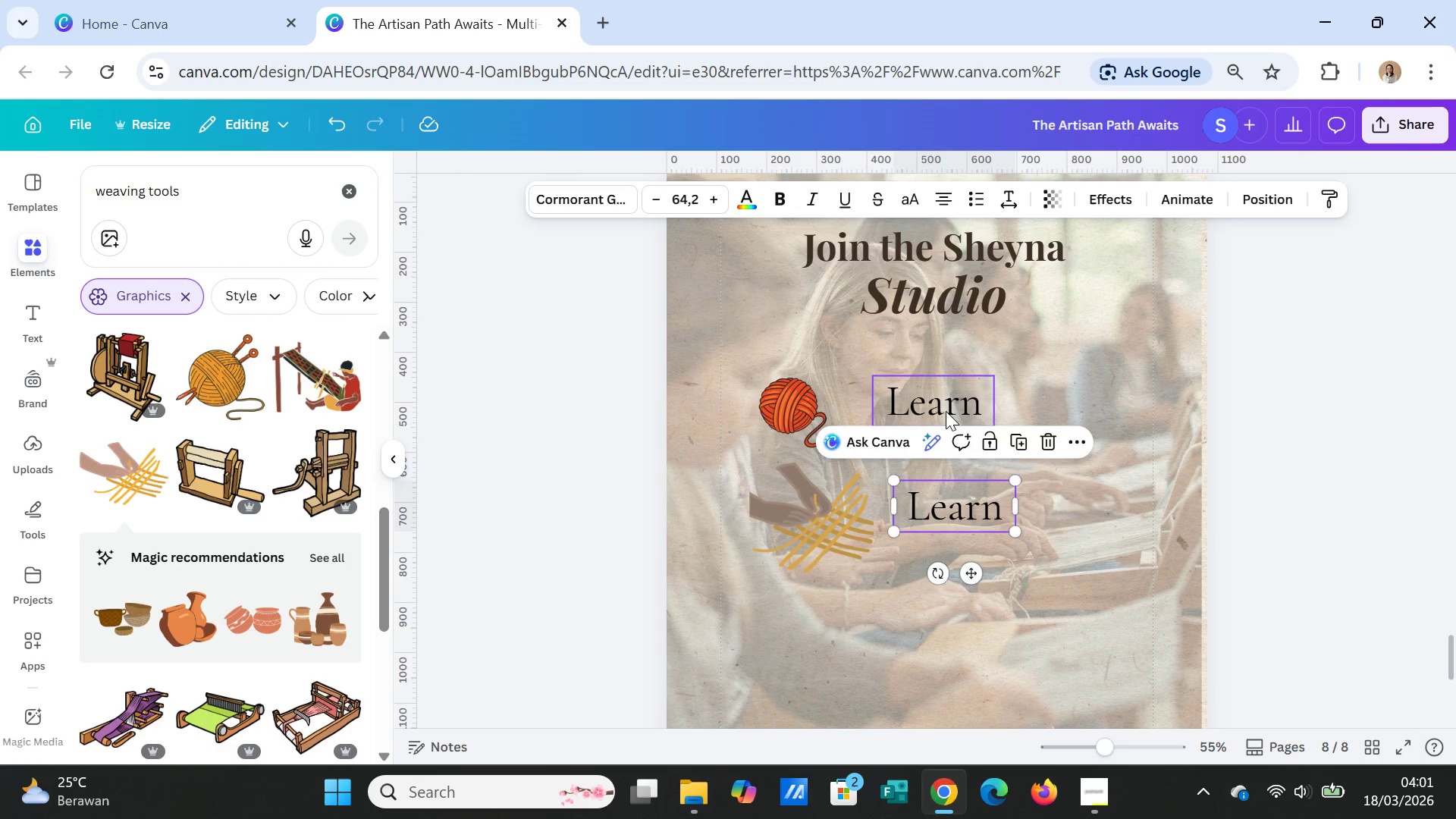 
left_click([946, 411])
 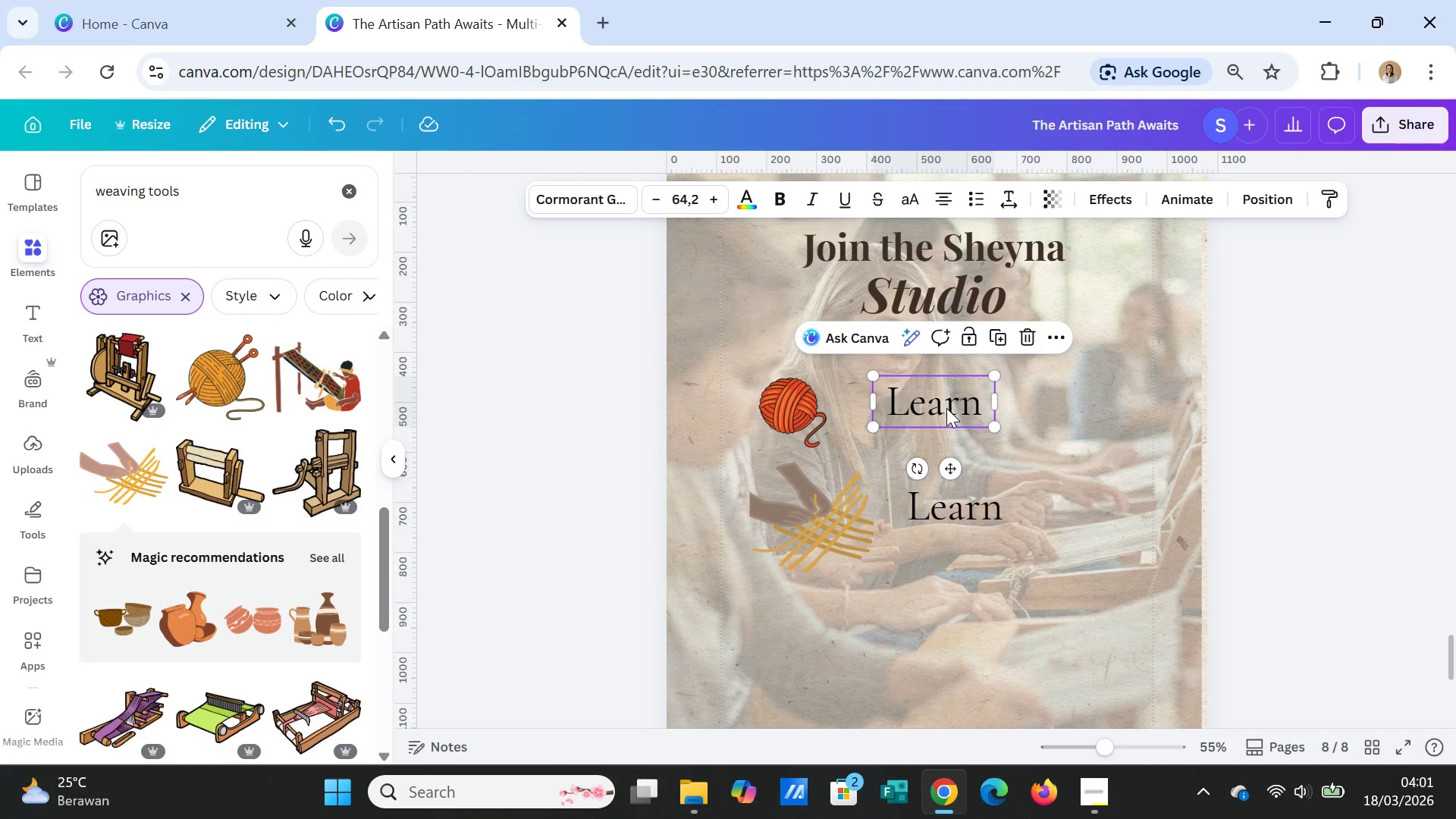 
left_click_drag(start_coordinate=[946, 408], to_coordinate=[965, 412])
 